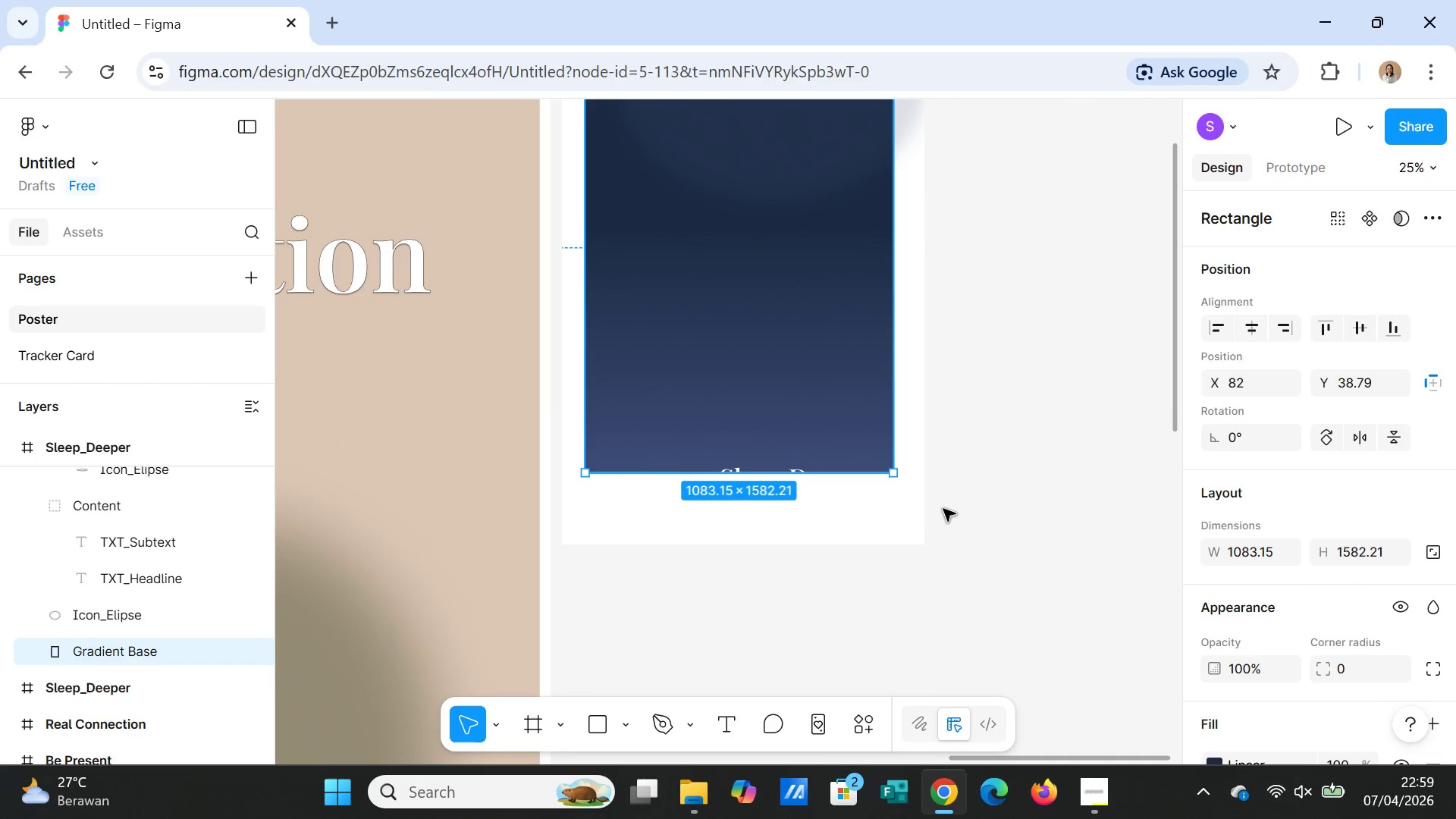 
scroll: coordinate [943, 509], scroll_direction: up, amount: 2.0
 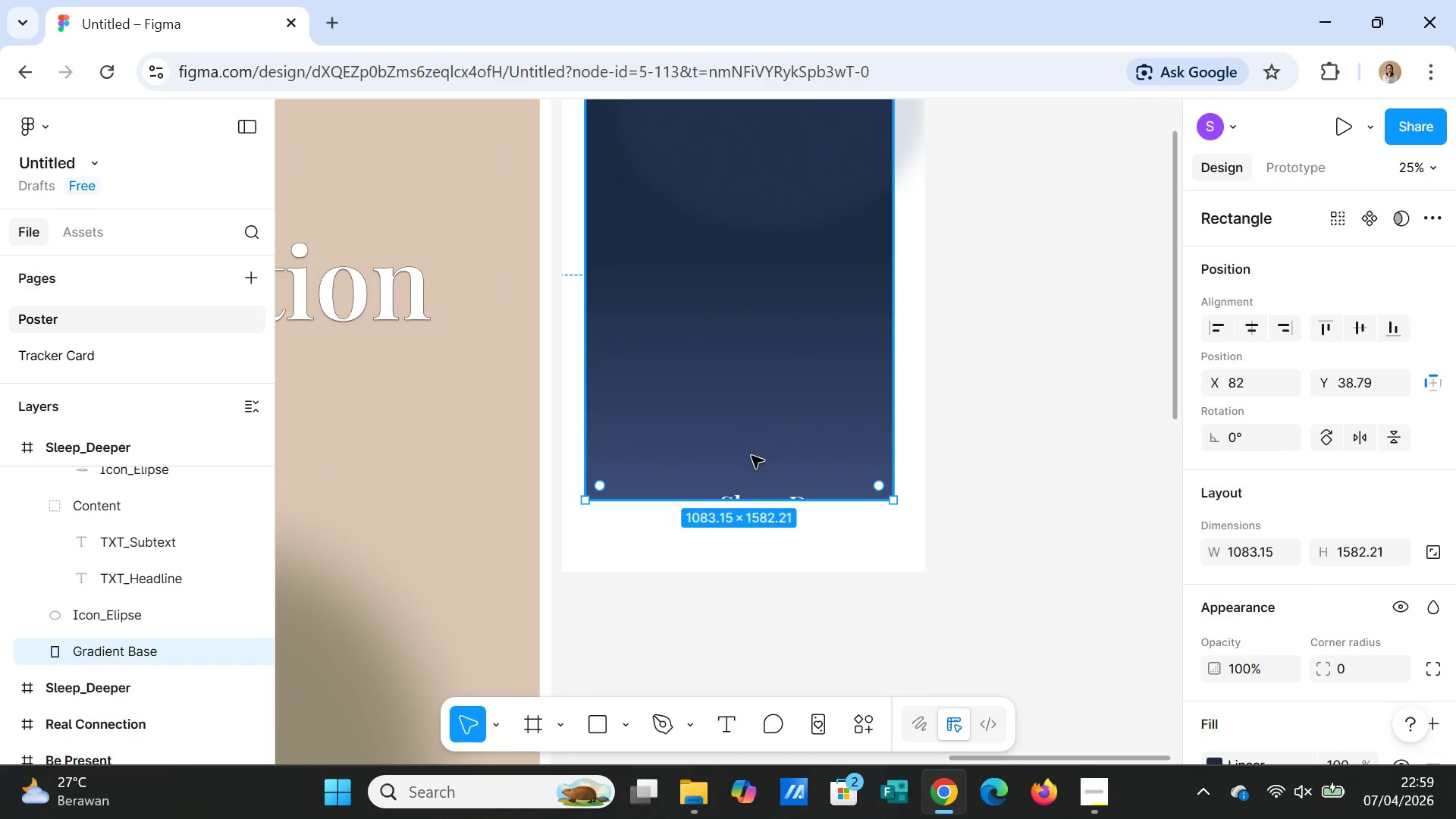 
left_click([752, 456])
 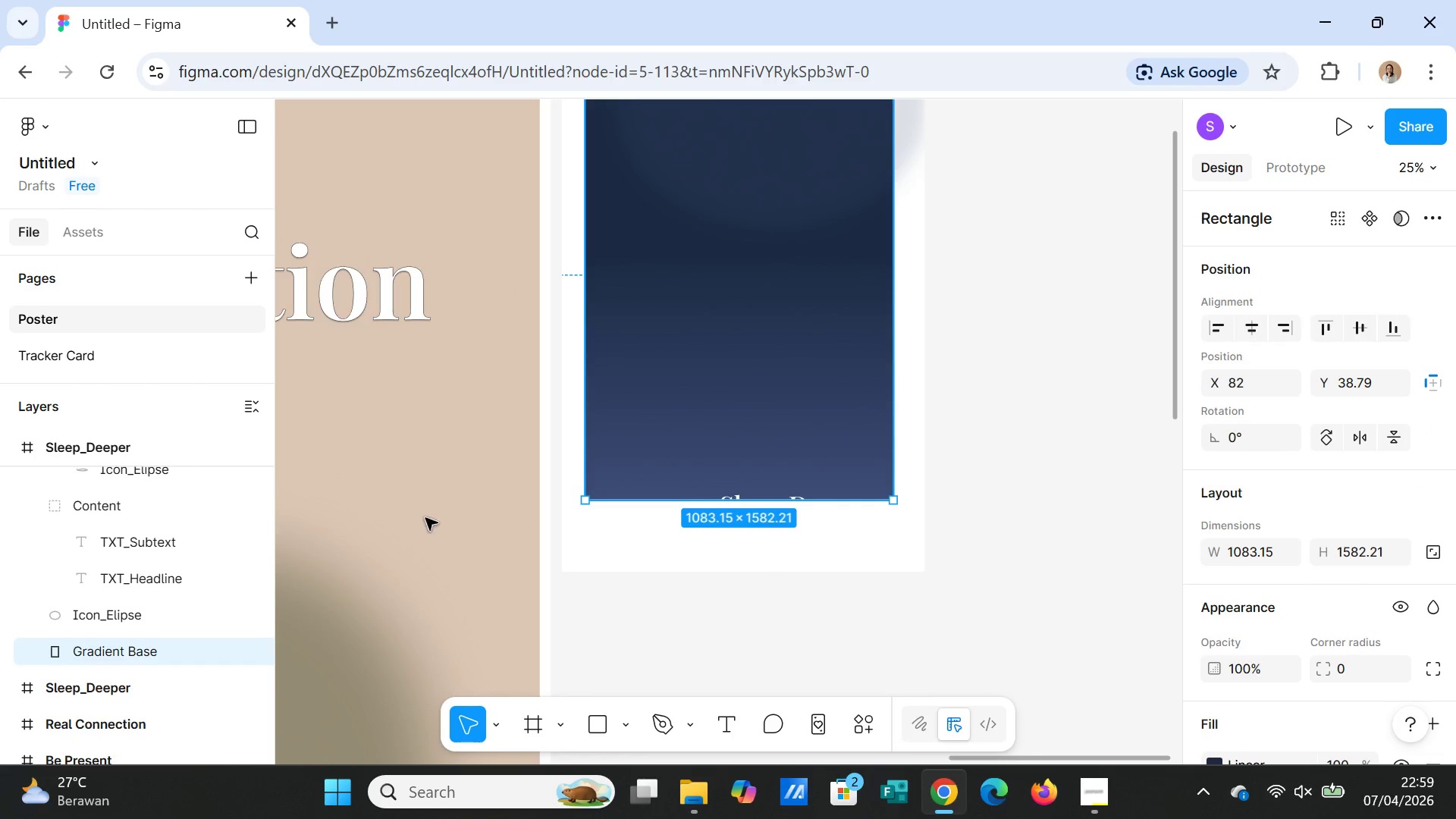 
left_click([96, 444])
 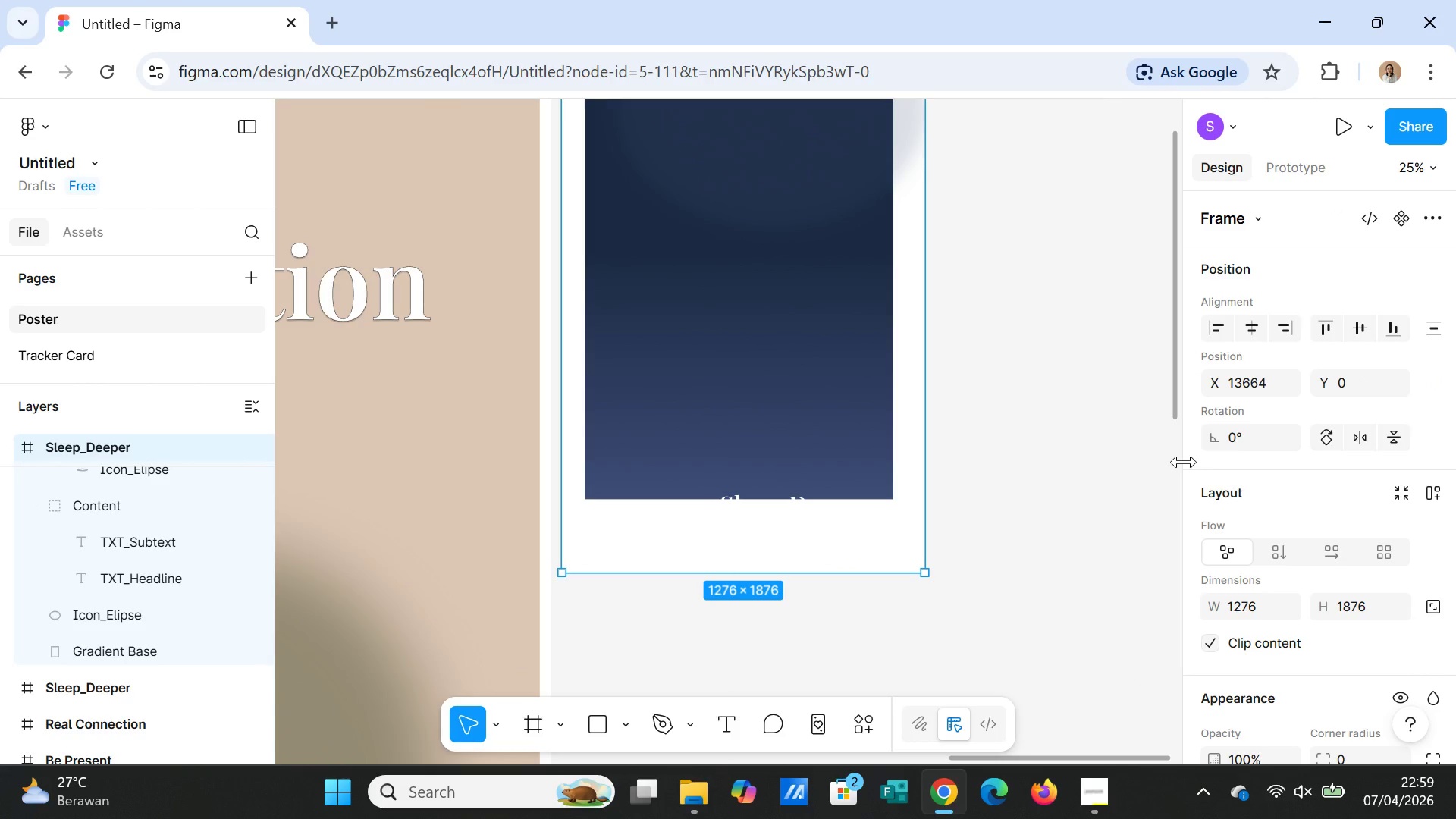 
scroll: coordinate [898, 395], scroll_direction: up, amount: 12.0
 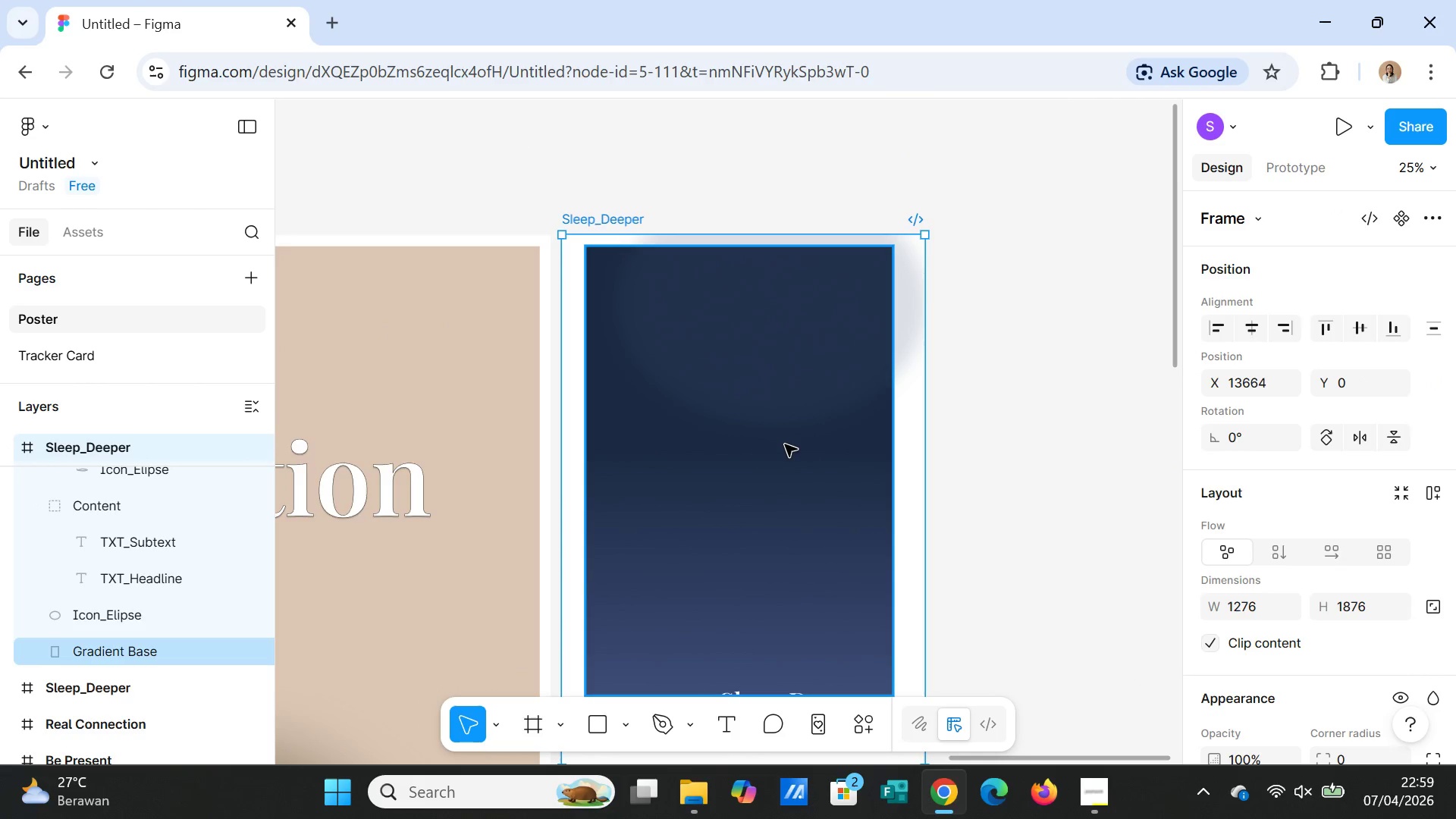 
left_click([785, 444])
 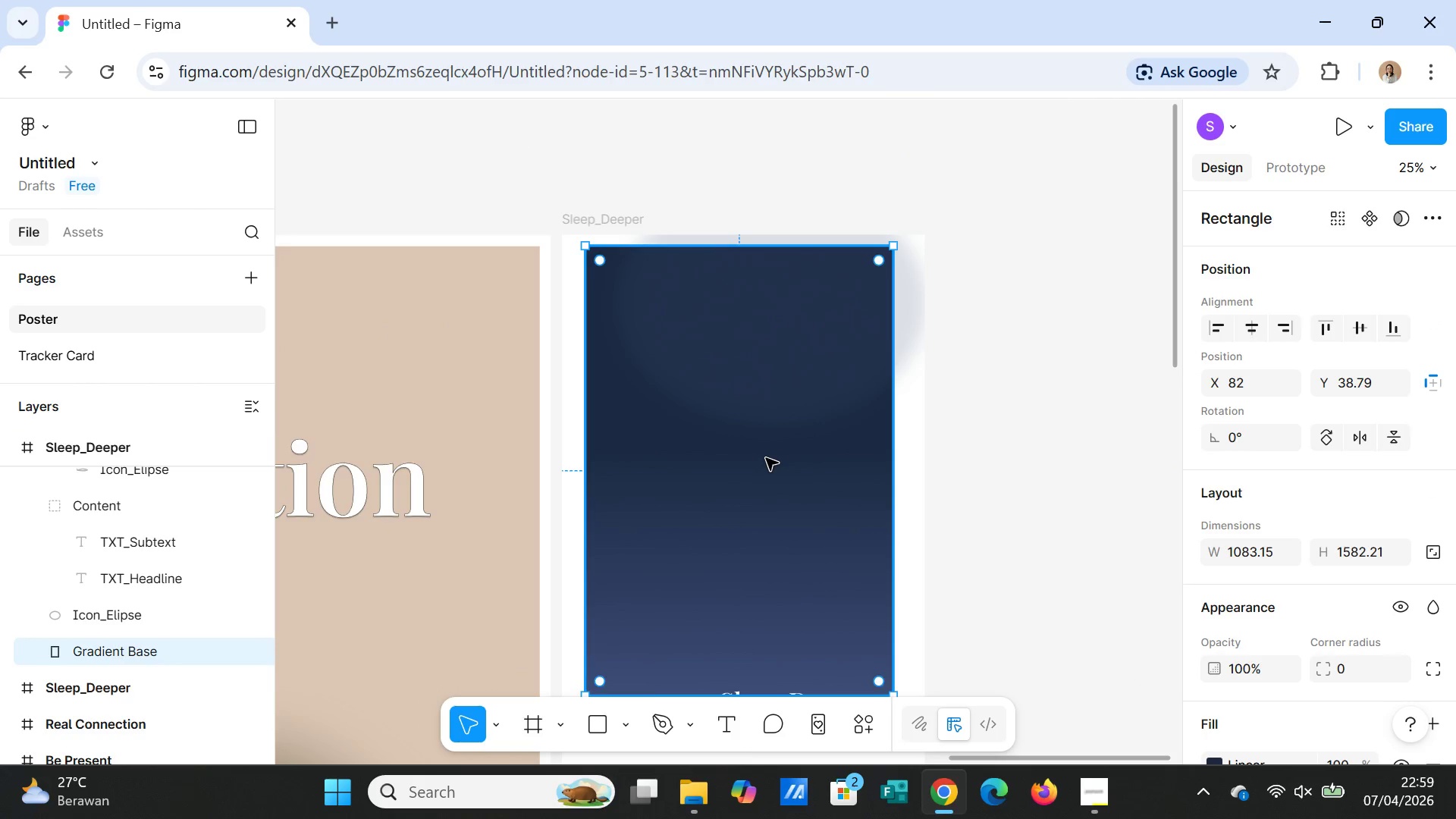 
left_click_drag(start_coordinate=[766, 458], to_coordinate=[765, 494])
 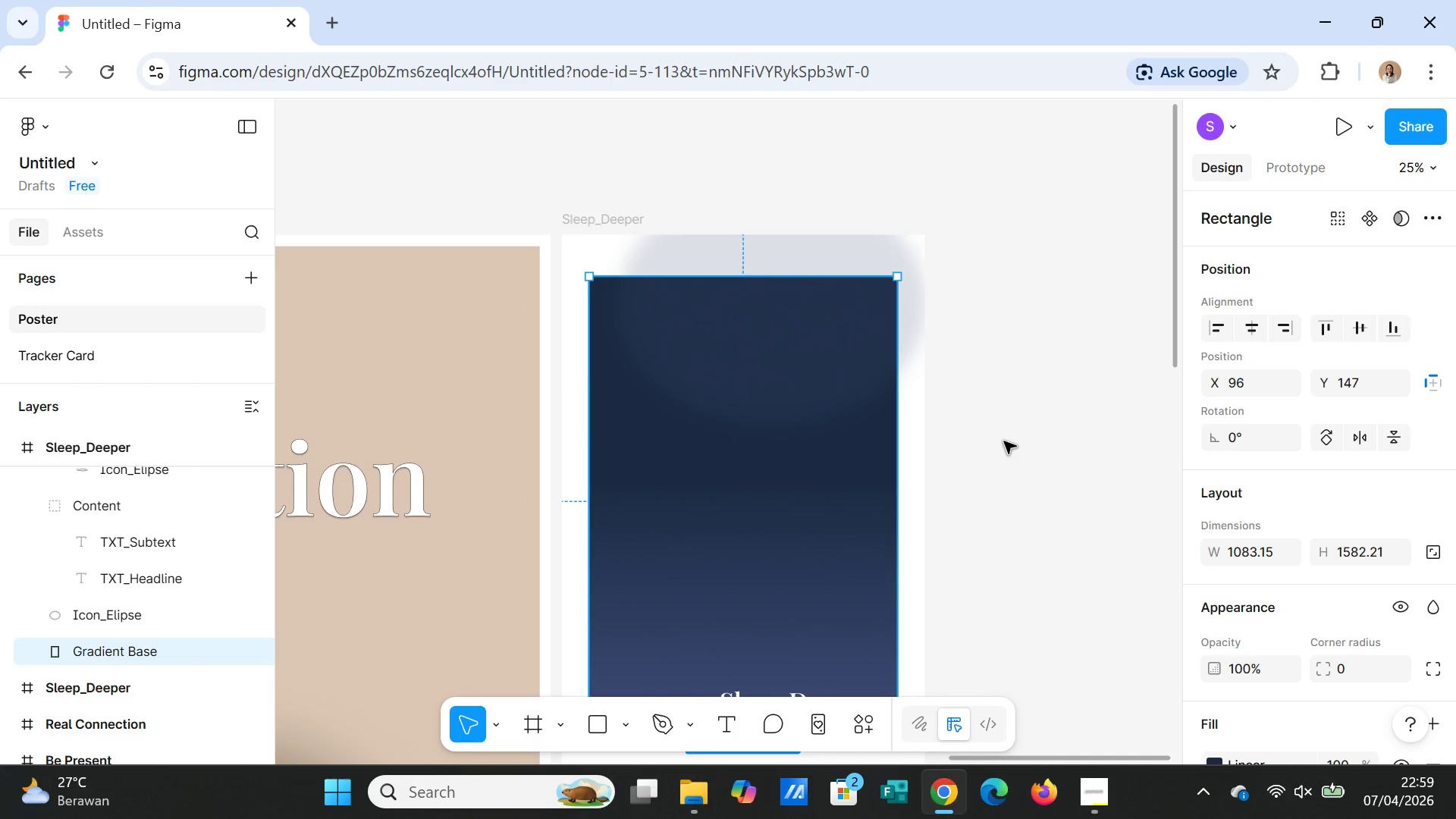 
left_click([1004, 441])
 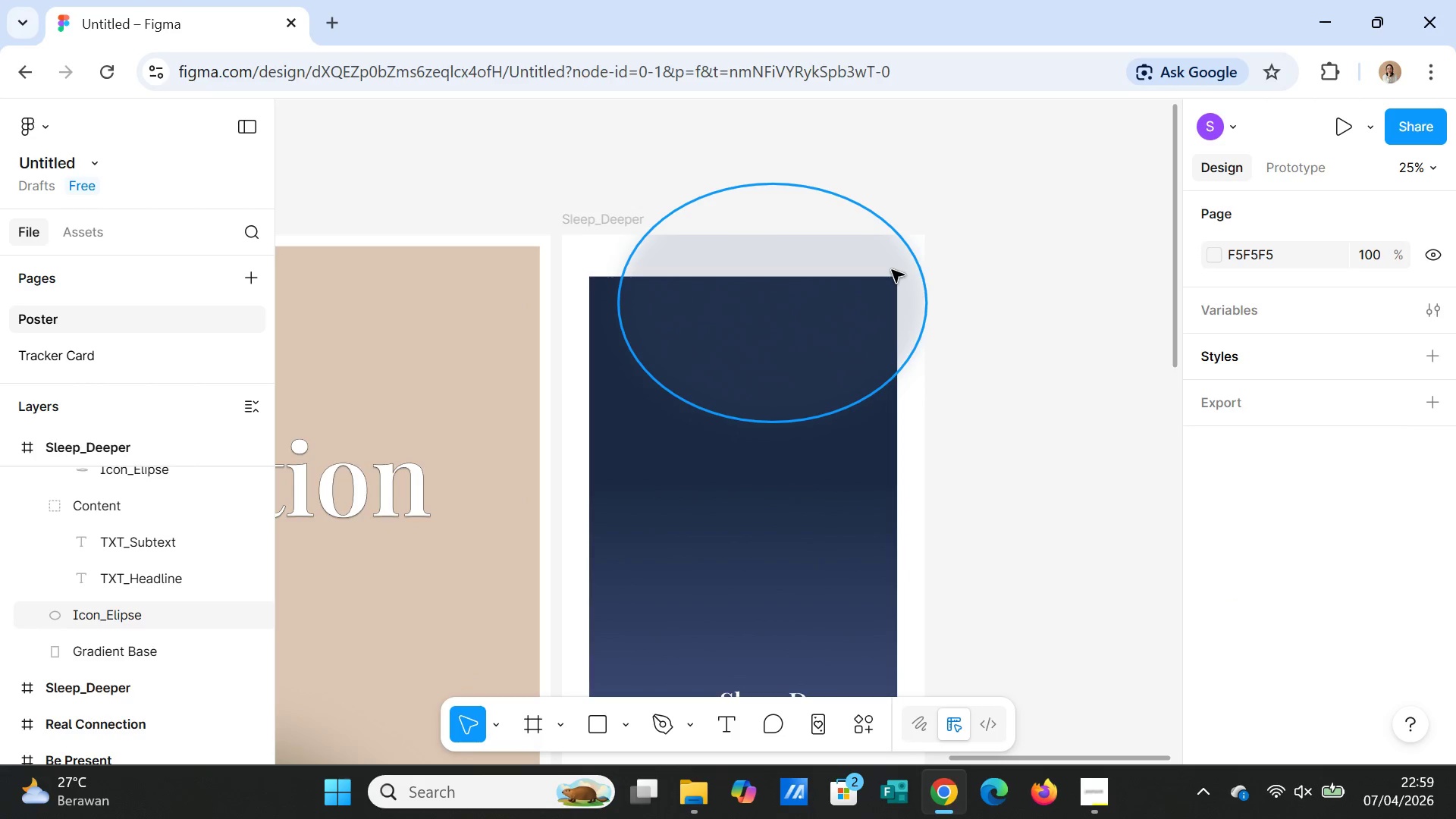 
left_click([892, 270])
 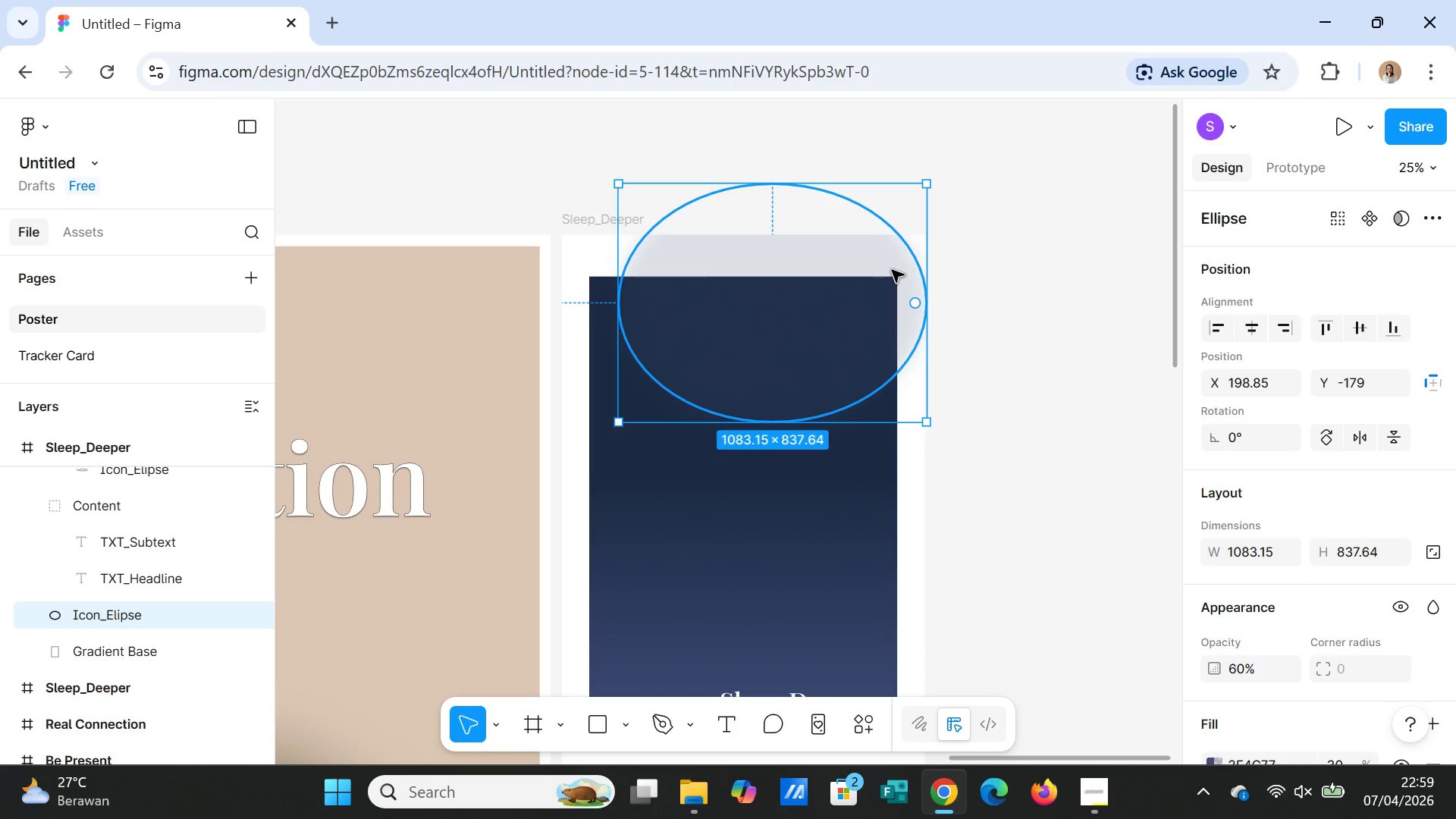 
wait(13.55)
 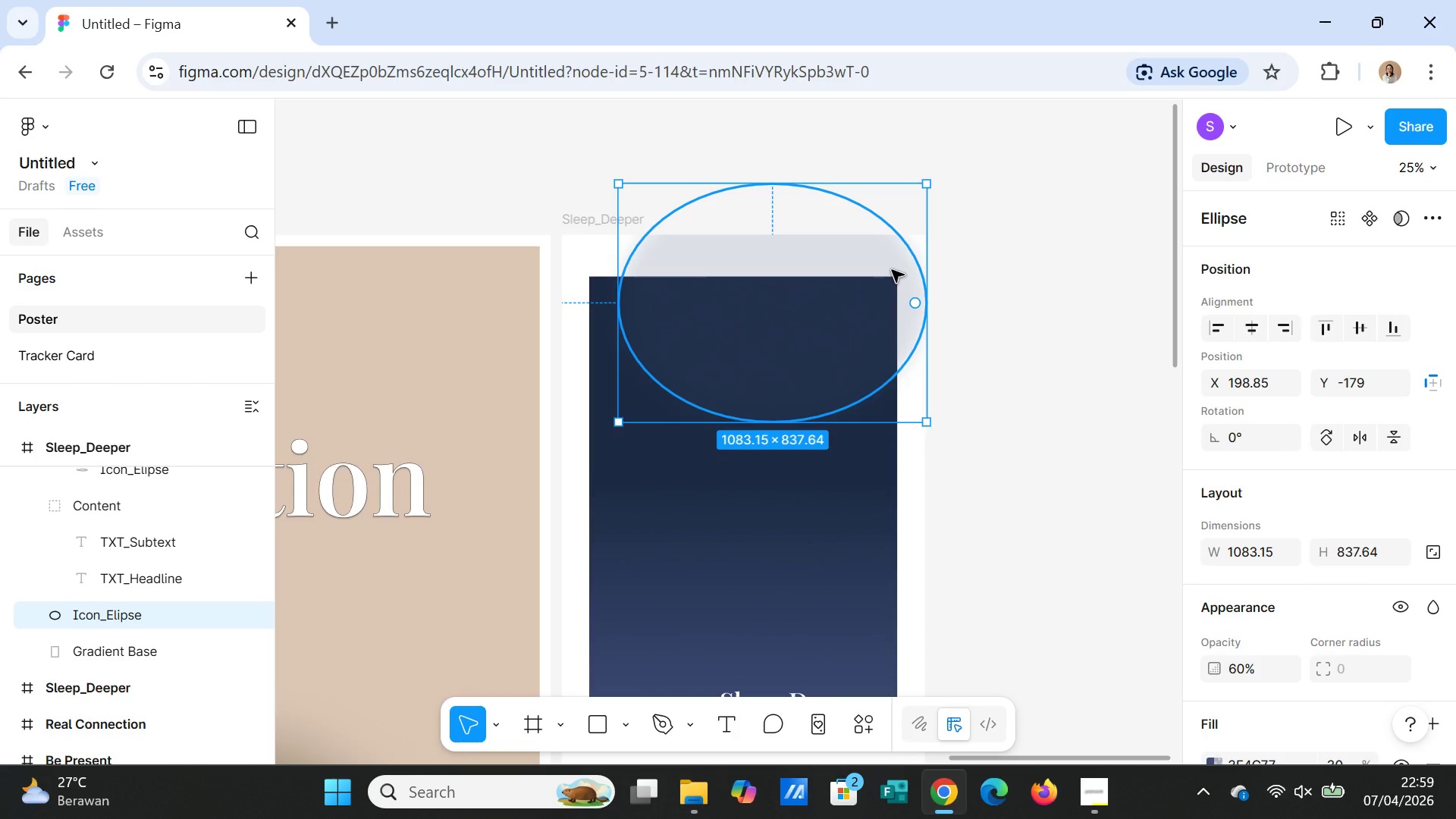 
left_click_drag(start_coordinate=[892, 270], to_coordinate=[867, 345])
 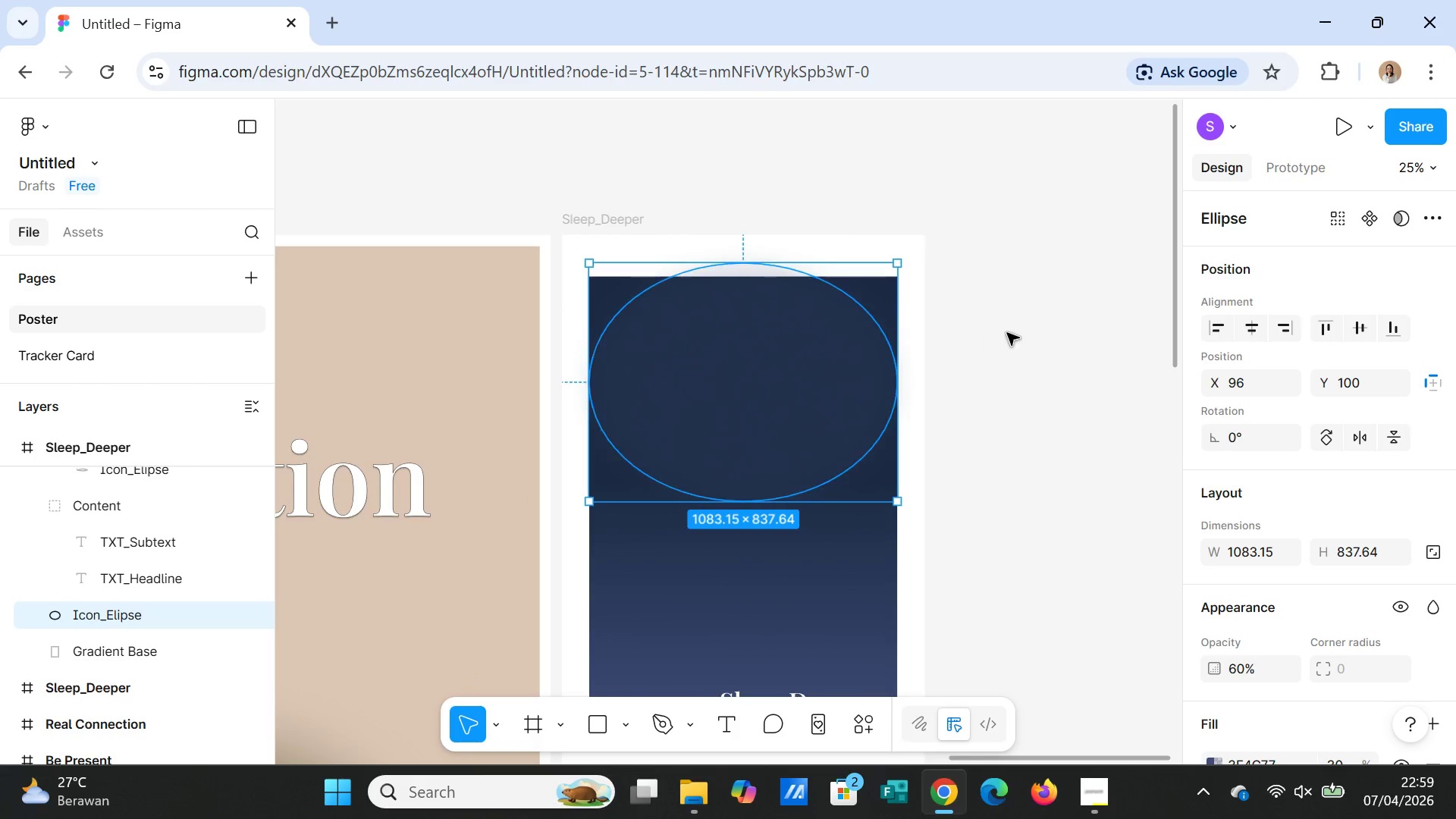 
left_click([1007, 333])
 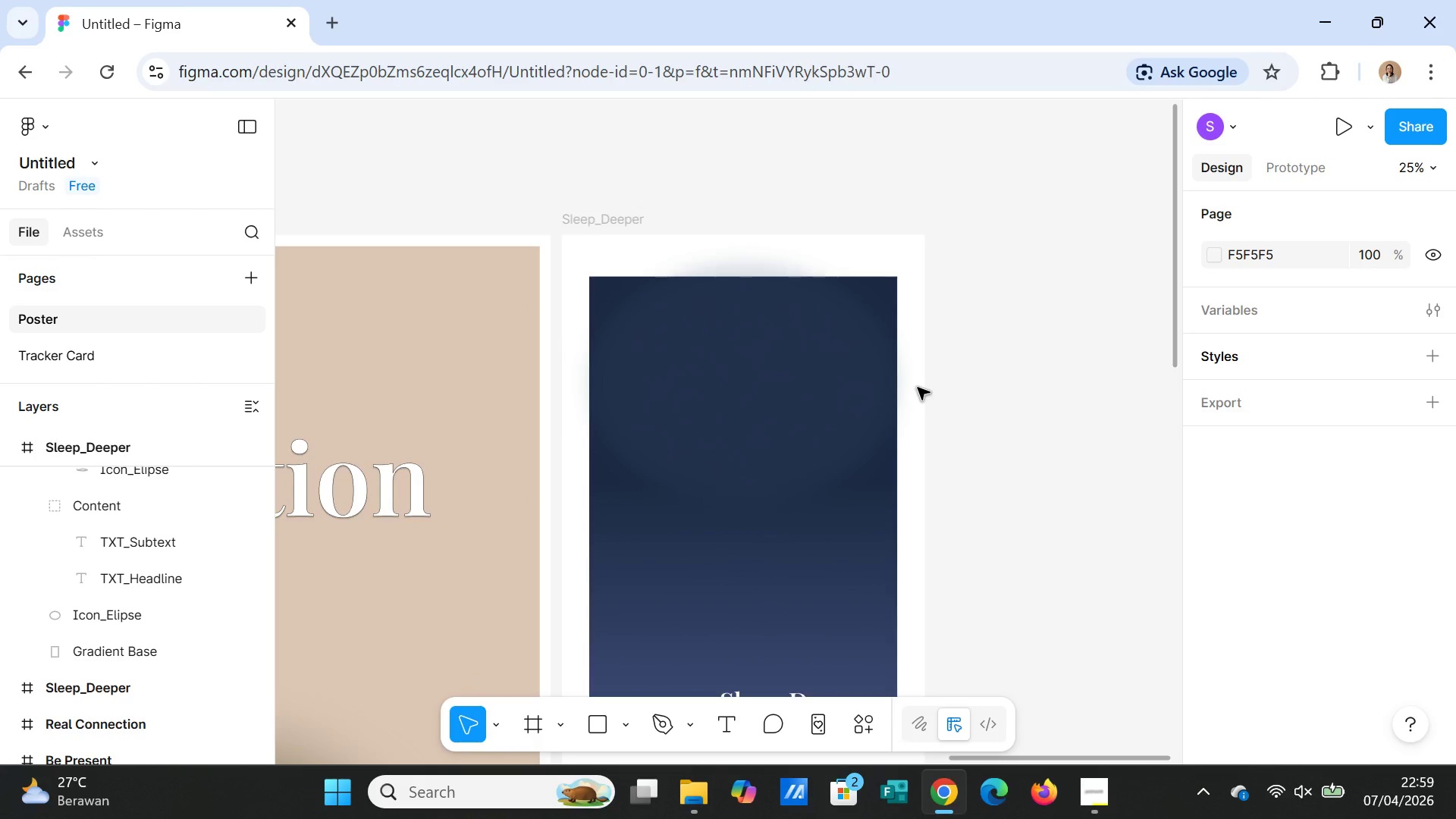 
left_click([918, 388])
 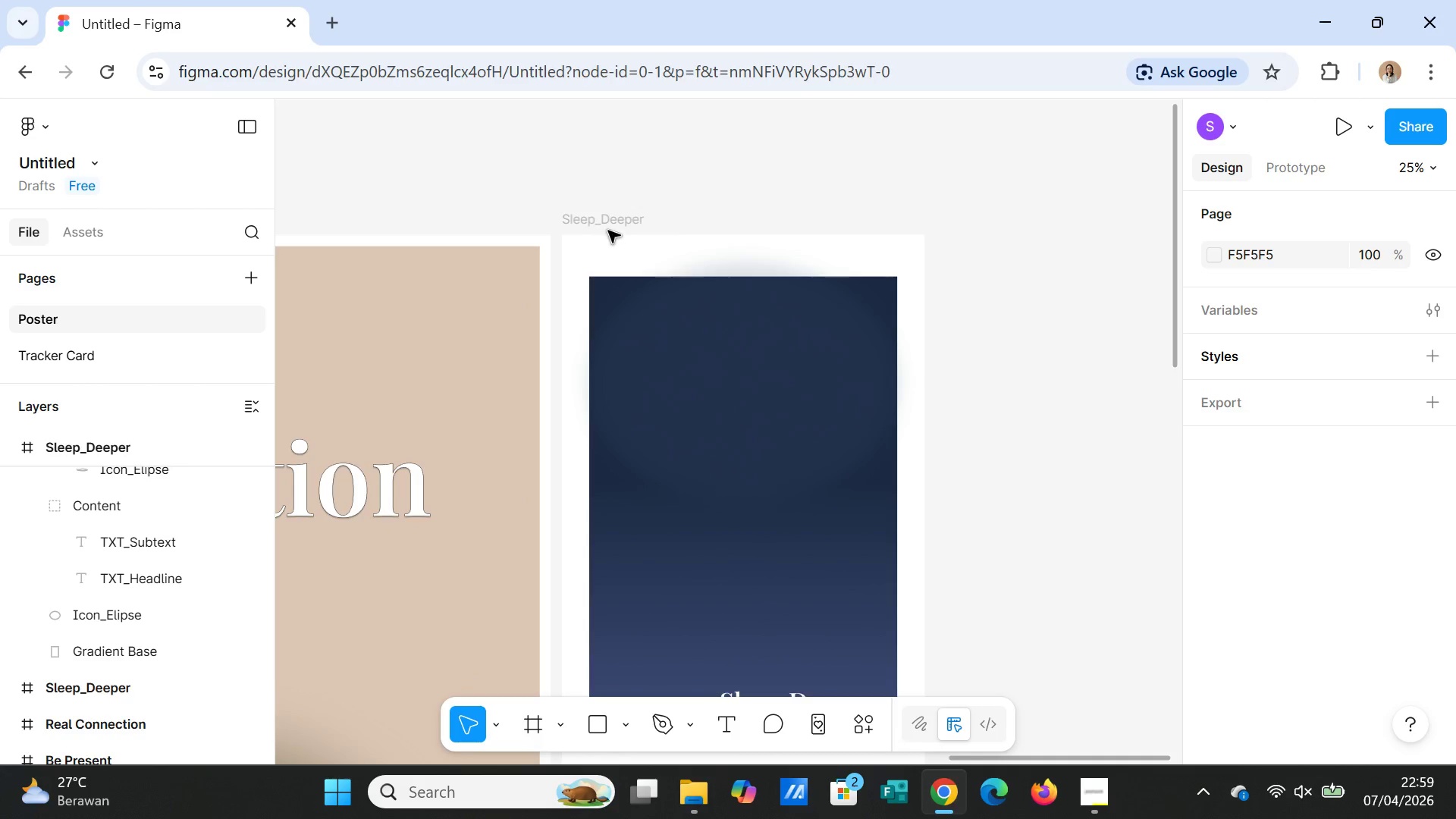 
left_click([608, 223])
 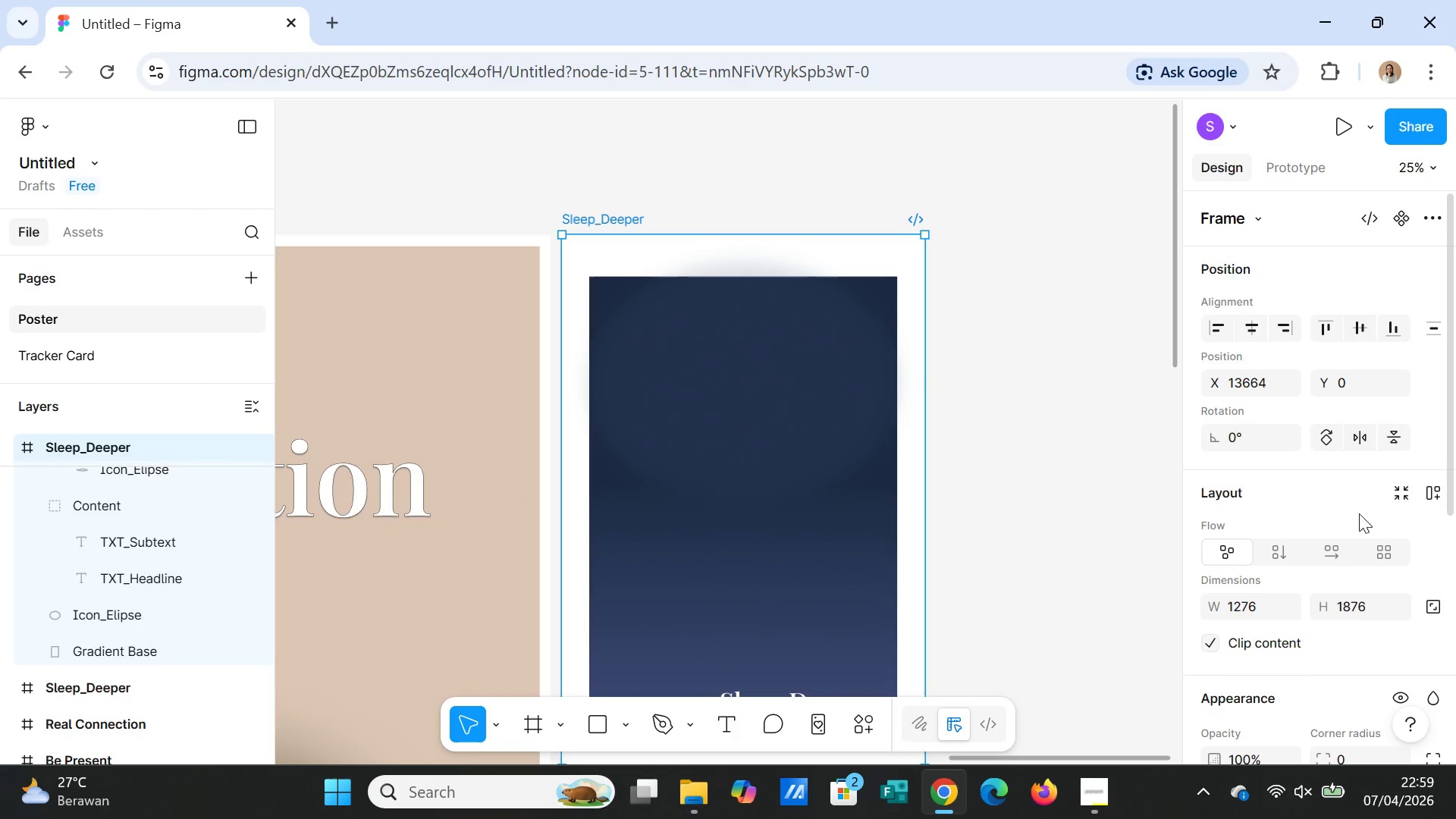 
scroll: coordinate [1360, 563], scroll_direction: down, amount: 1.0
 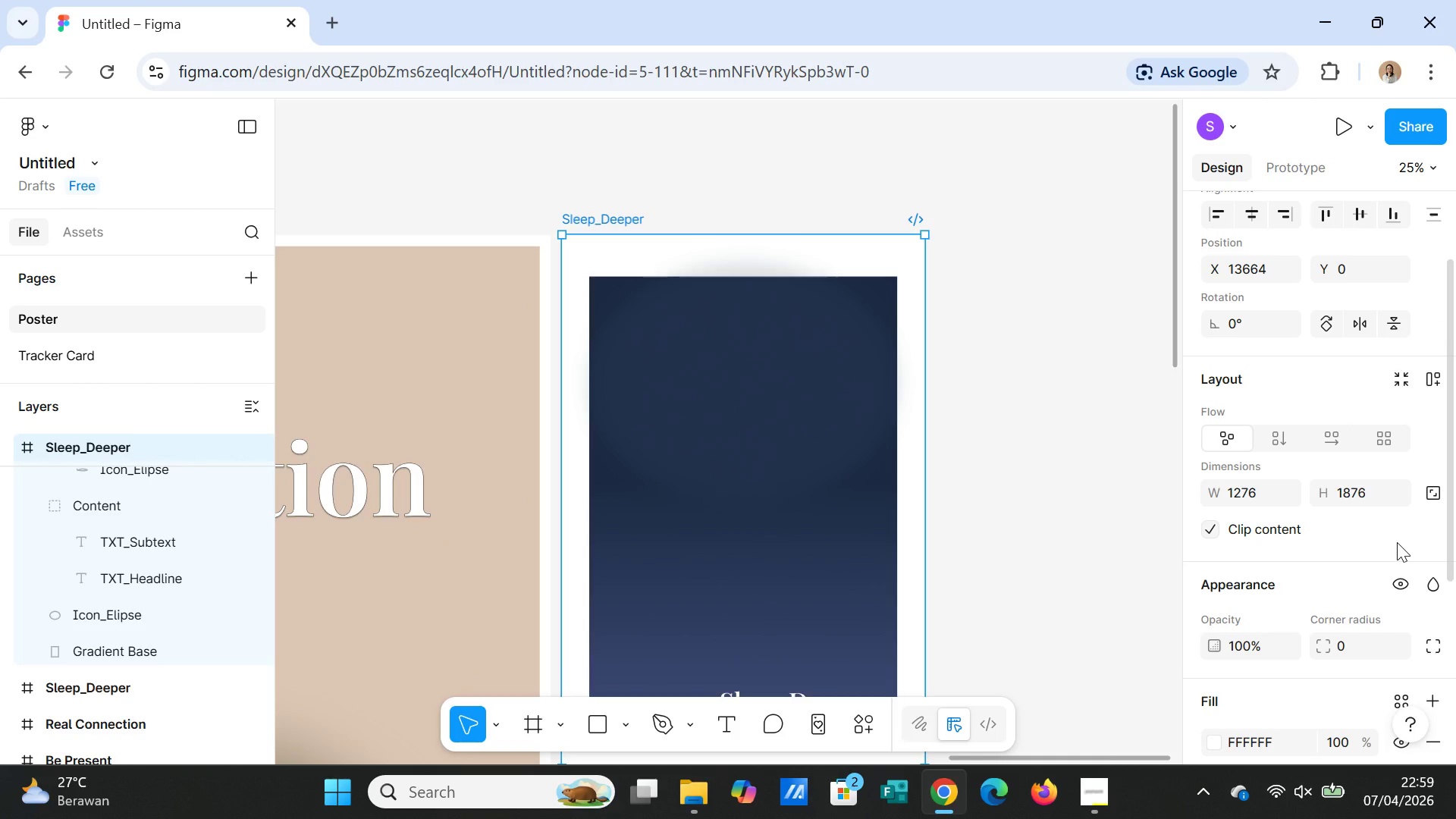 
wait(12.04)
 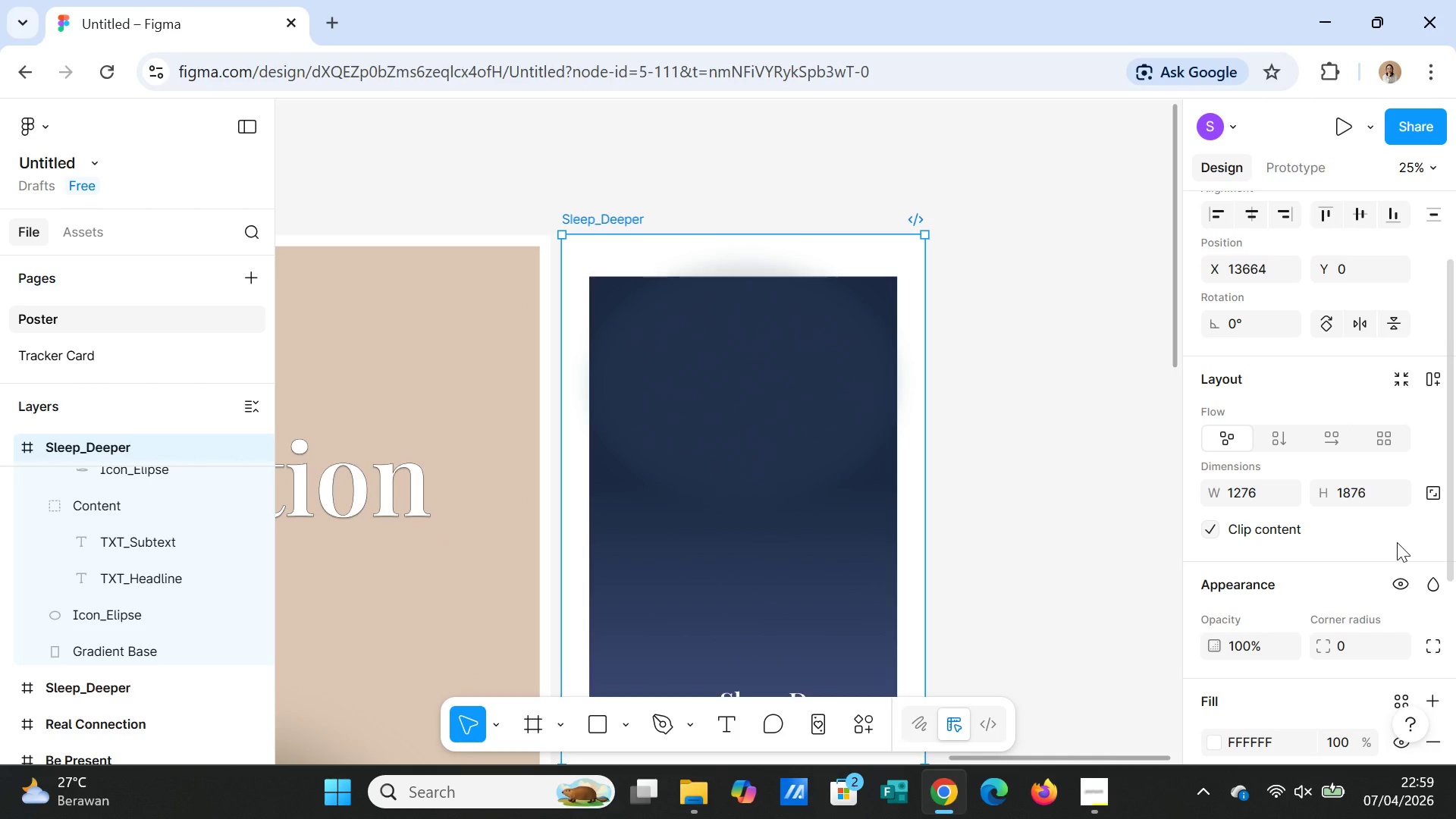 
scroll: coordinate [1003, 510], scroll_direction: down, amount: 3.0
 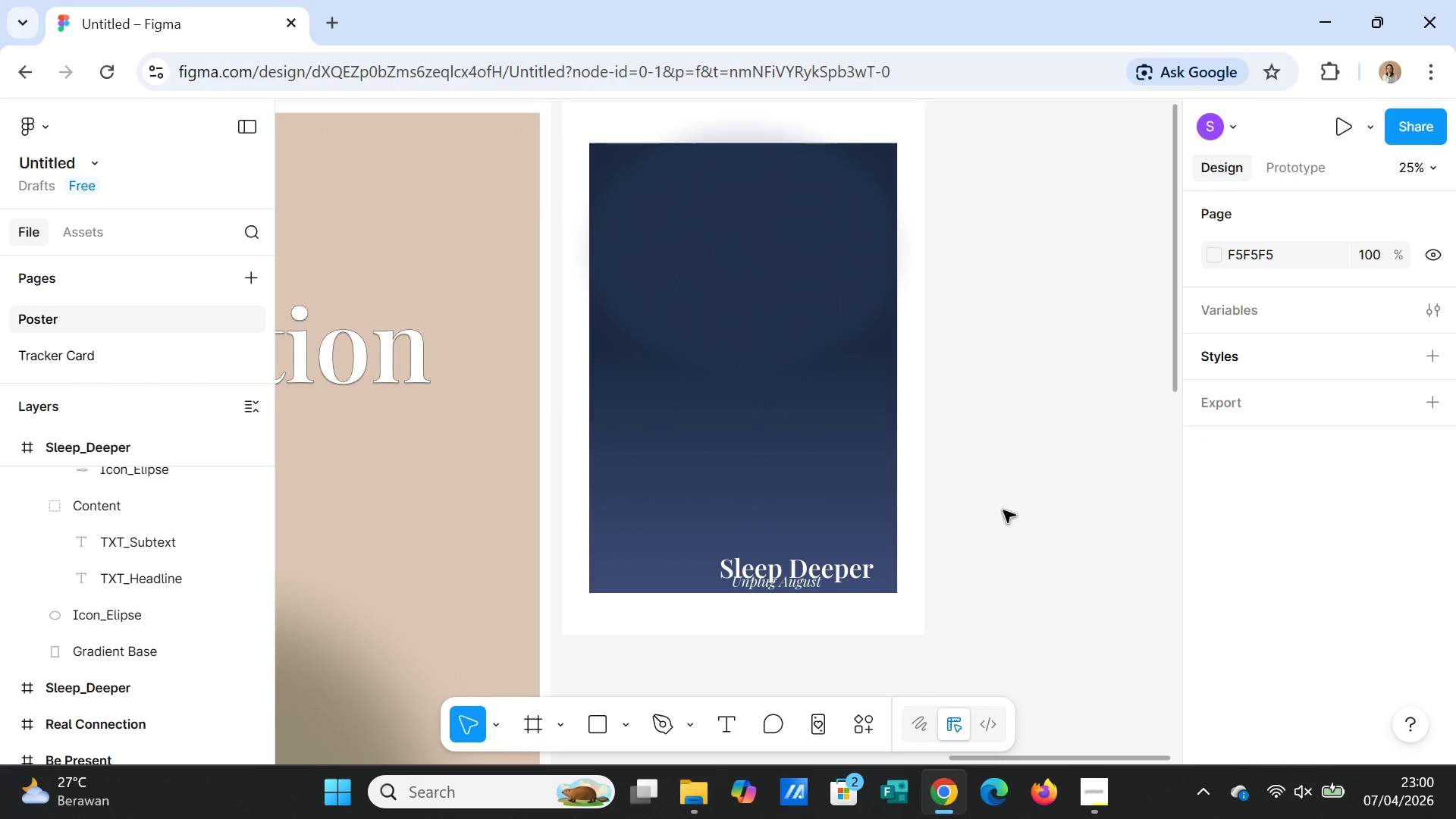 
scroll: coordinate [924, 486], scroll_direction: up, amount: 3.0
 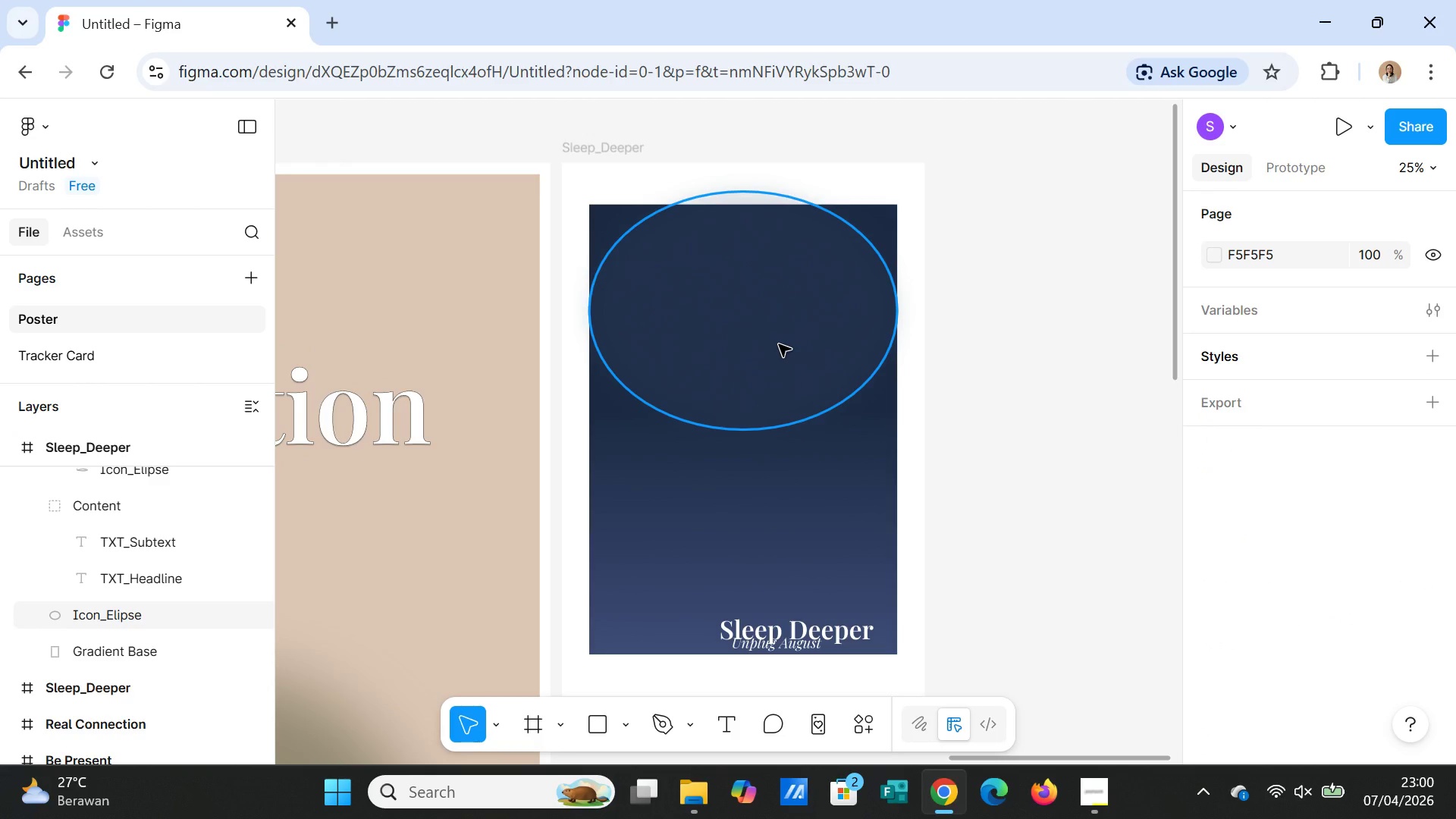 
left_click_drag(start_coordinate=[779, 344], to_coordinate=[782, 326])
 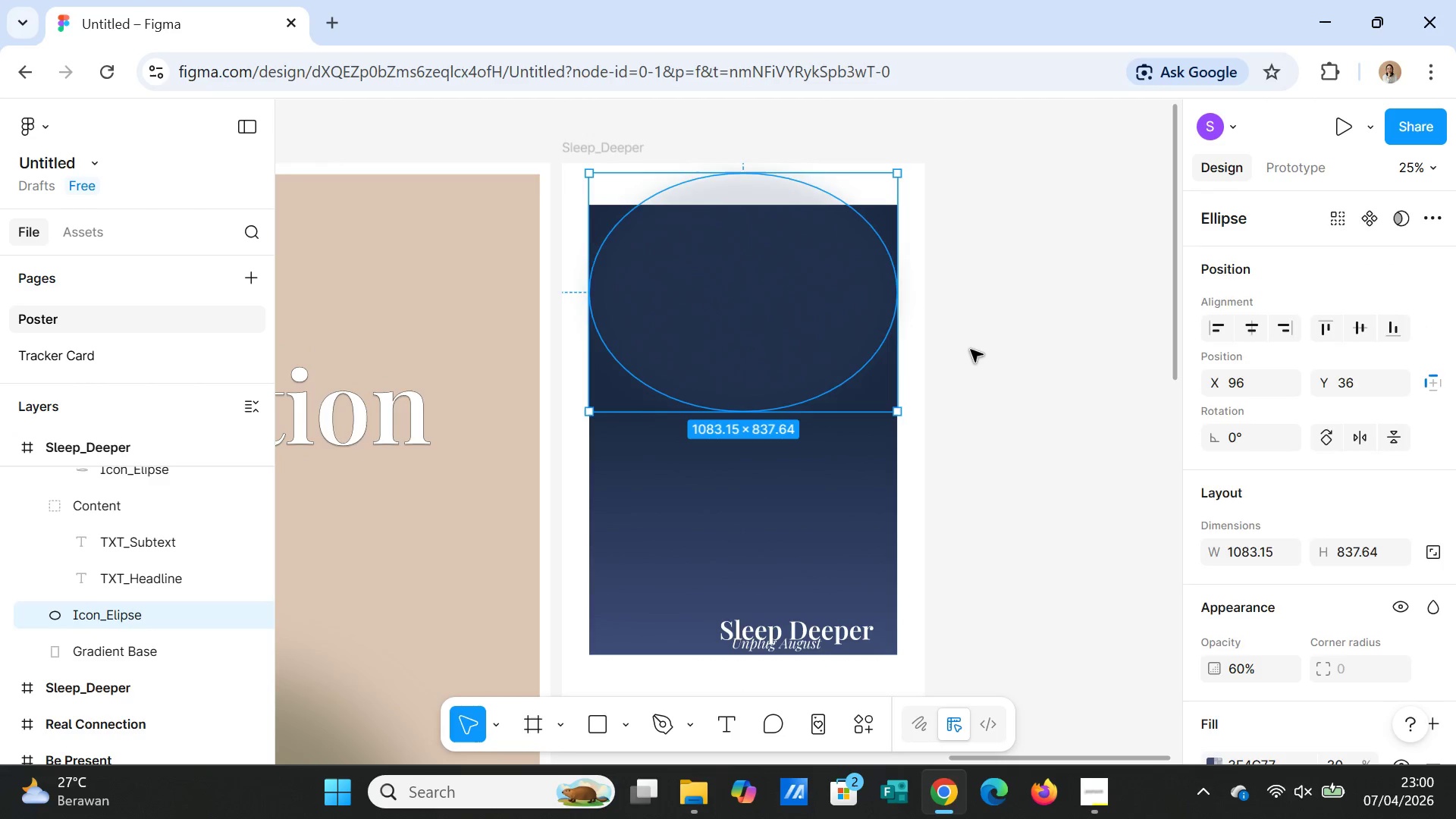 
left_click([971, 350])
 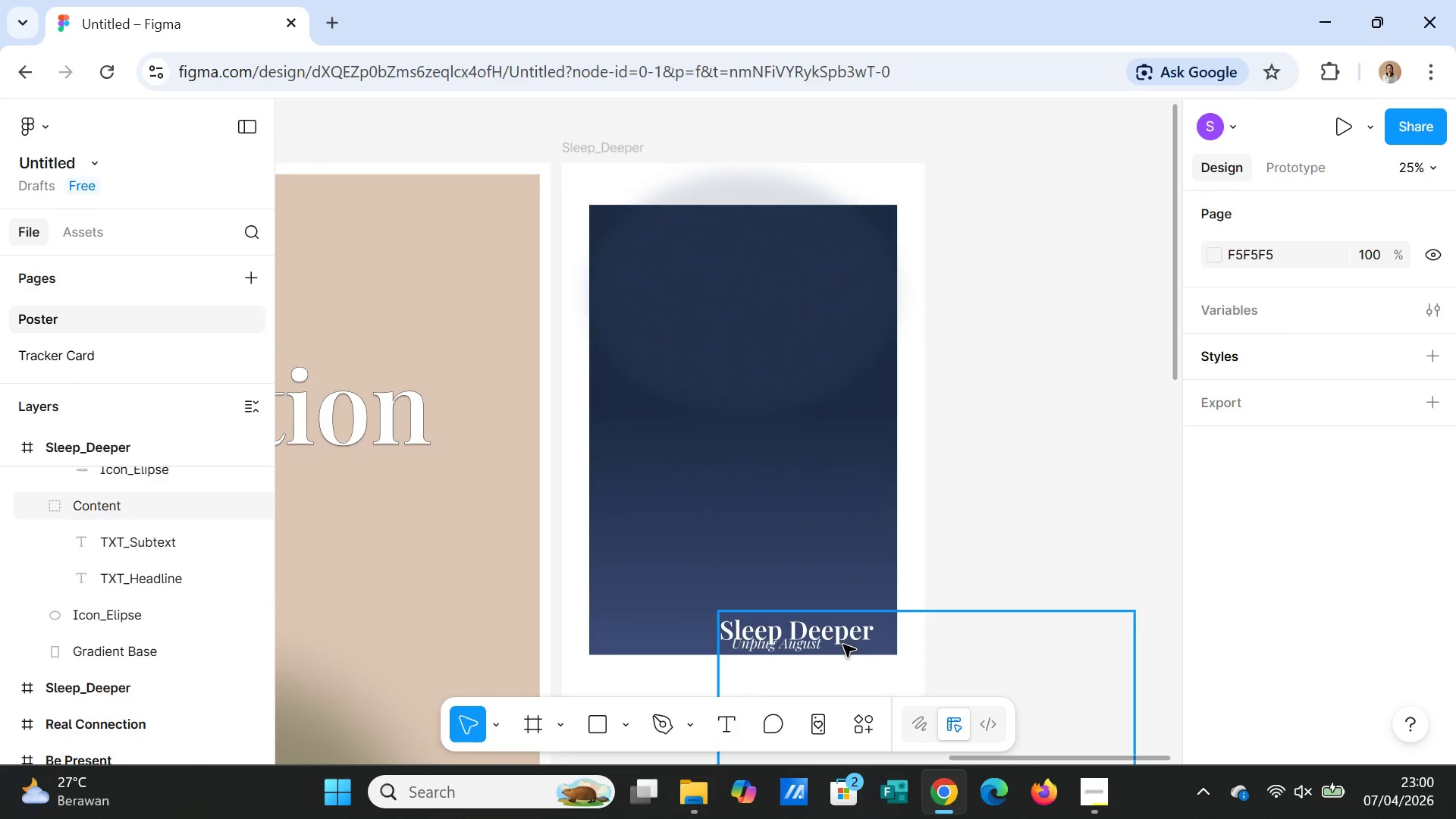 
left_click([836, 637])
 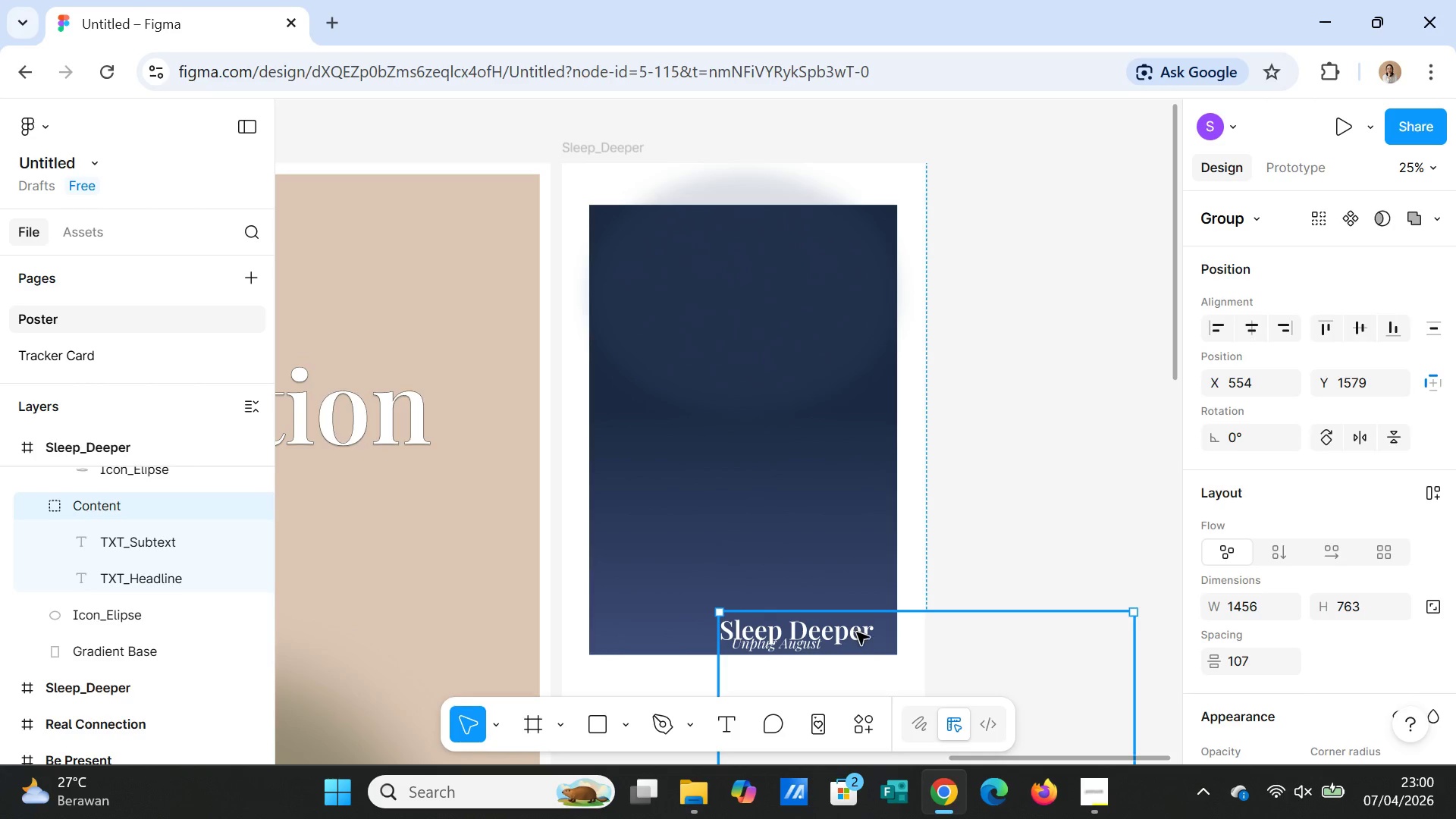 
left_click_drag(start_coordinate=[857, 632], to_coordinate=[814, 286])
 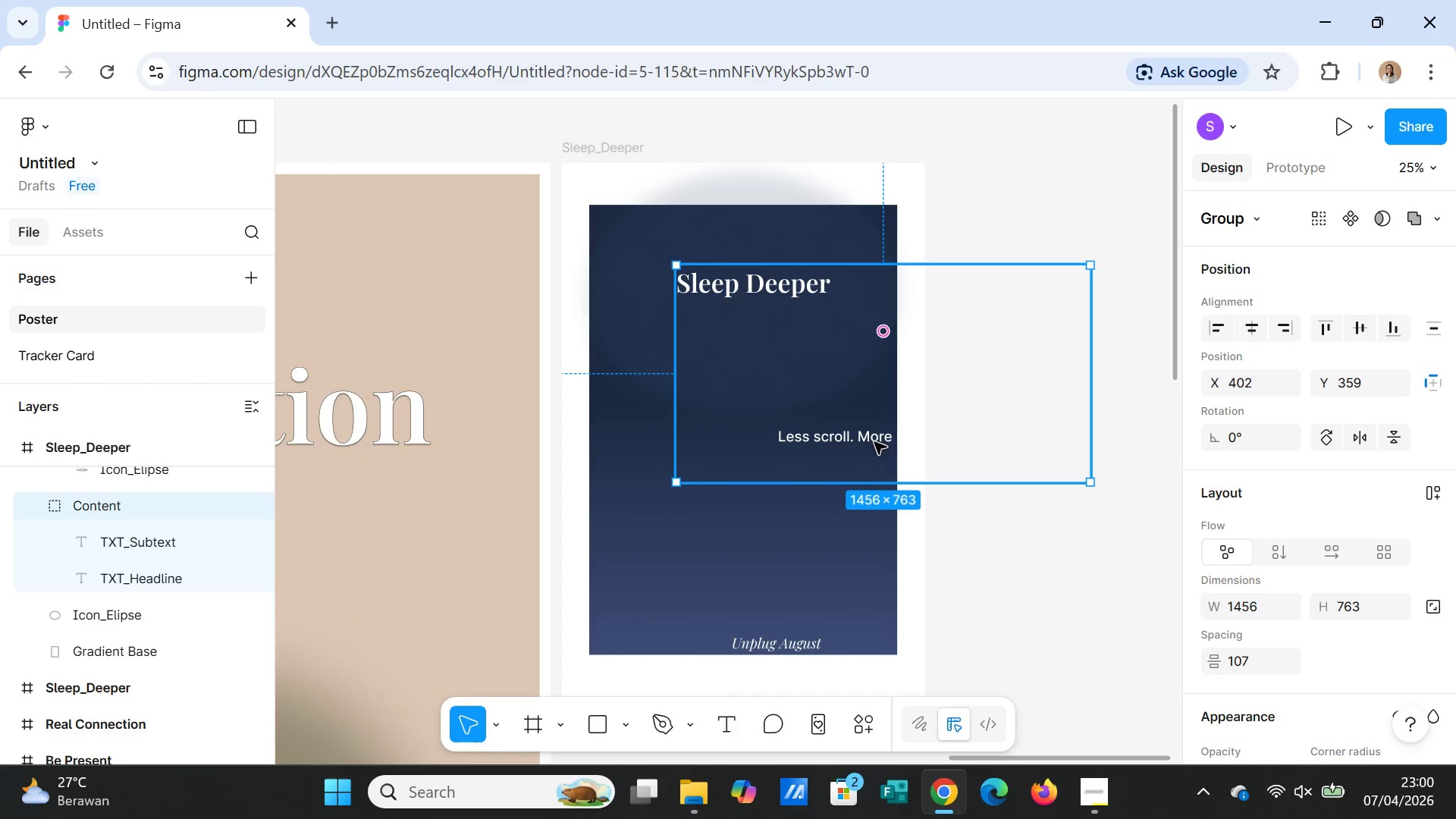 
right_click([874, 441])
 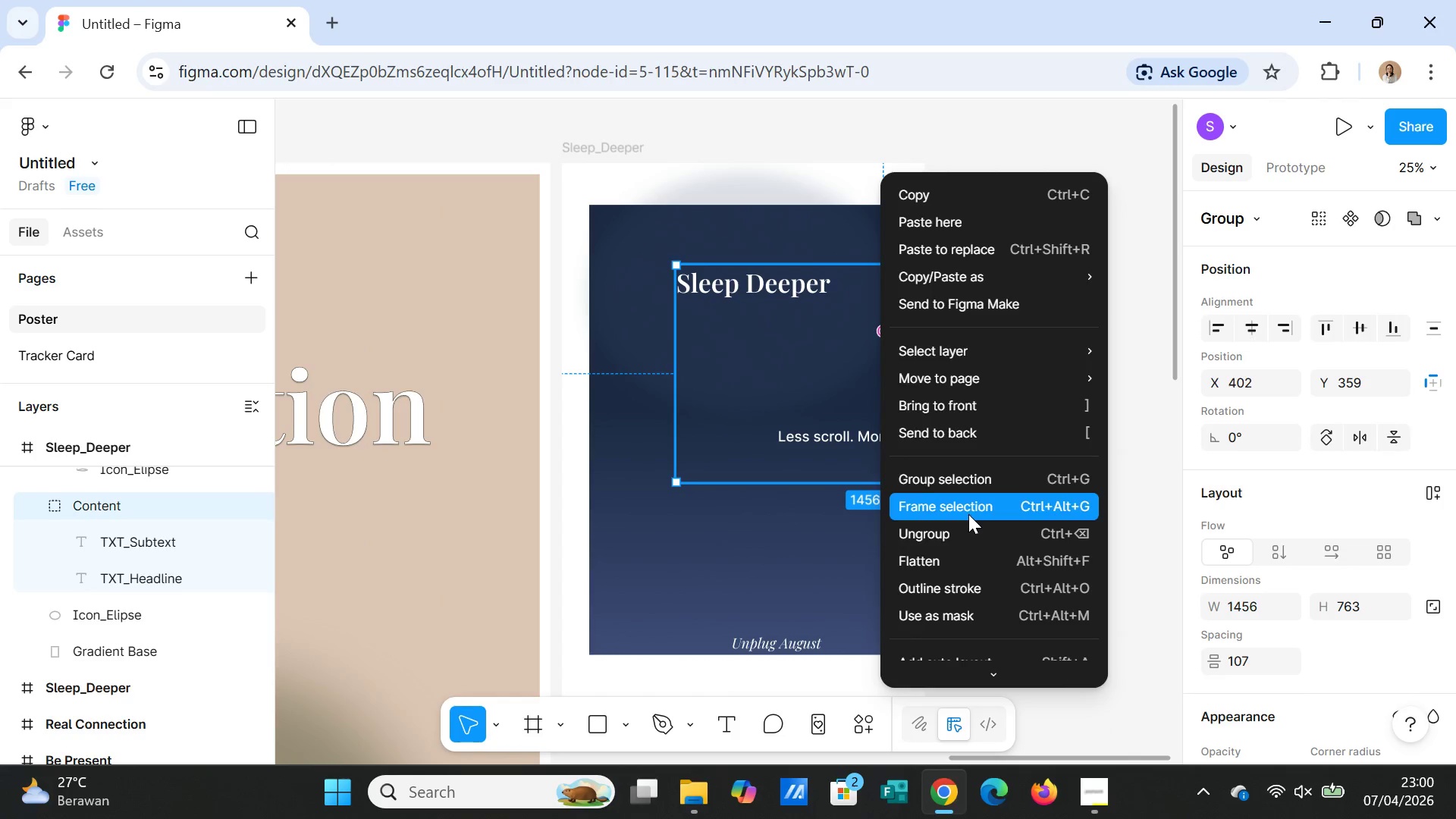 
left_click([949, 547])
 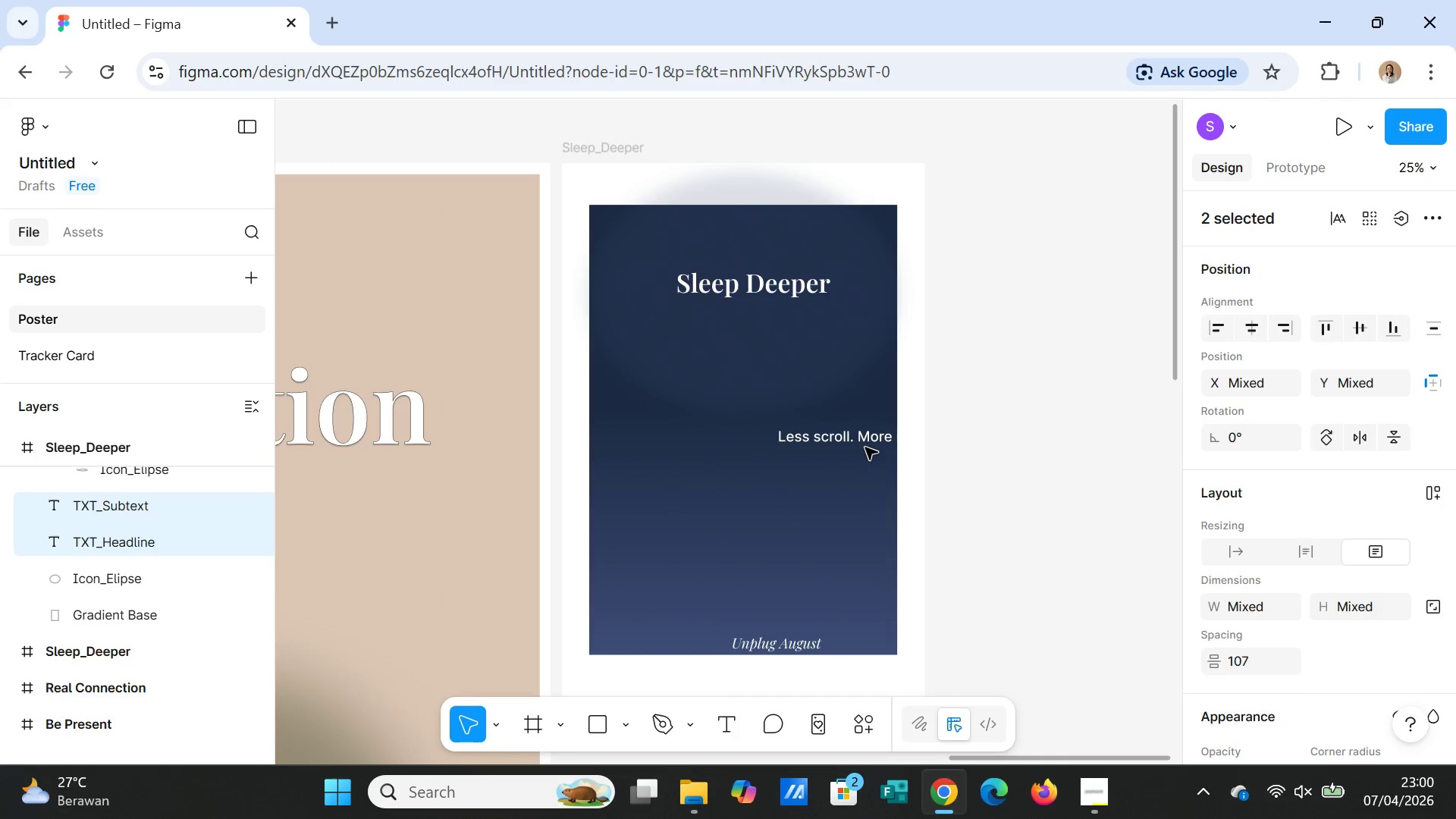 
left_click([861, 438])
 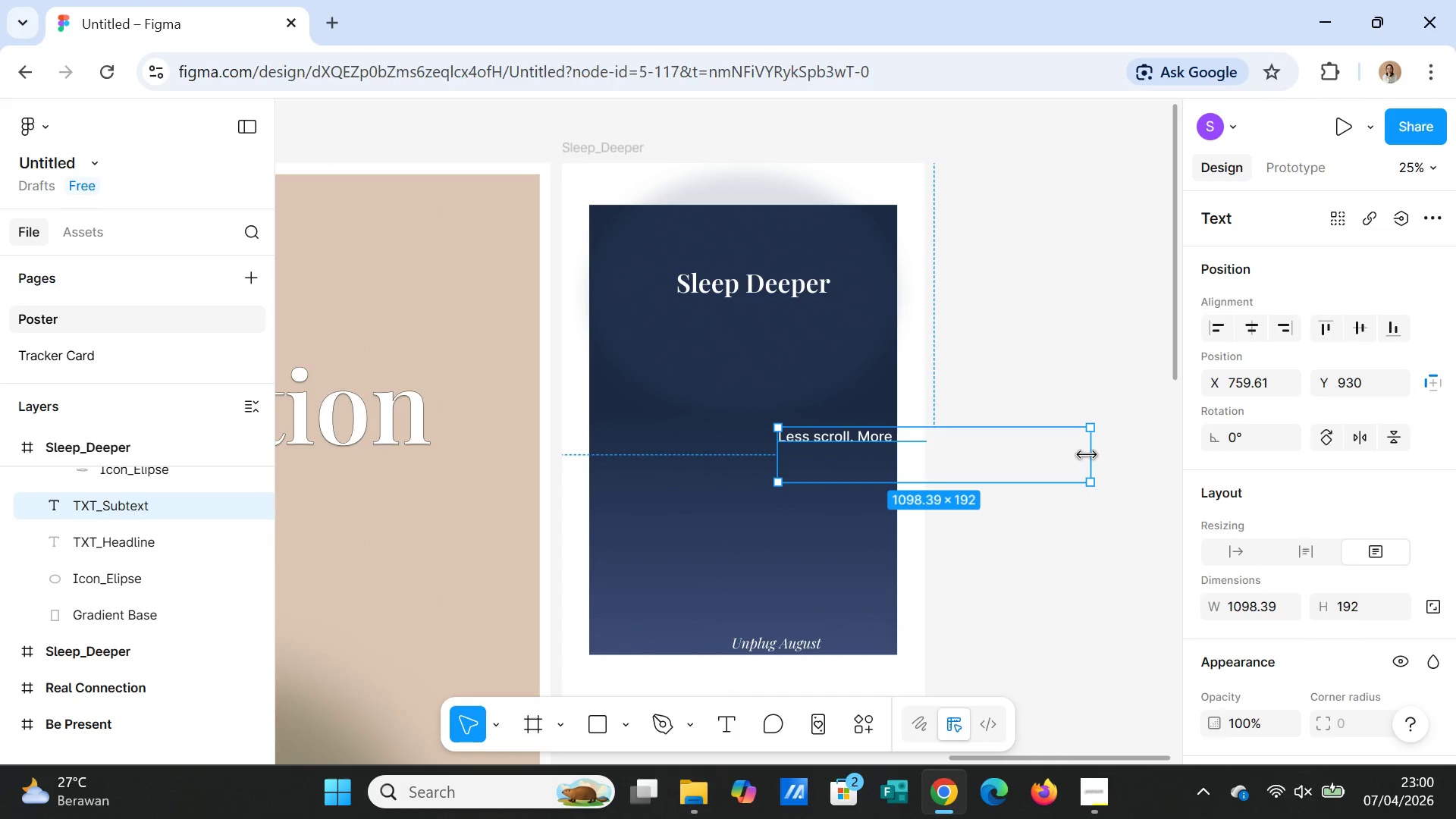 
left_click_drag(start_coordinate=[1091, 453], to_coordinate=[948, 457])
 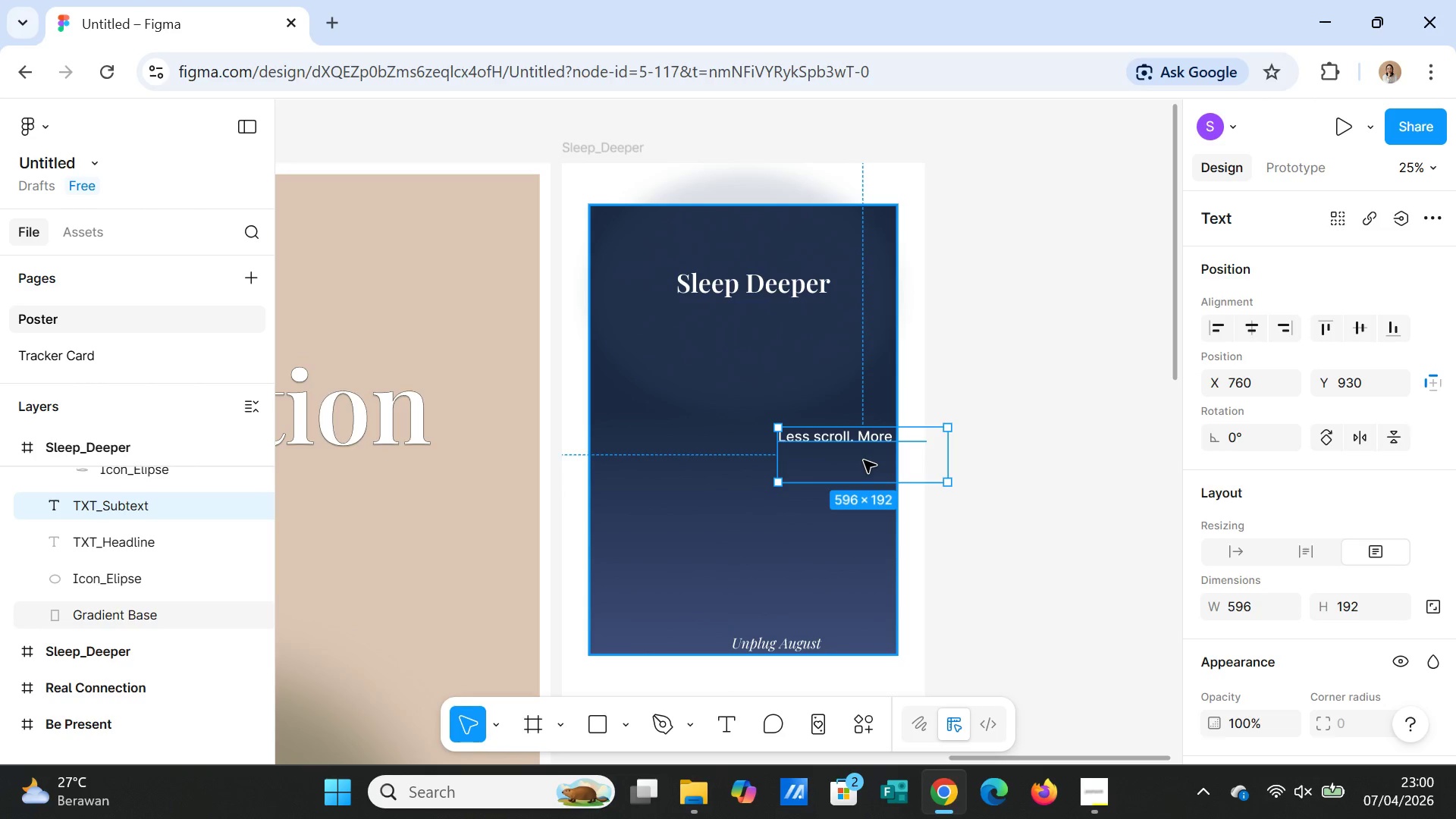 
left_click([864, 460])
 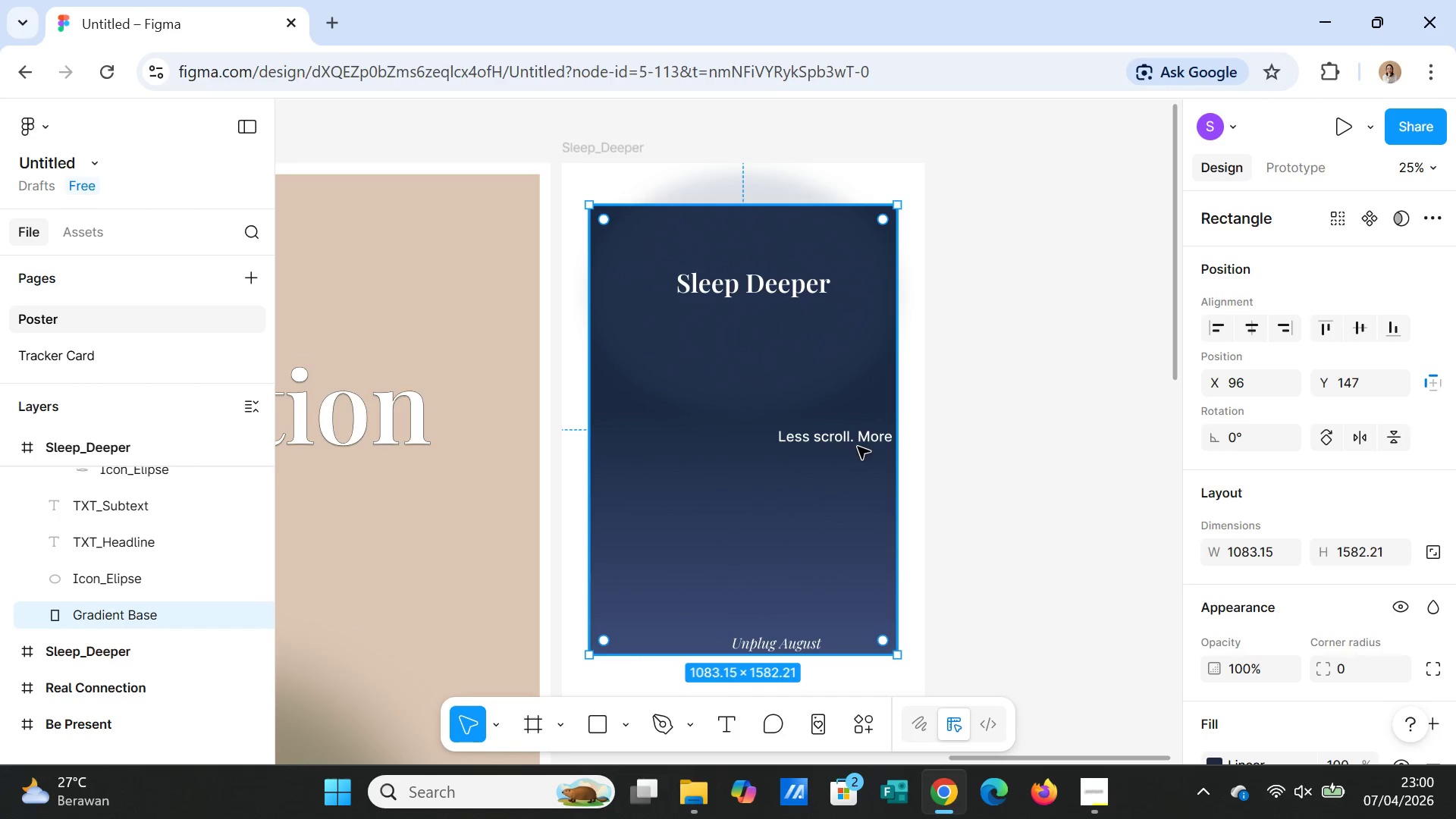 
left_click([857, 441])
 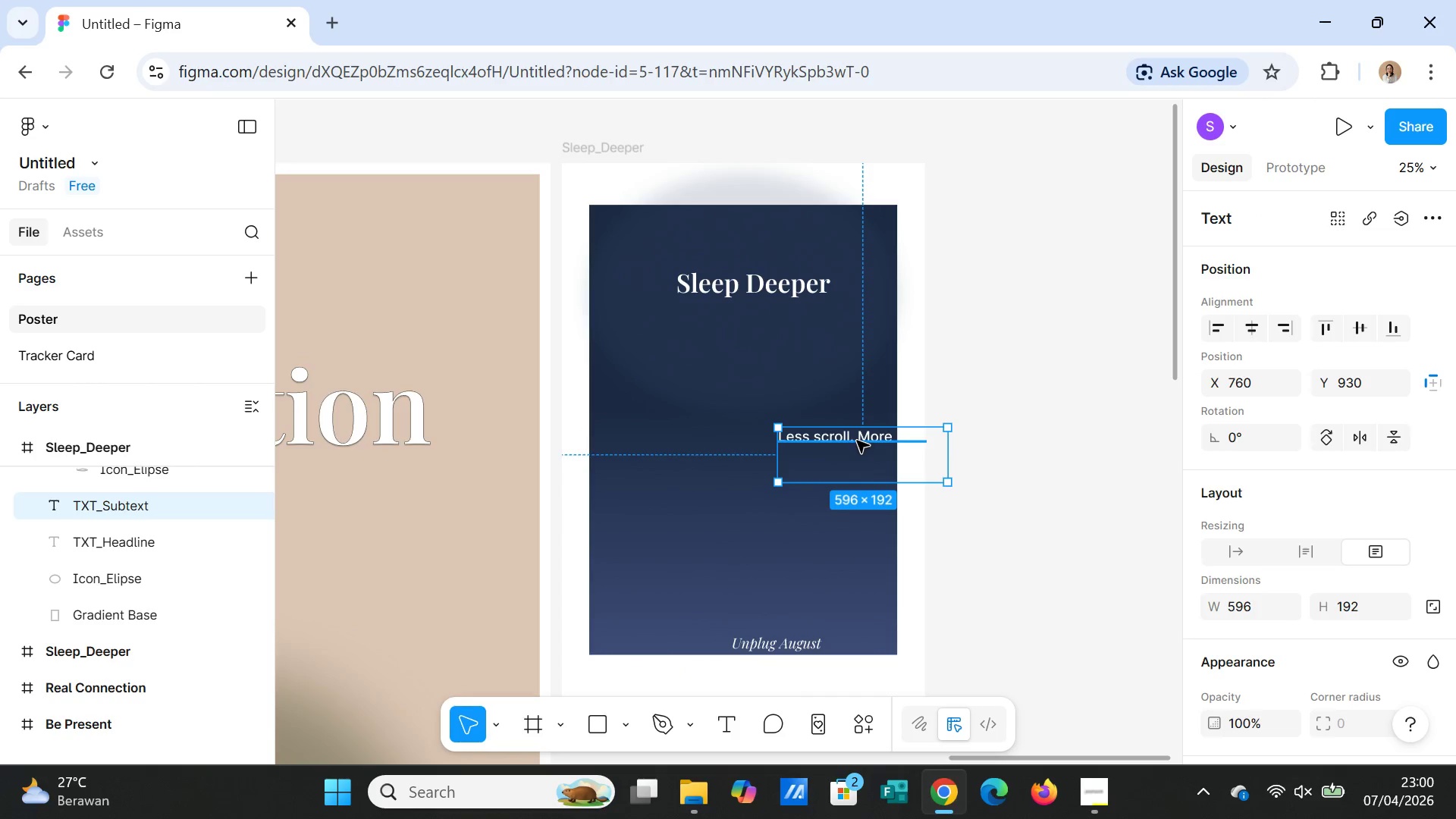 
left_click_drag(start_coordinate=[857, 441], to_coordinate=[777, 329])
 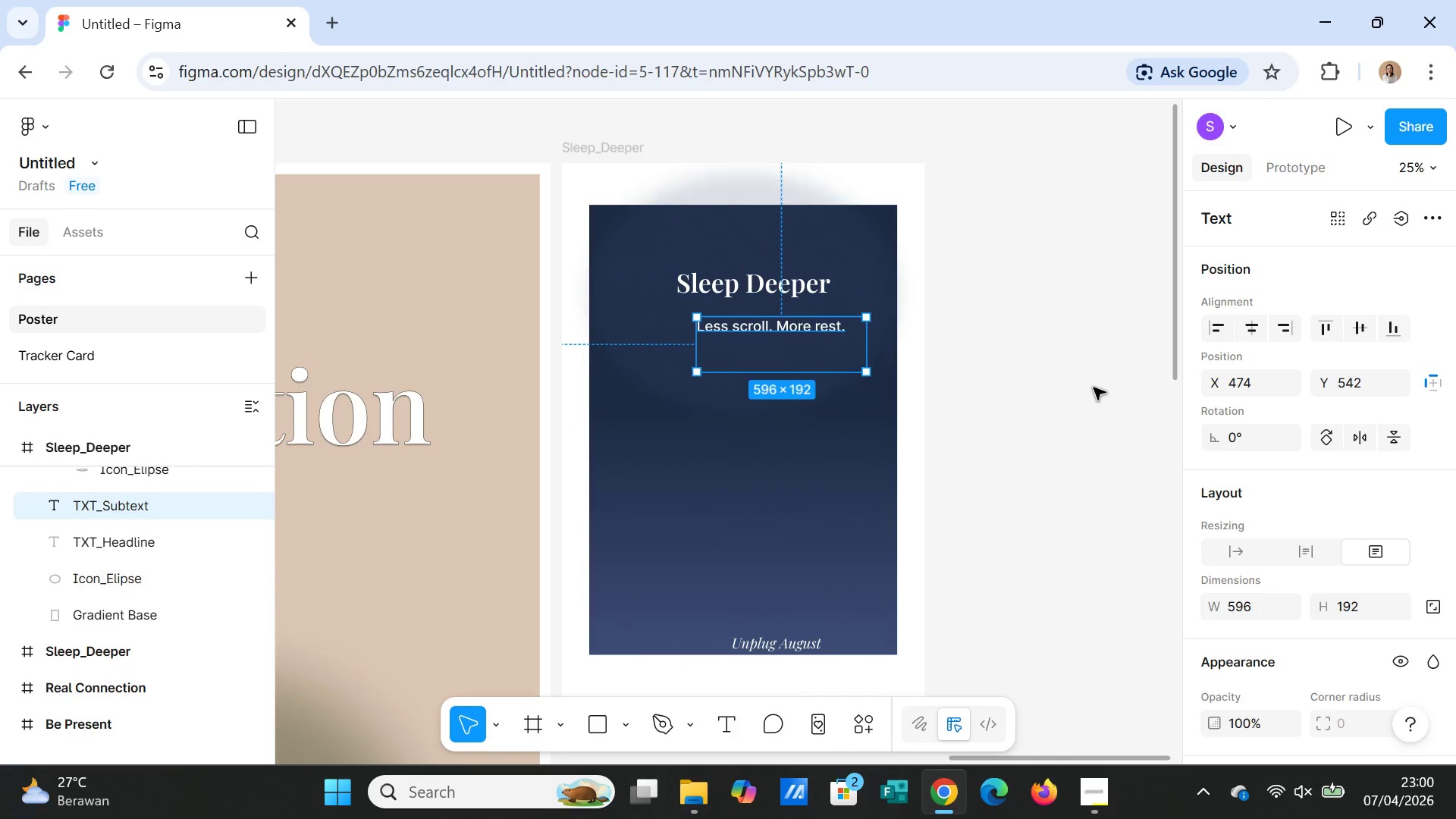 
left_click([1094, 388])
 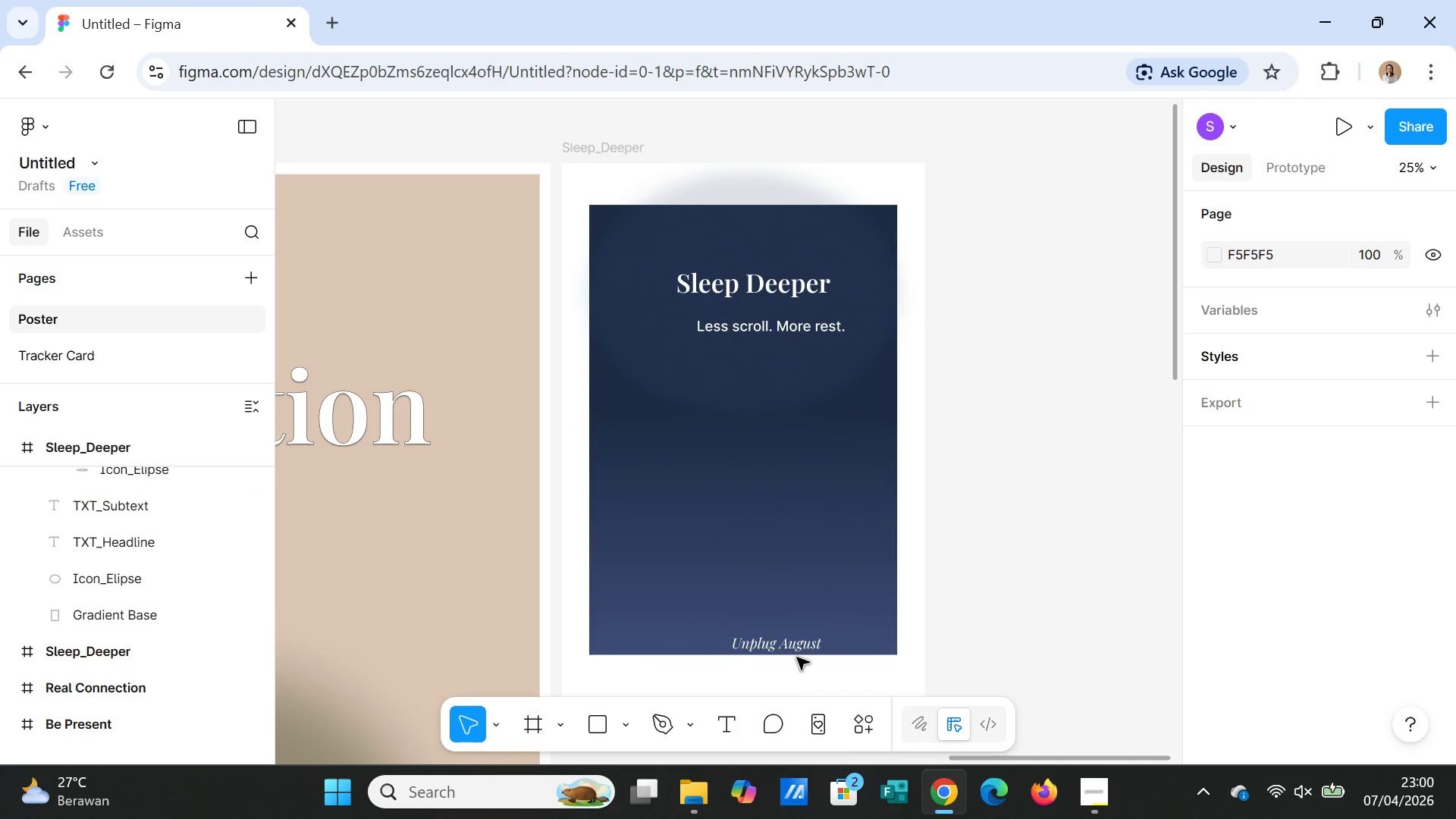 
left_click([785, 648])
 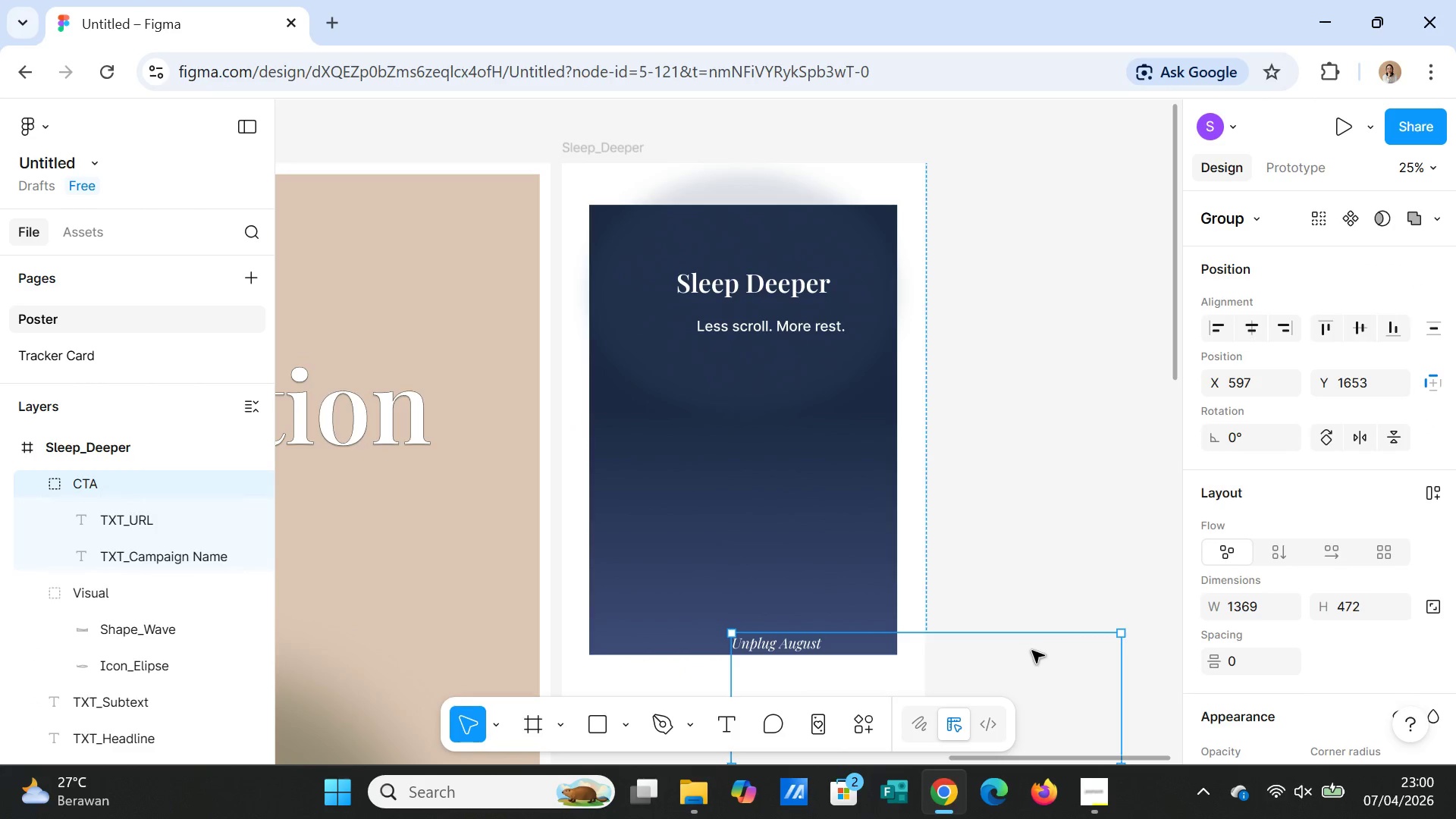 
scroll: coordinate [1062, 648], scroll_direction: down, amount: 3.0
 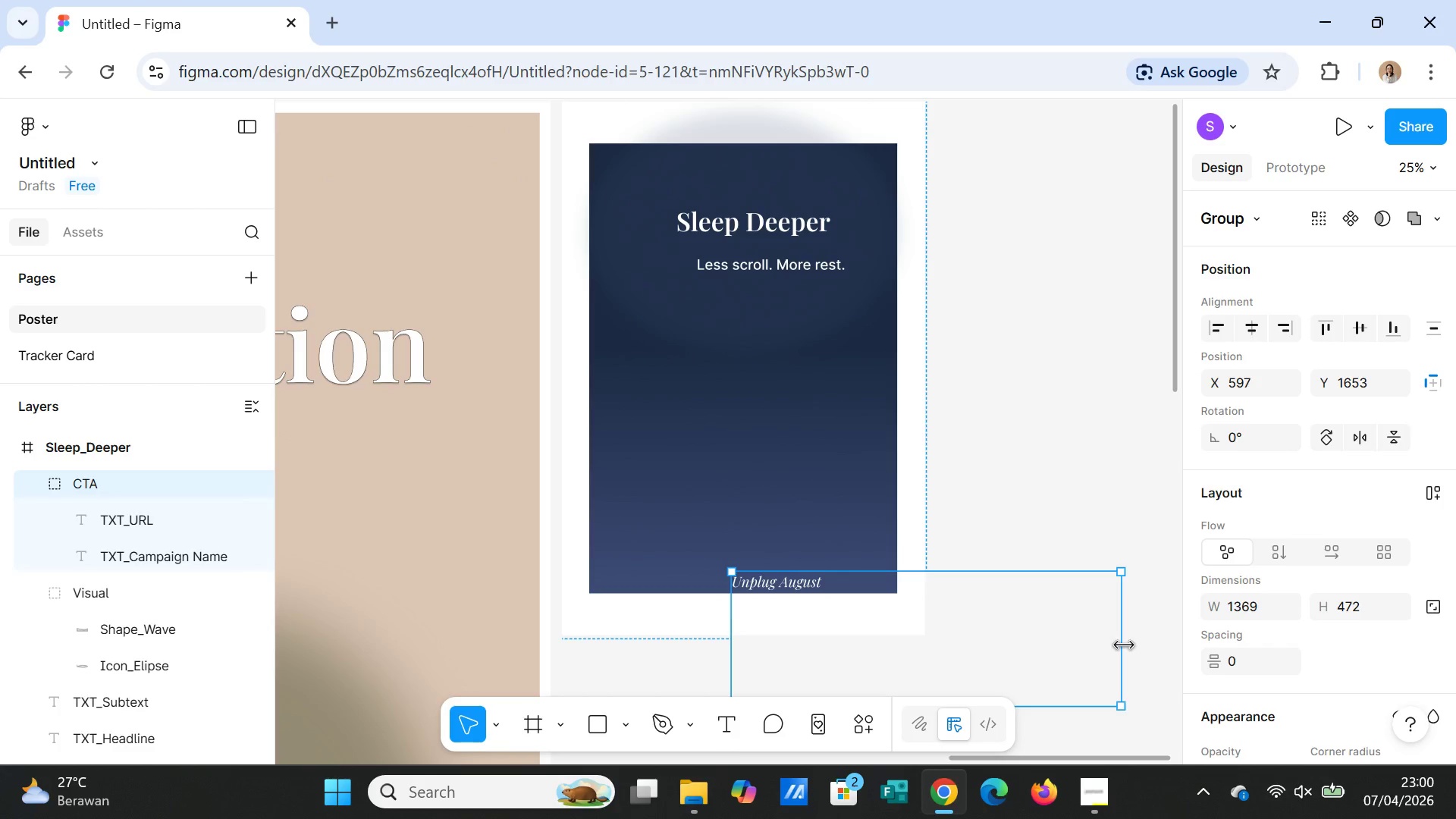 
left_click_drag(start_coordinate=[1124, 645], to_coordinate=[876, 633])
 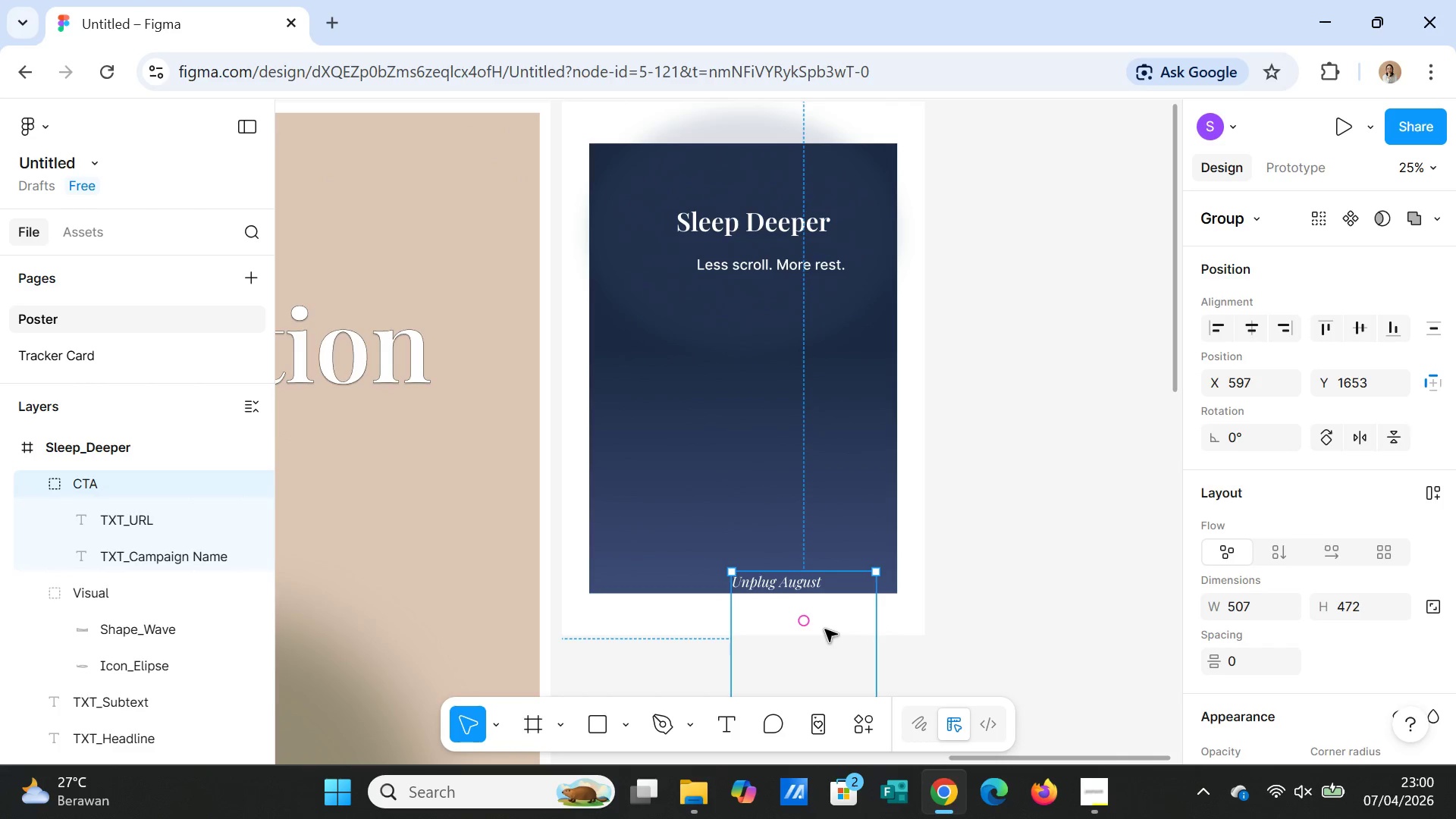 
left_click_drag(start_coordinate=[825, 629], to_coordinate=[787, 490])
 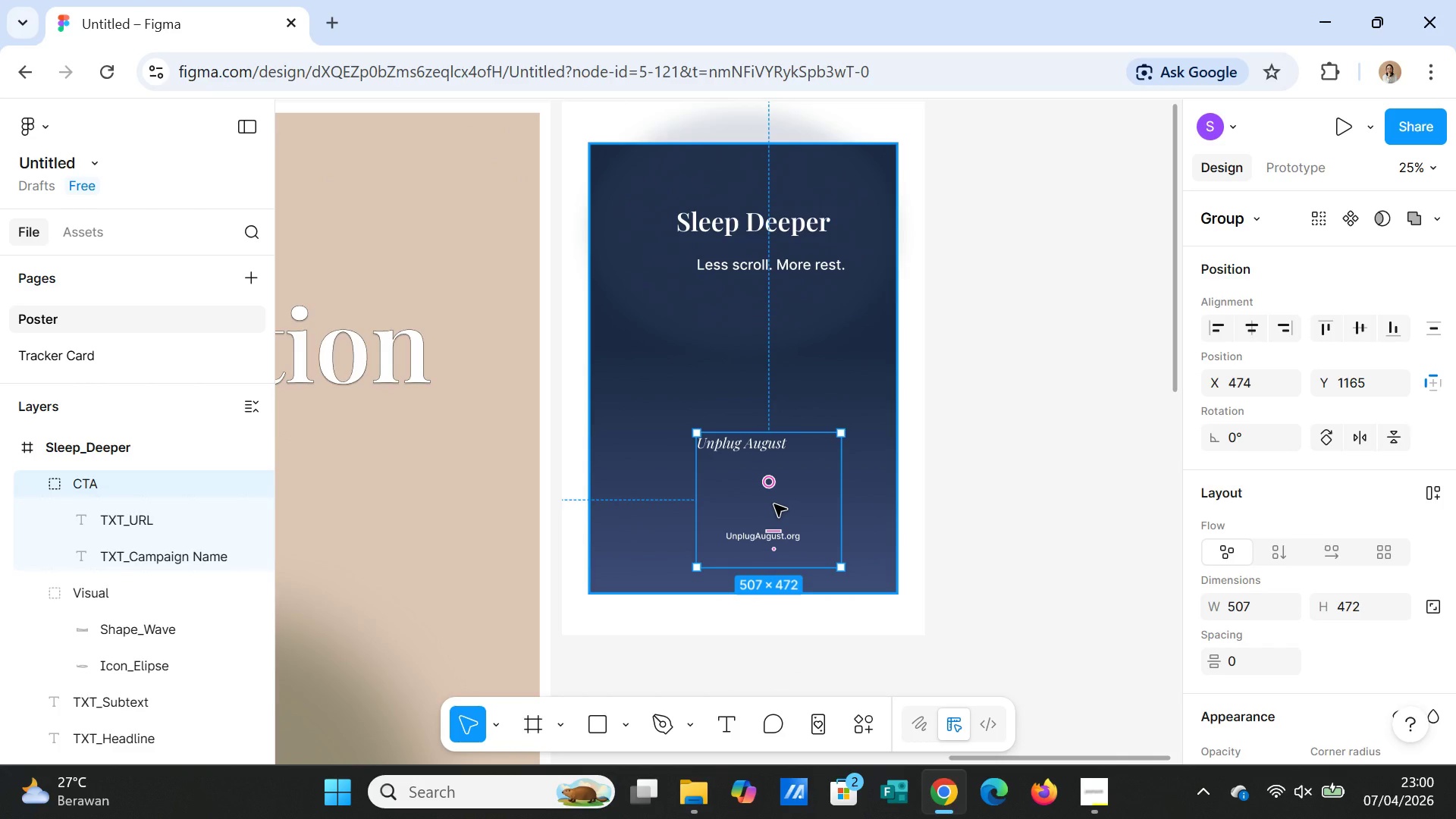 
right_click([774, 504])
 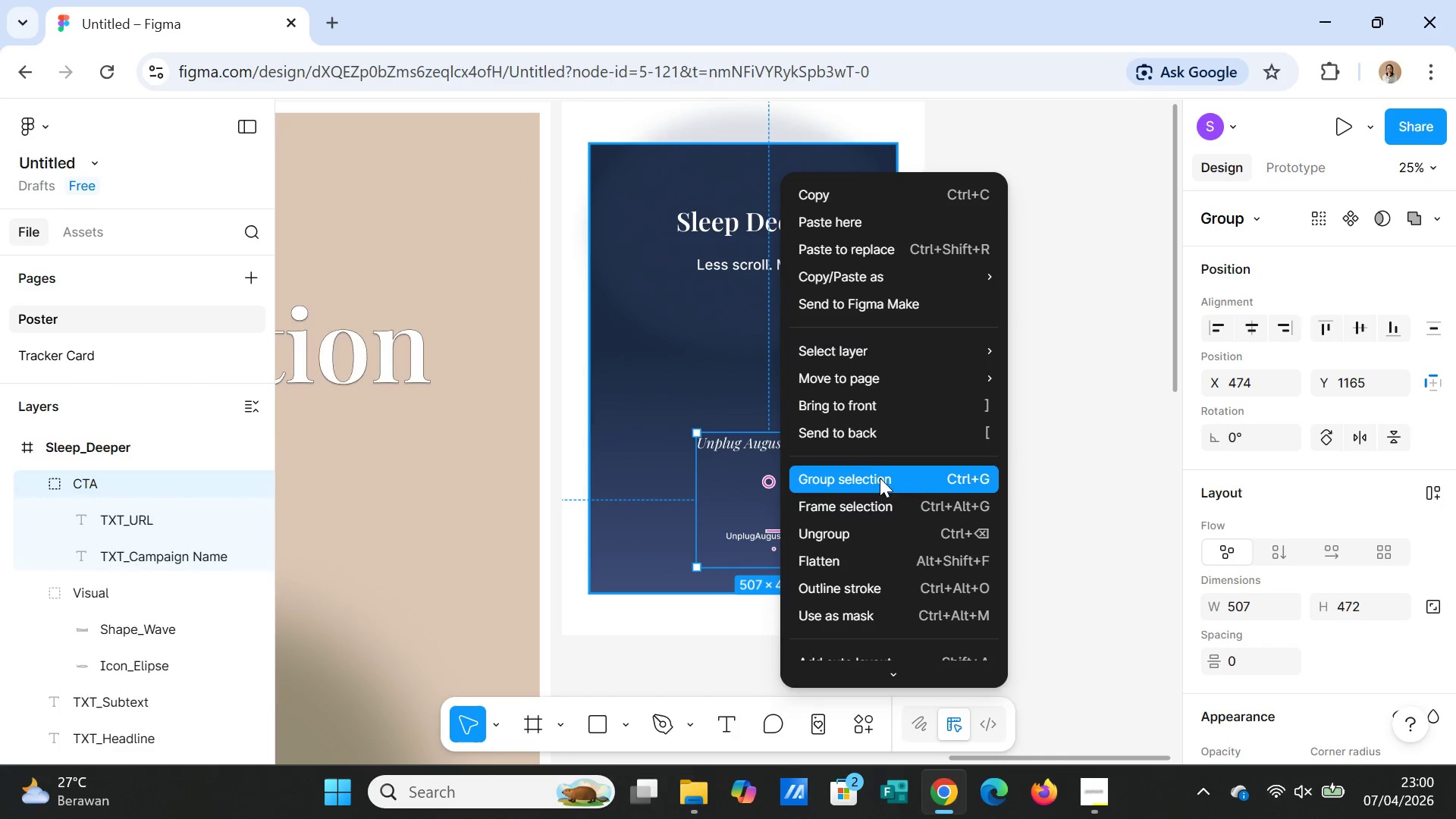 
left_click([887, 534])
 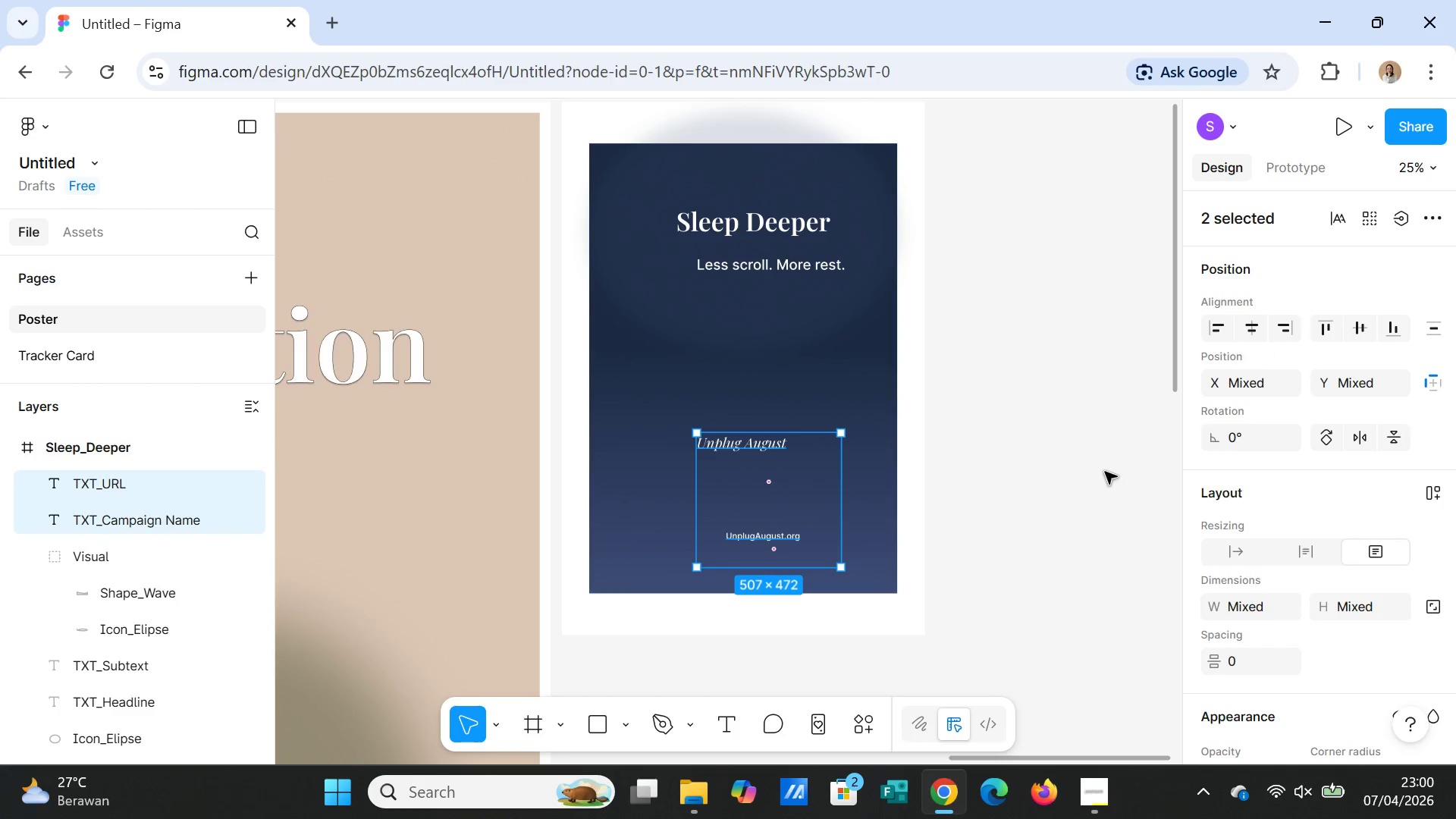 
left_click([1105, 472])
 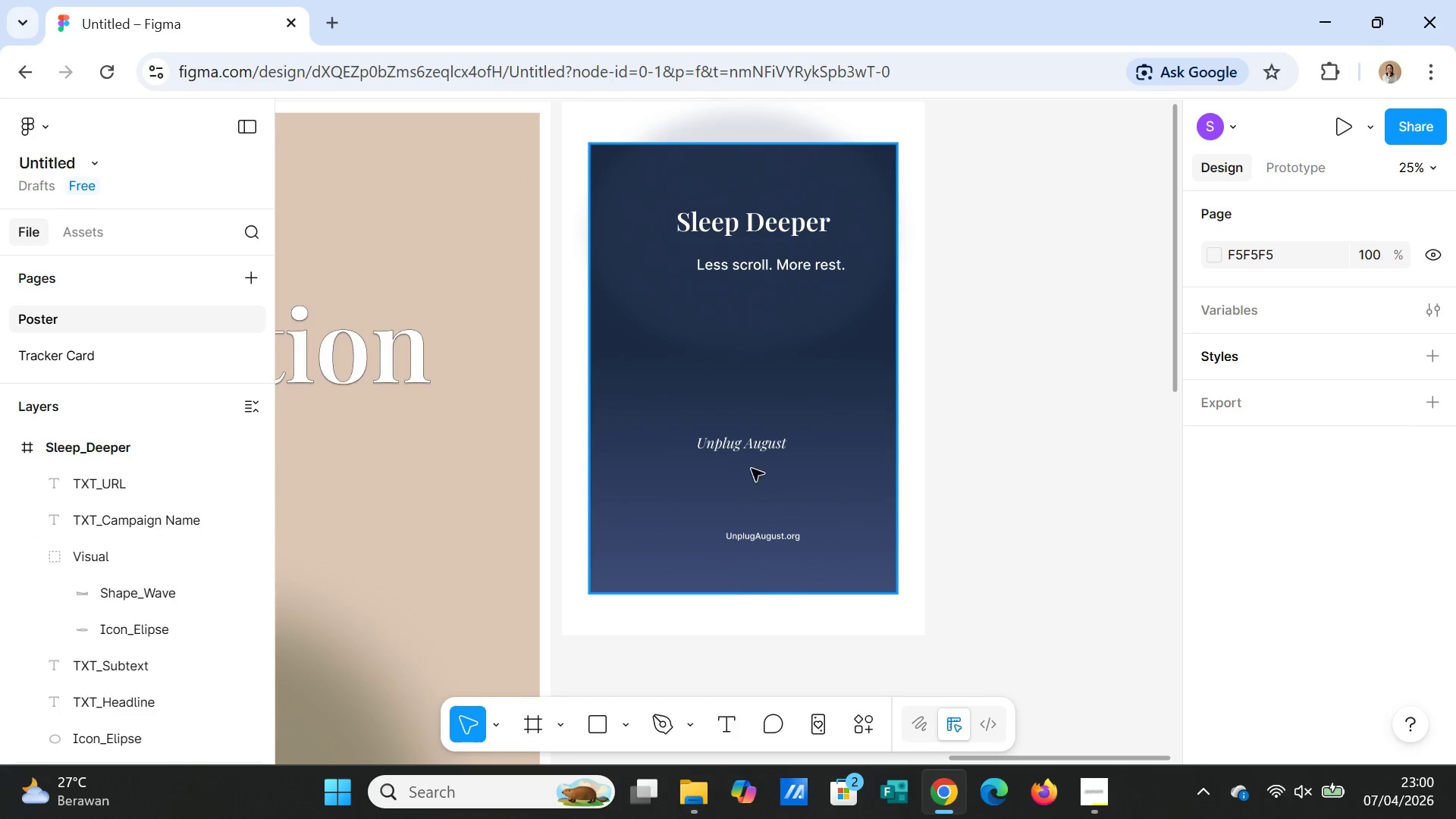 
left_click([752, 447])
 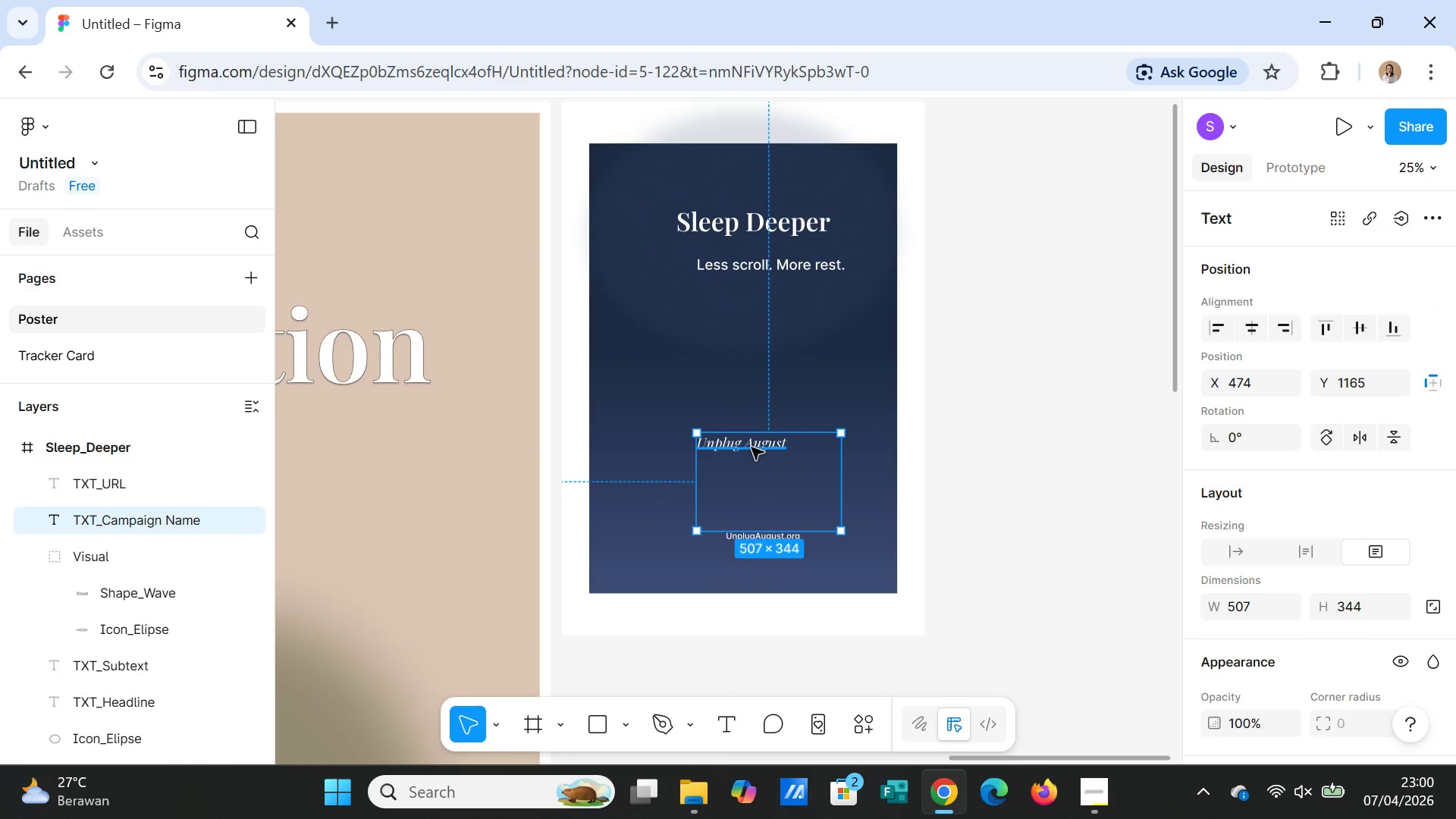 
key(Delete)
 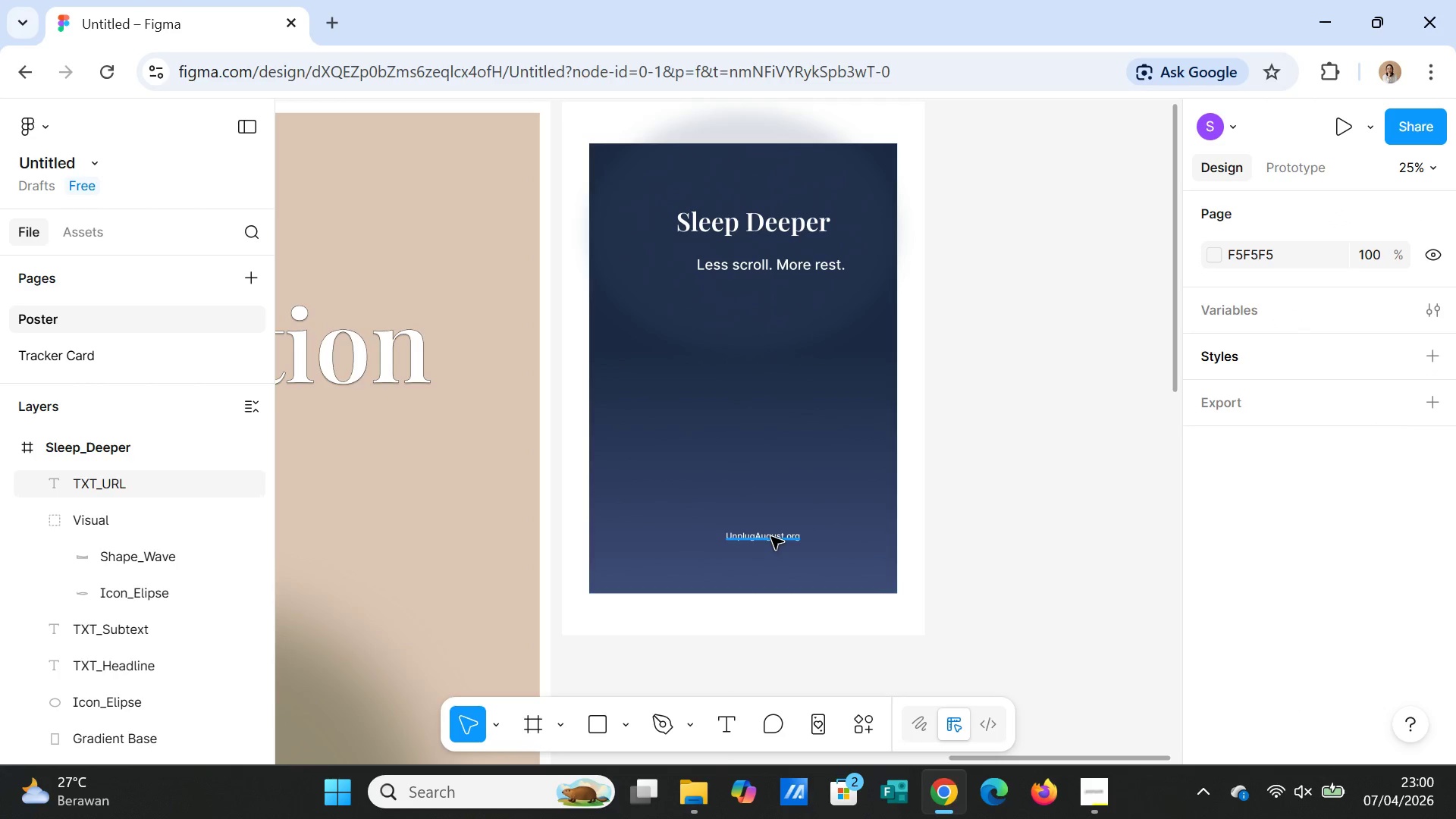 
left_click([771, 538])
 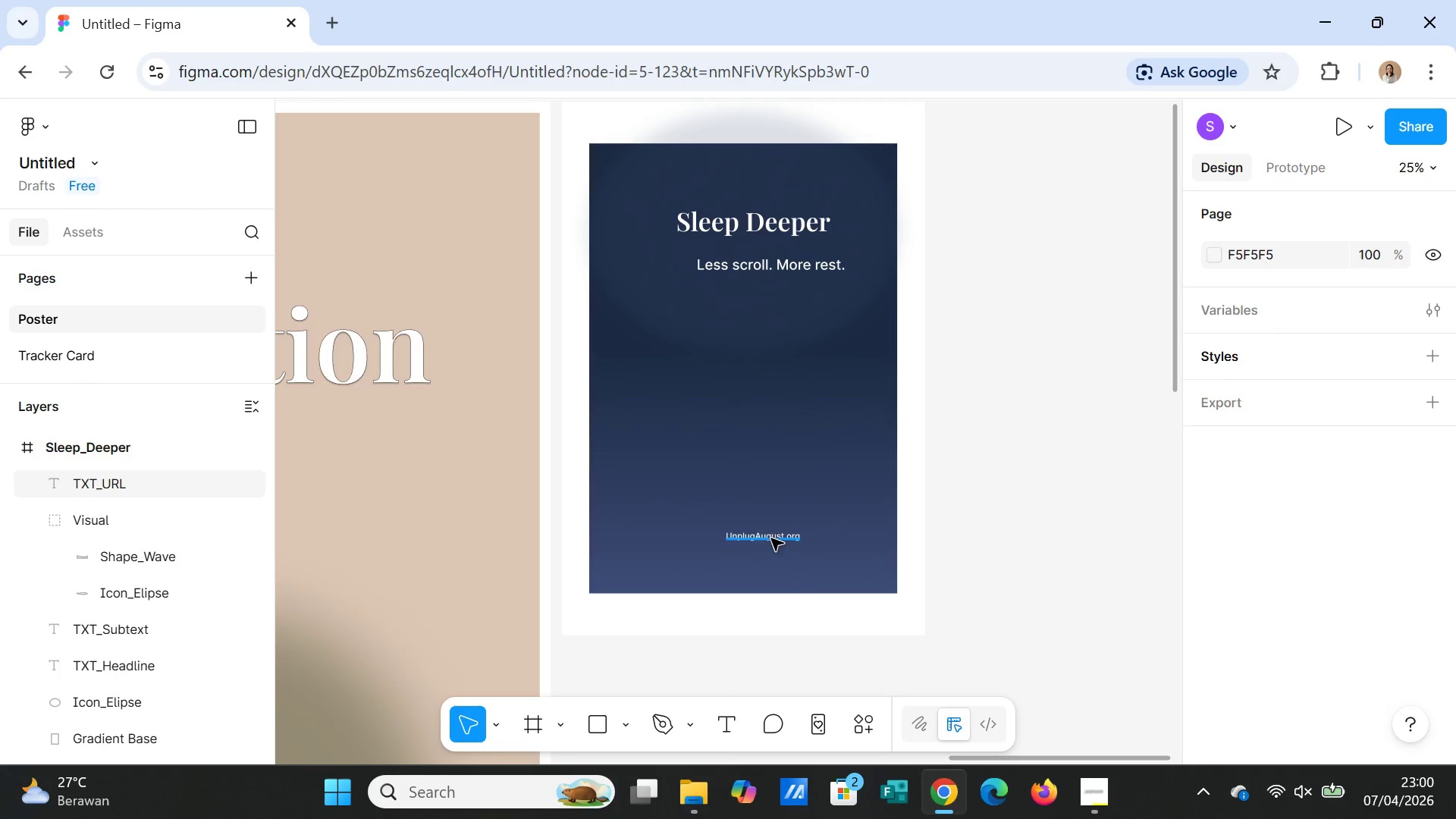 
key(Delete)
 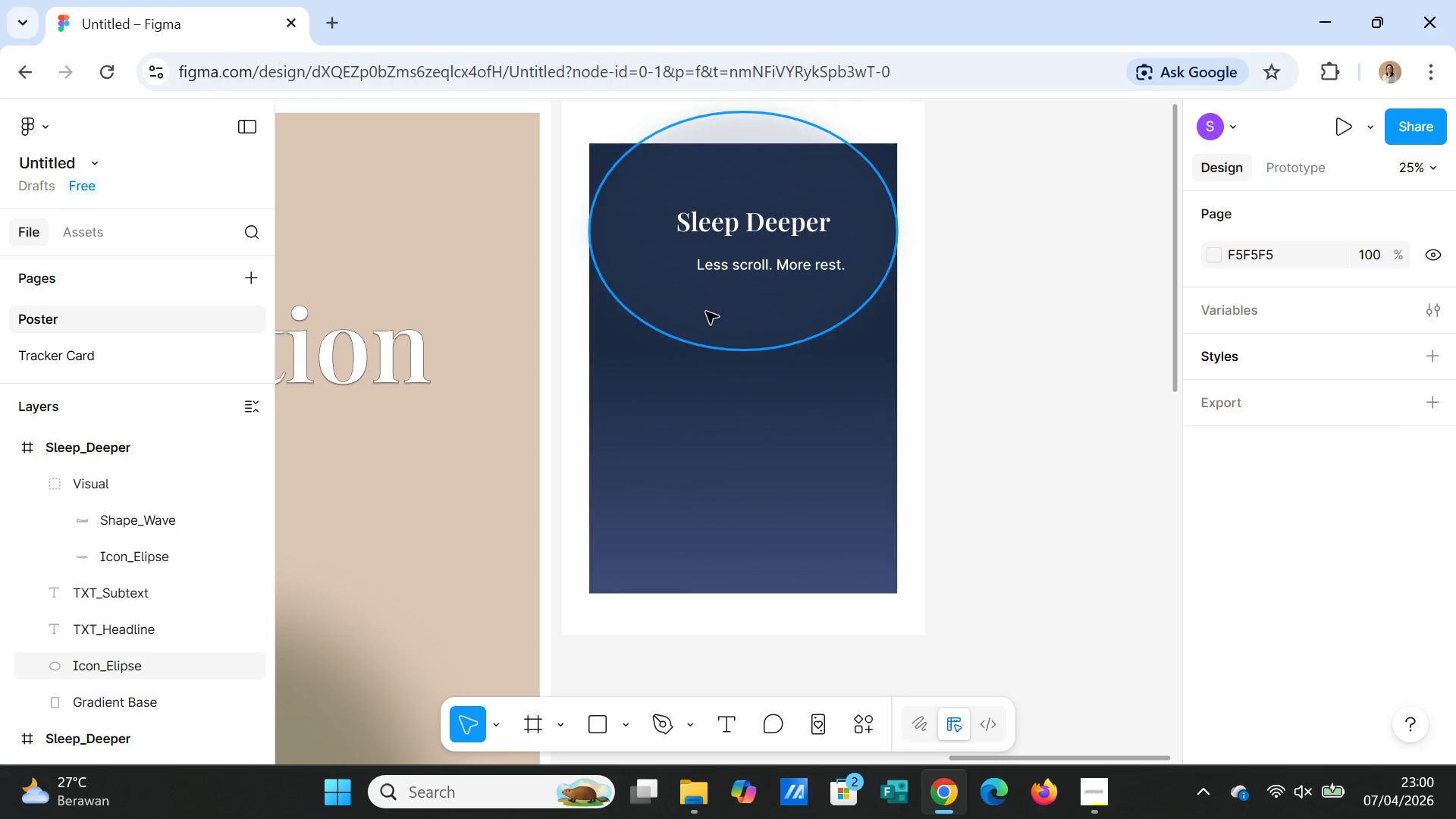 
left_click([722, 268])
 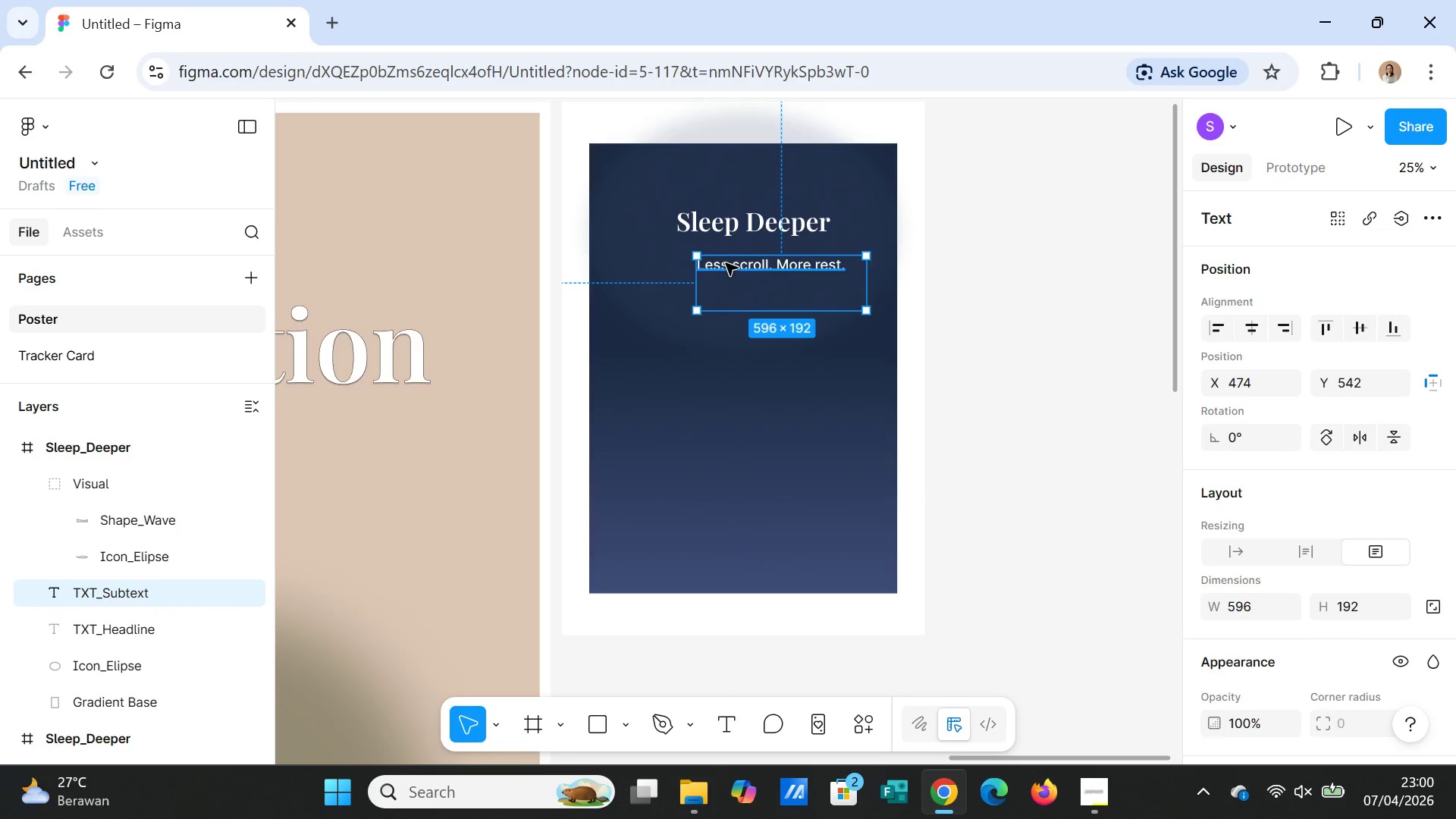 
key(Delete)
 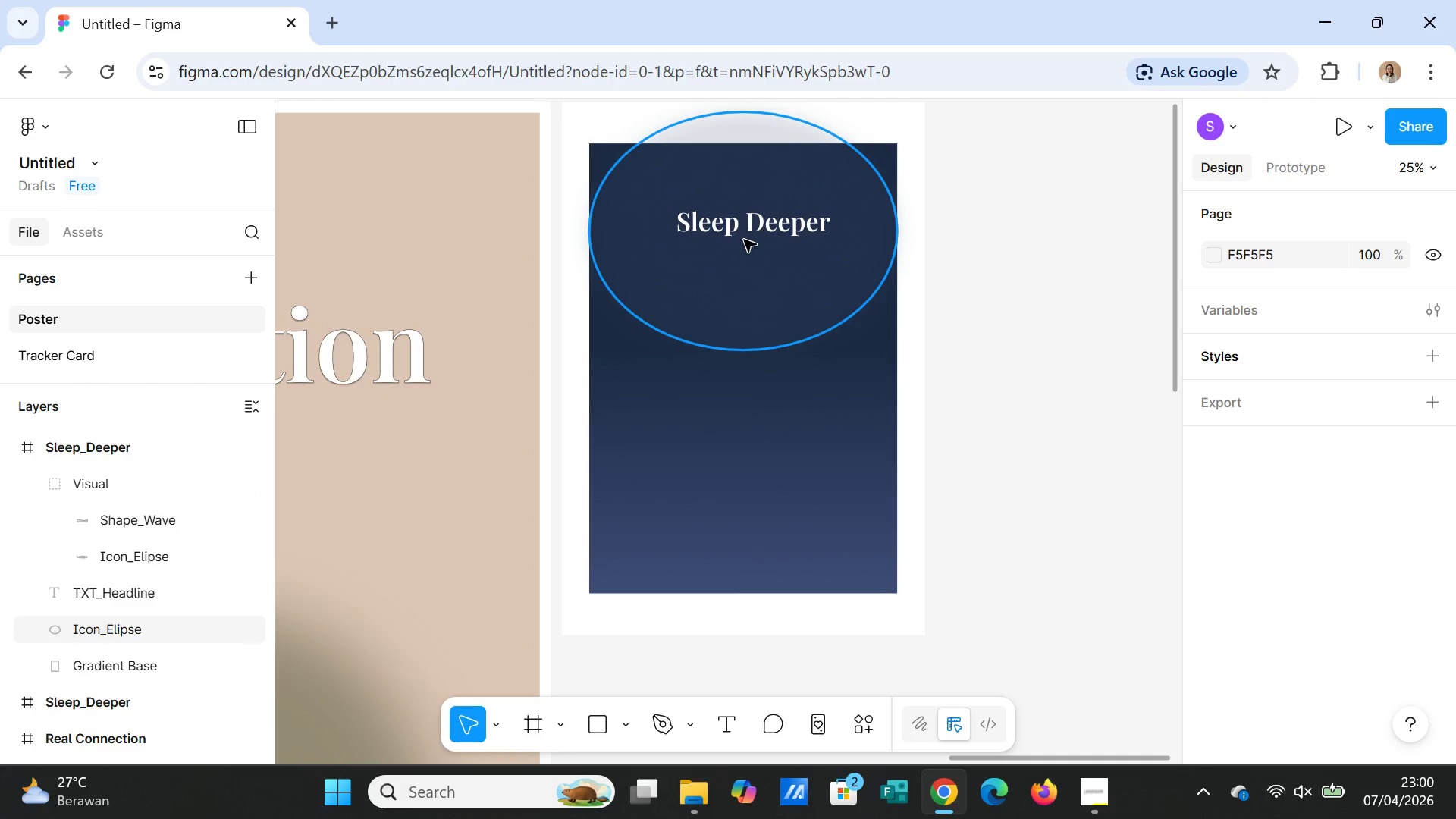 
left_click([744, 239])
 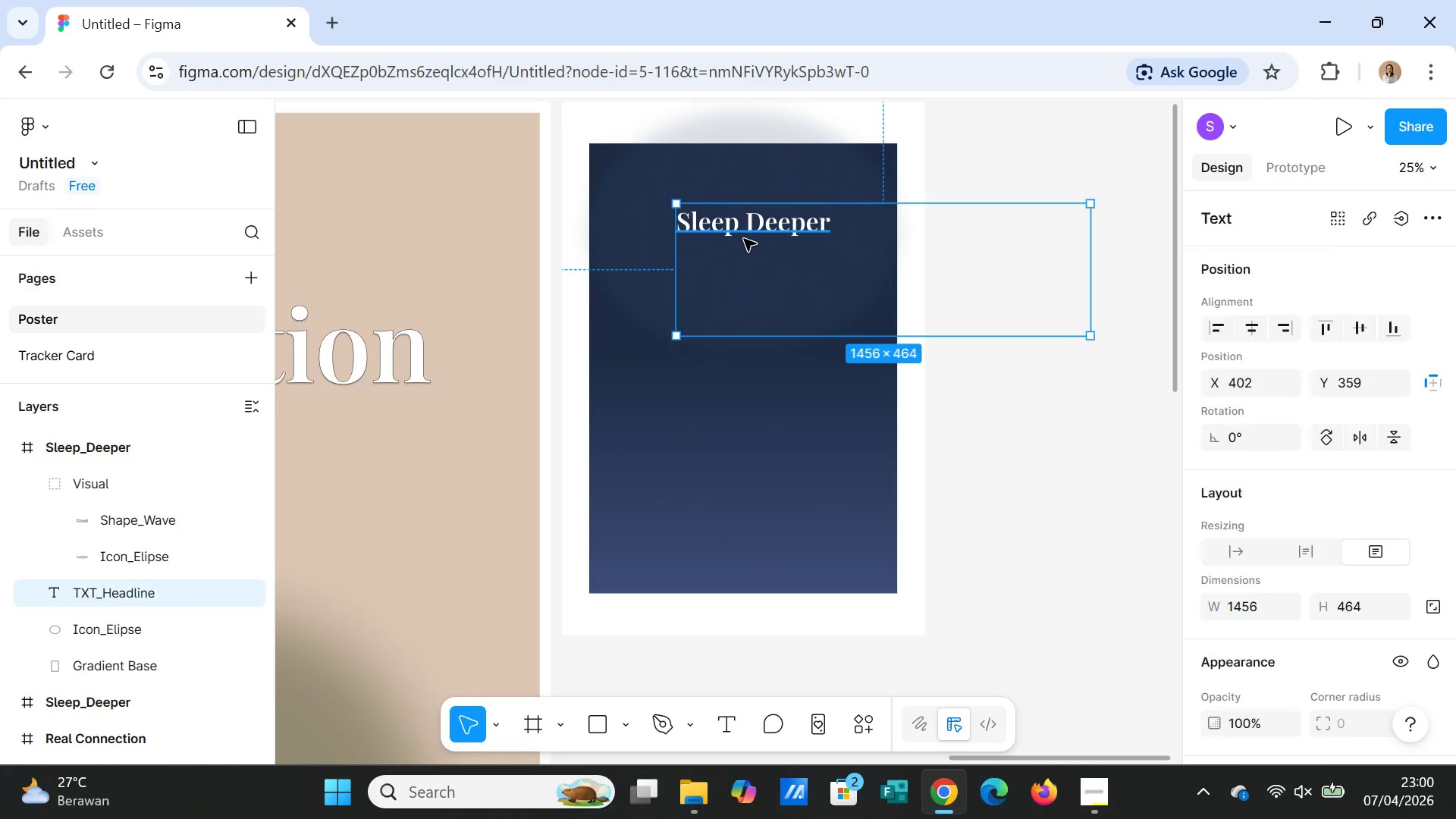 
key(Delete)
 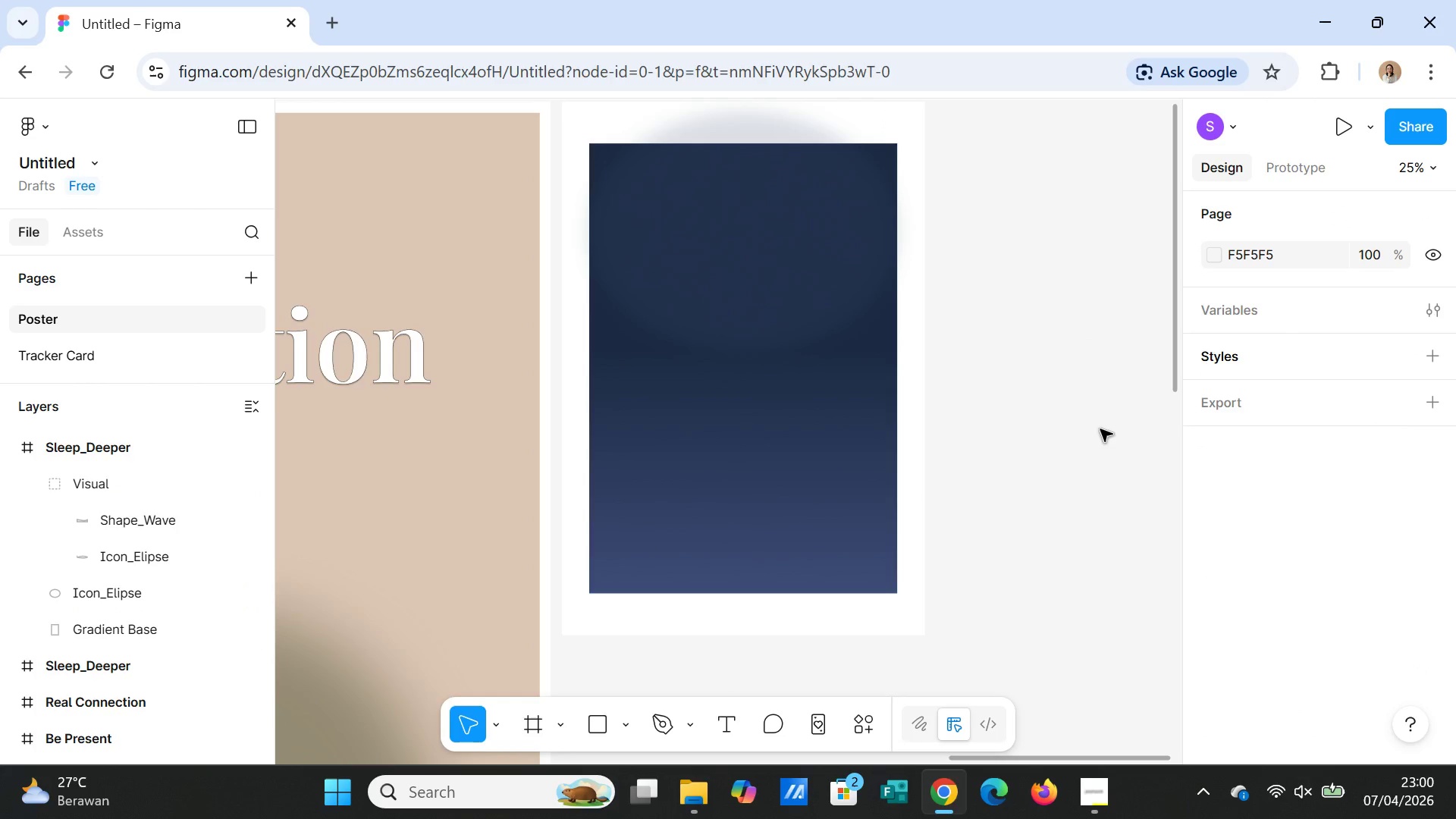 
left_click([1100, 429])
 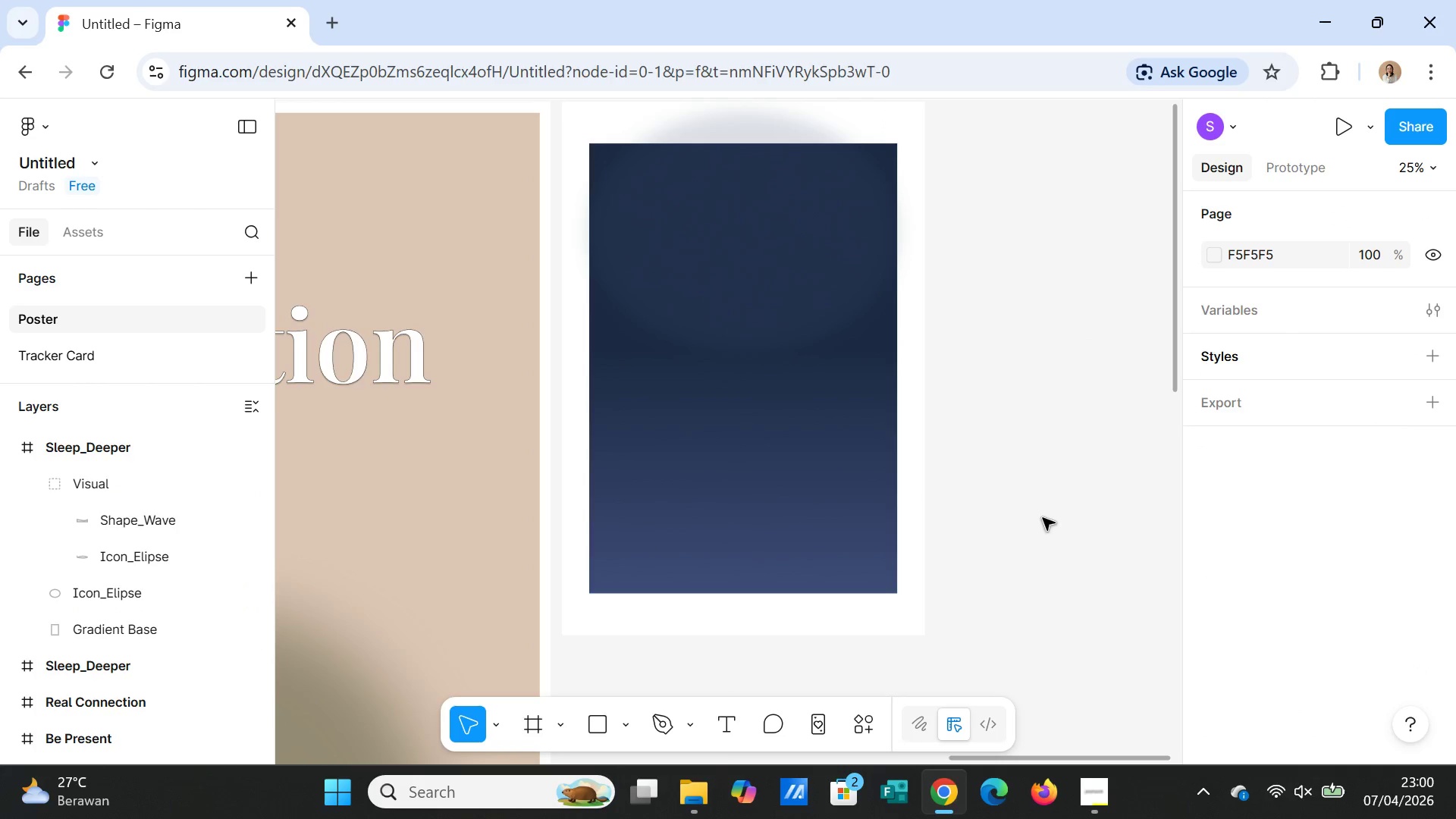 
scroll: coordinate [1052, 535], scroll_direction: down, amount: 2.0
 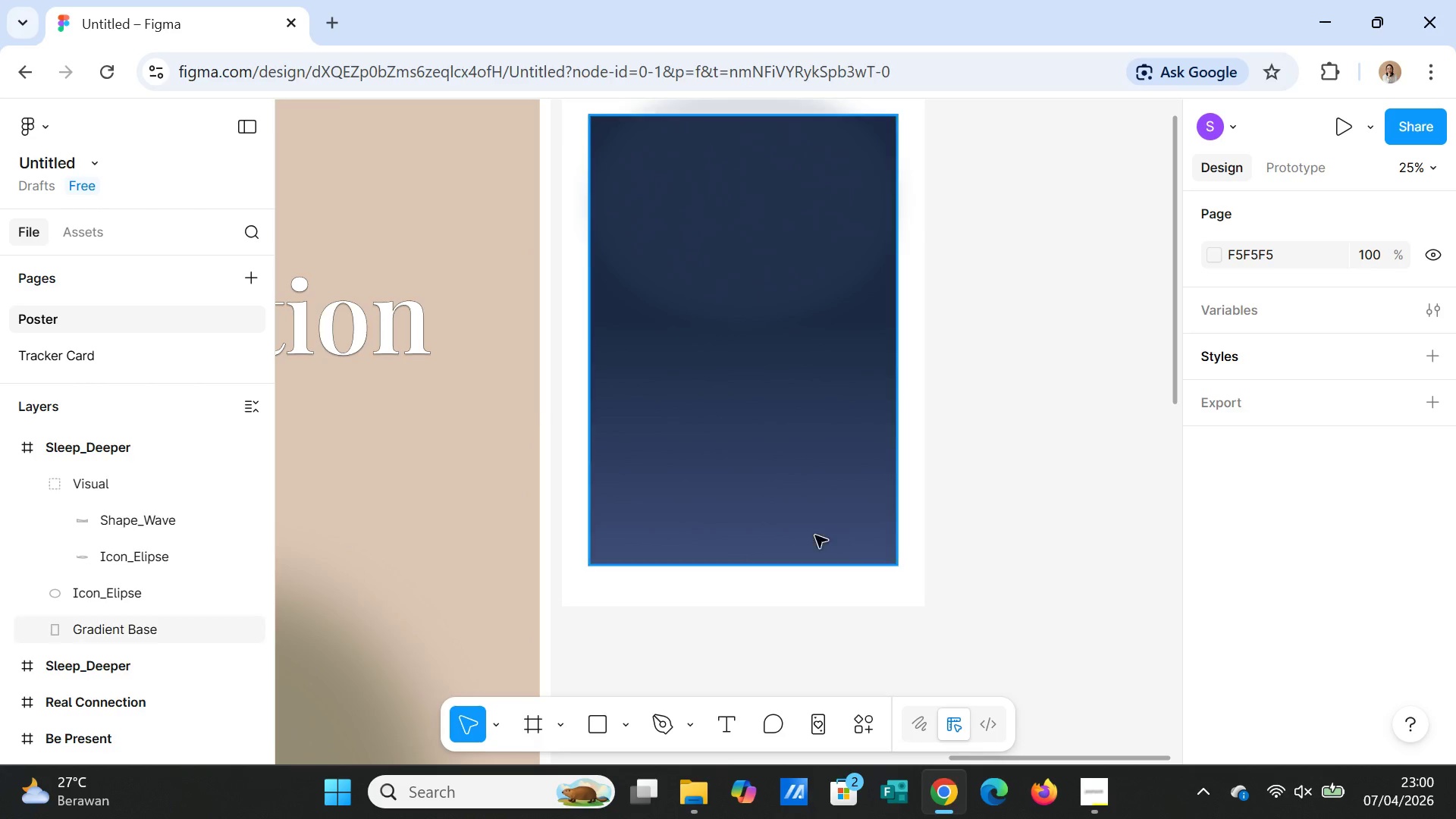 
left_click([814, 535])
 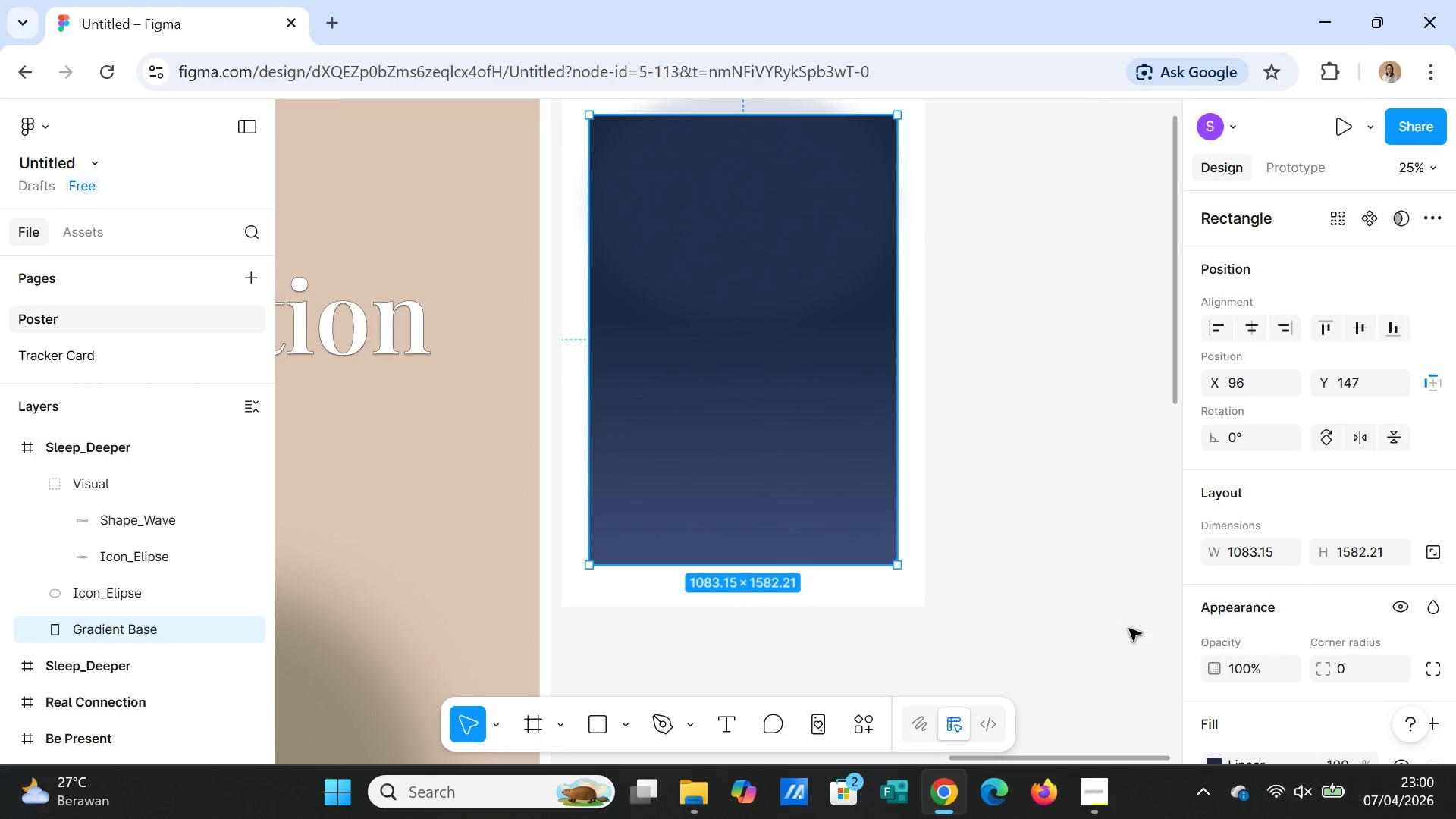 
scroll: coordinate [1417, 644], scroll_direction: down, amount: 2.0
 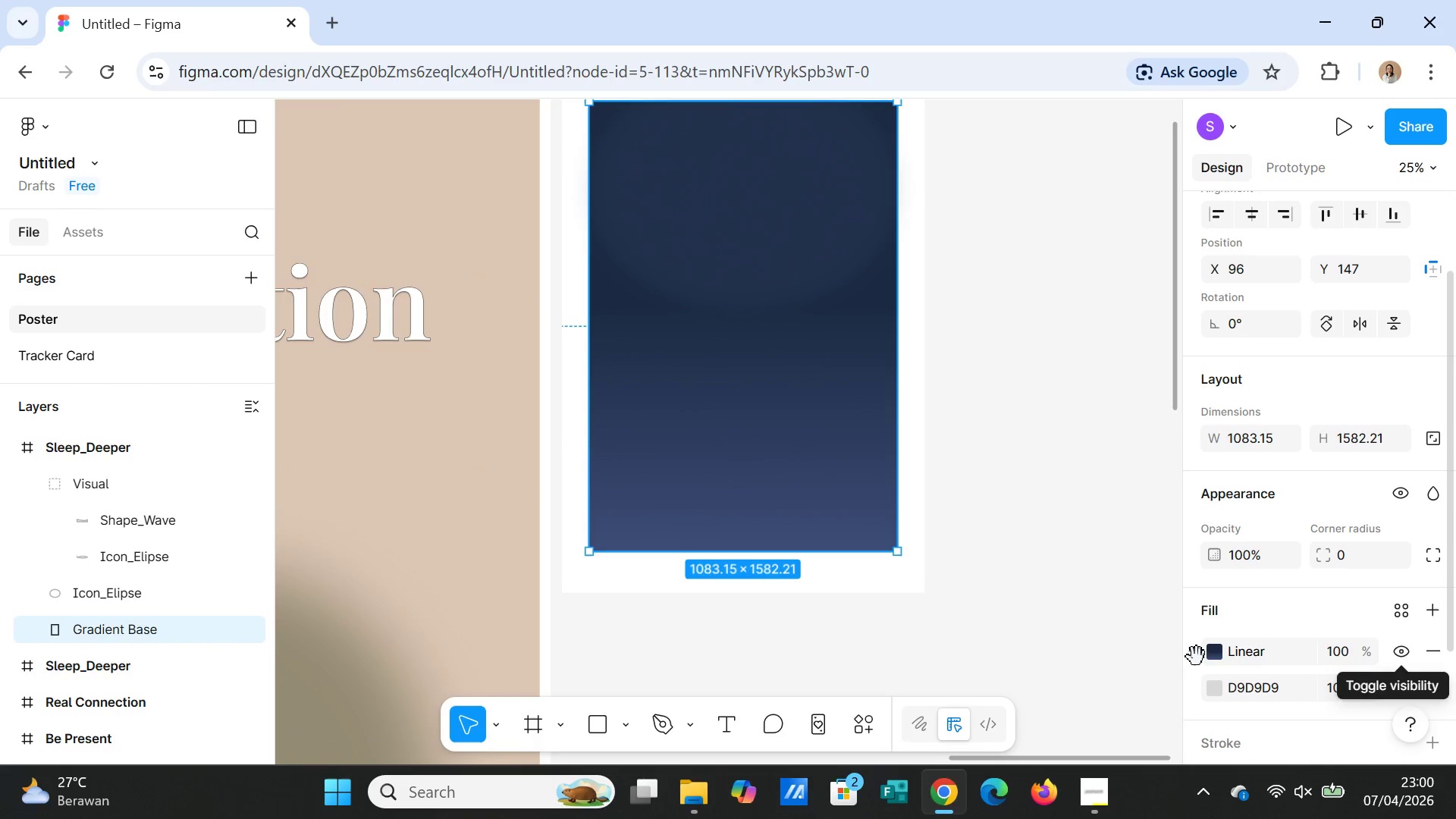 
left_click([1214, 657])
 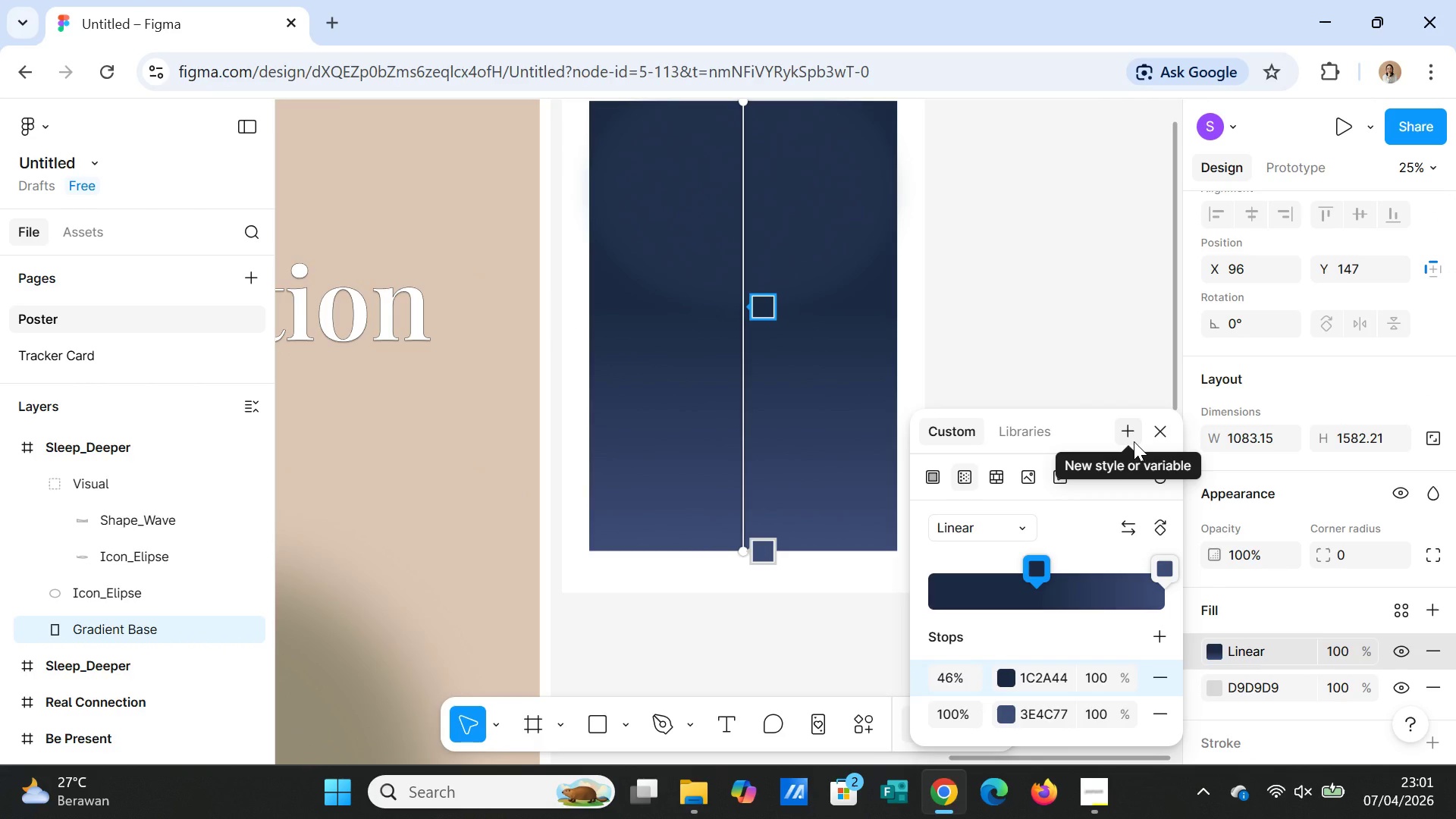 
wait(10.62)
 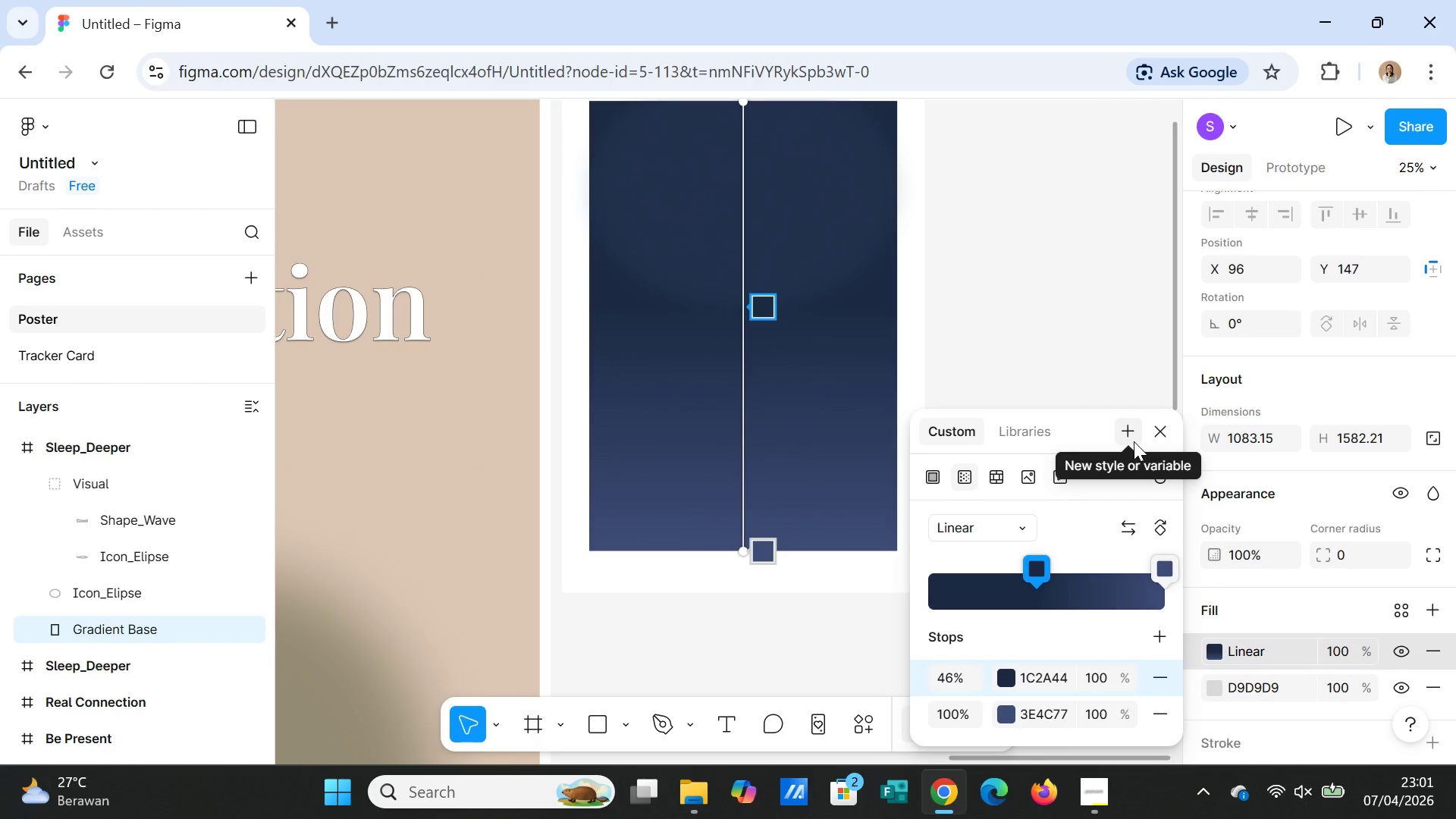 
left_click([1085, 294])
 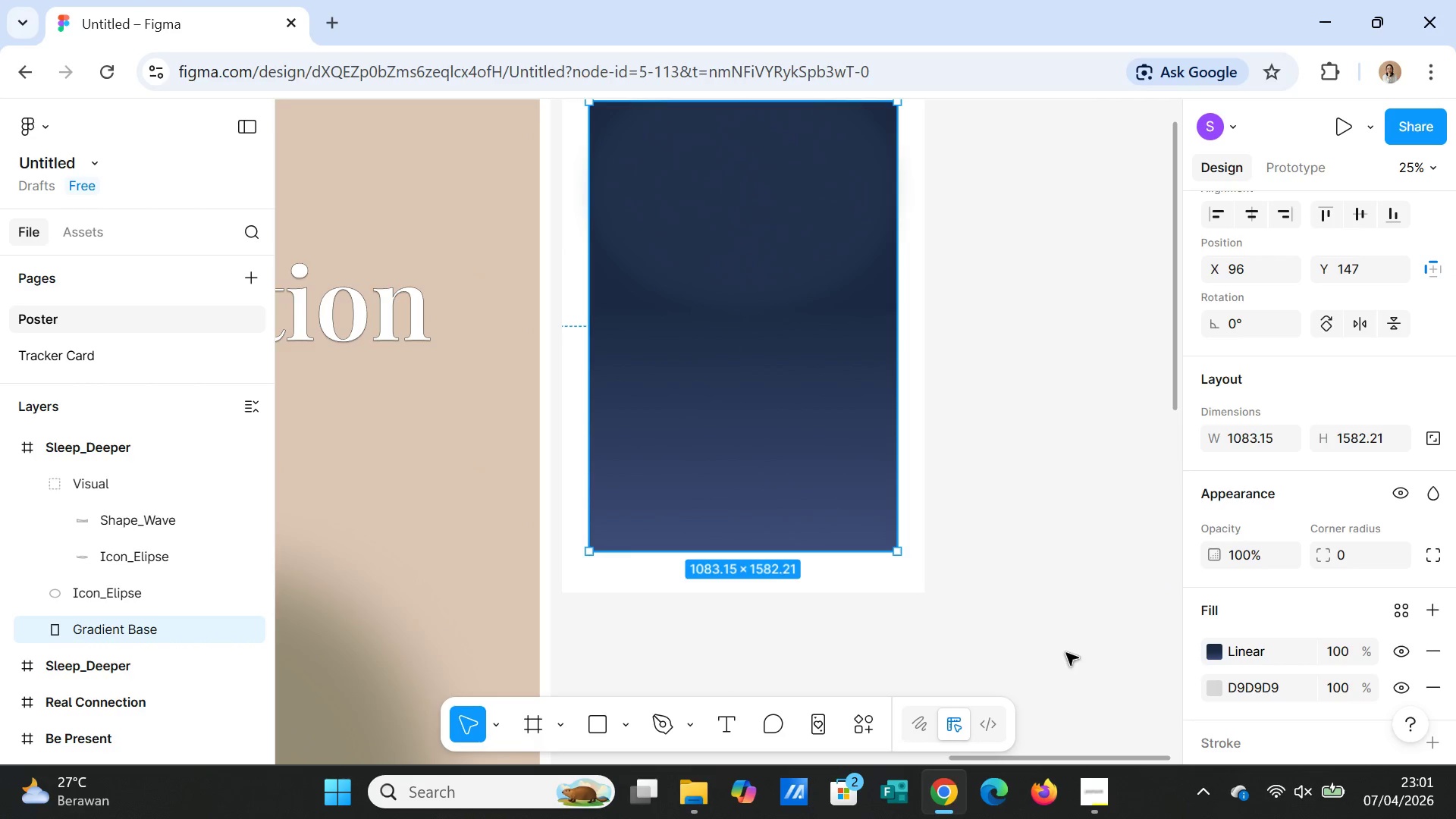 
scroll: coordinate [1024, 551], scroll_direction: up, amount: 4.0
 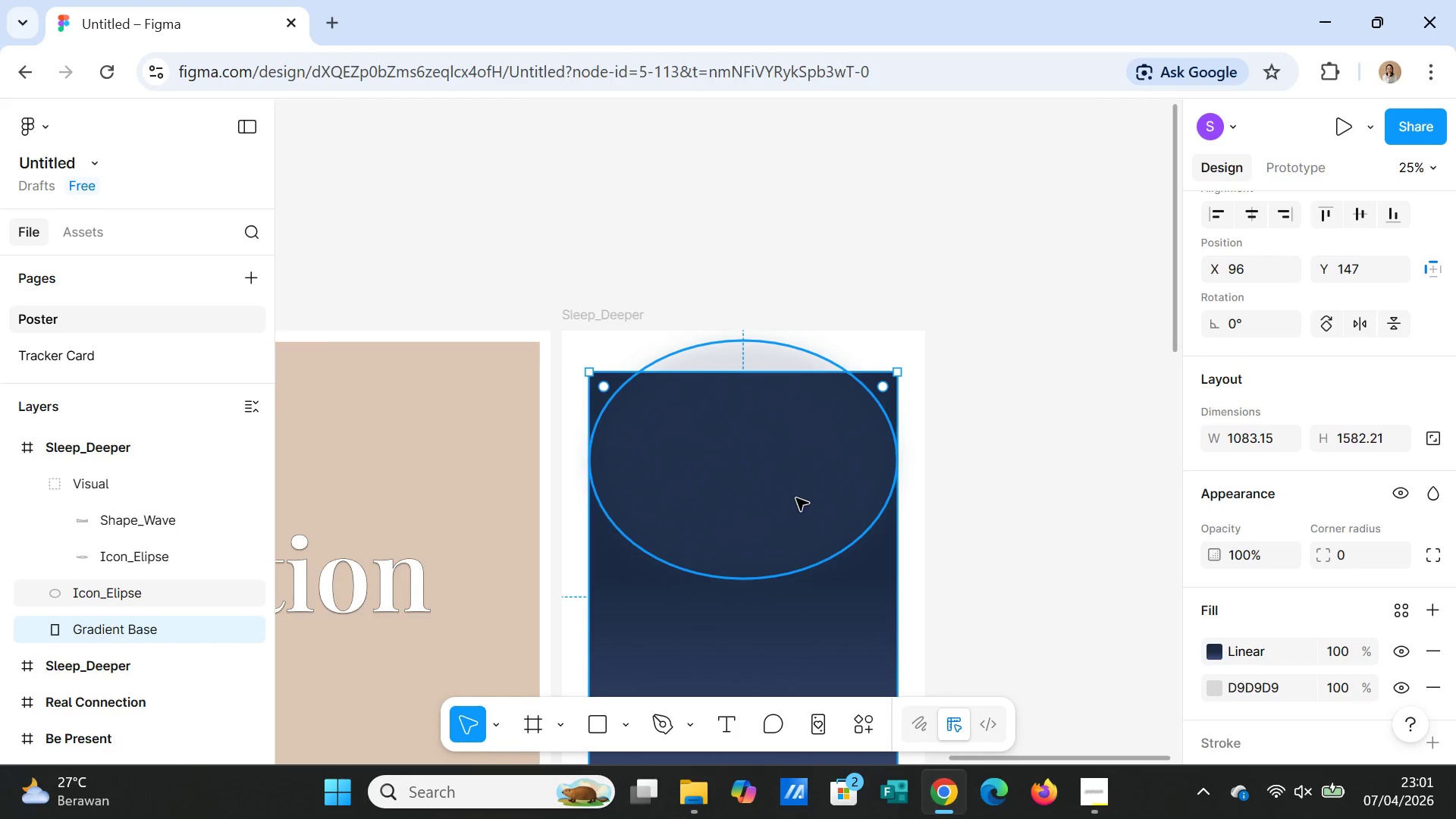 
left_click([796, 498])
 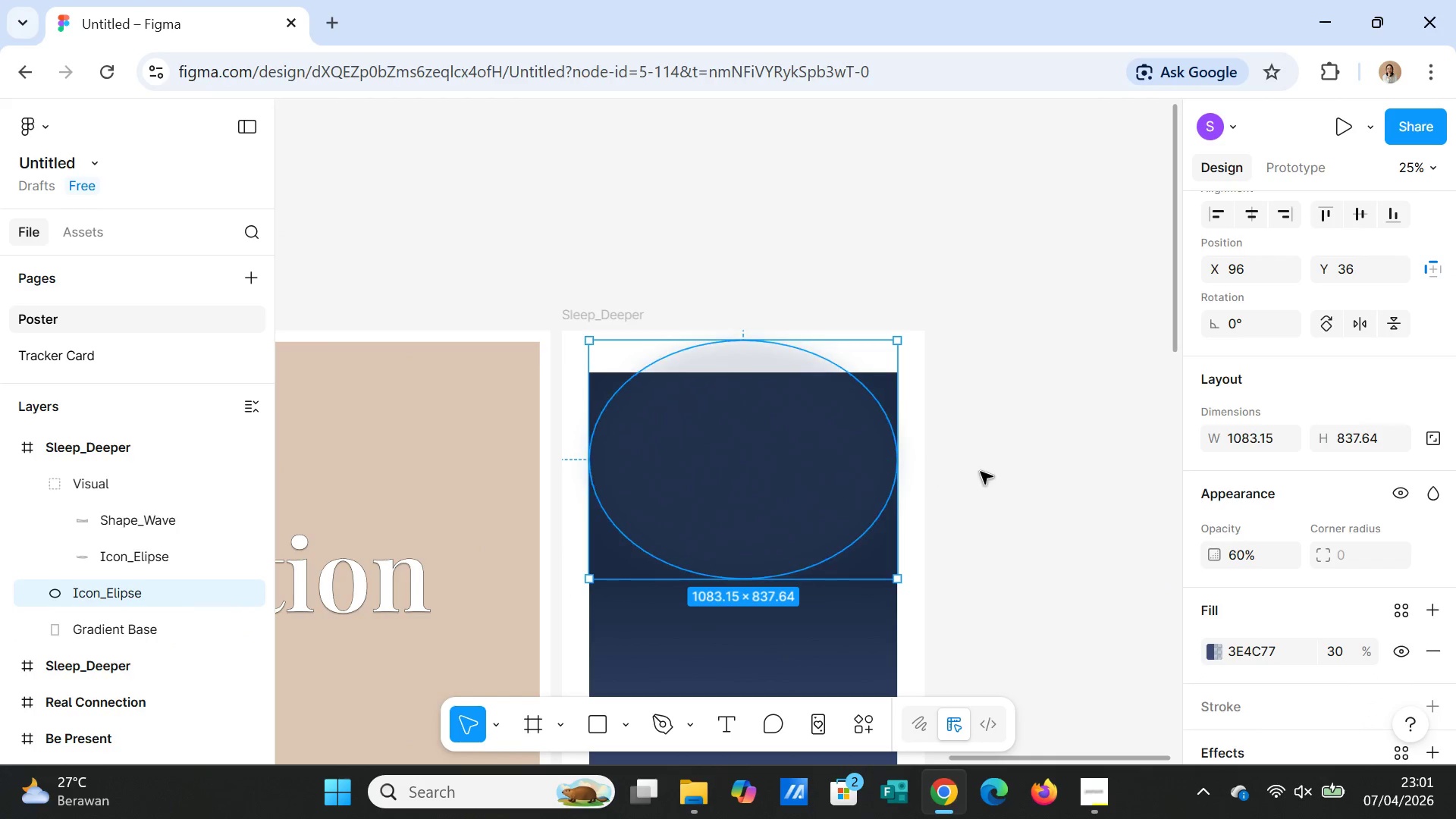 
left_click([992, 472])
 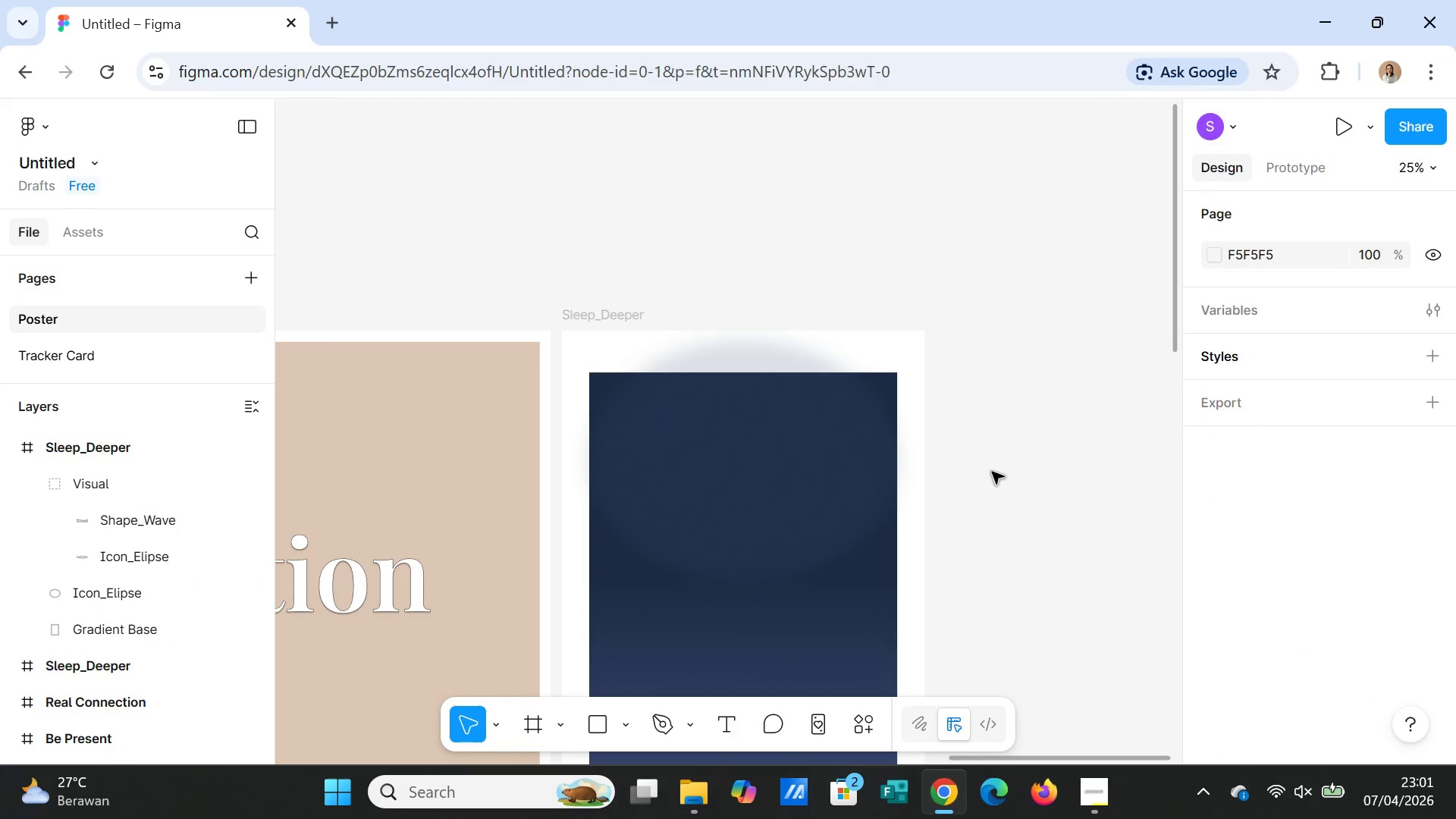 
scroll: coordinate [999, 482], scroll_direction: down, amount: 2.0
 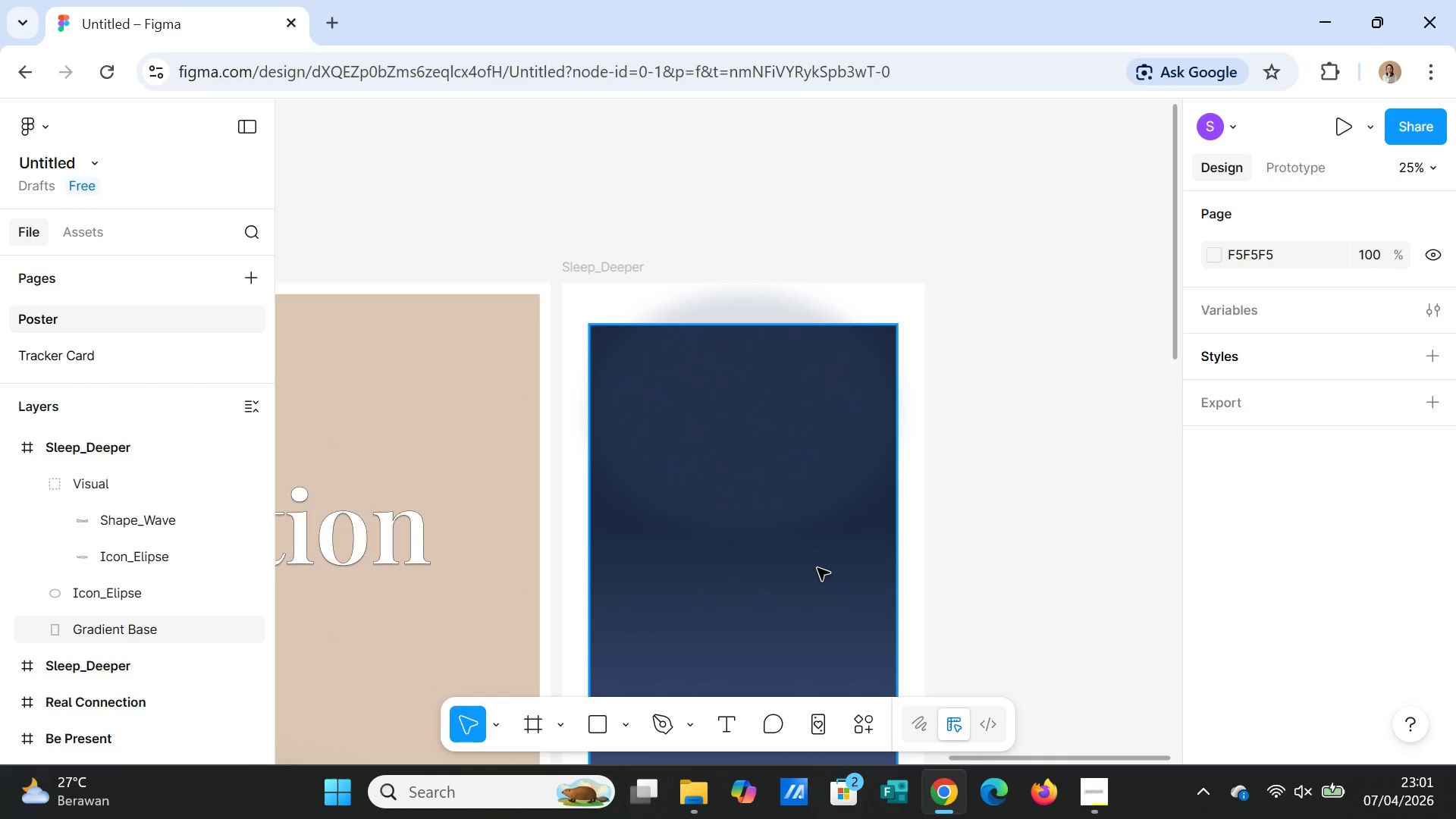 
left_click([817, 568])
 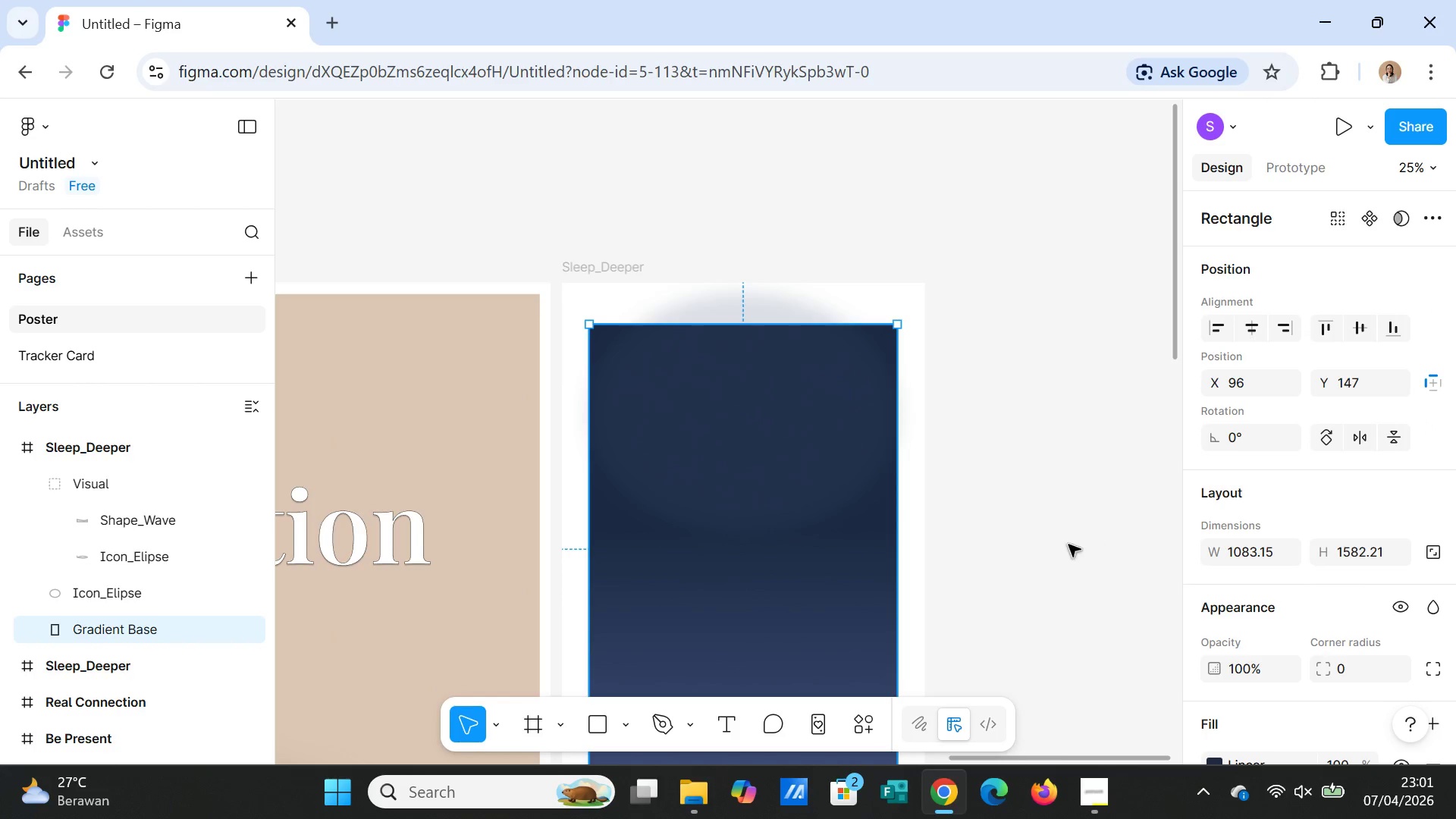 
scroll: coordinate [1326, 649], scroll_direction: down, amount: 3.0
 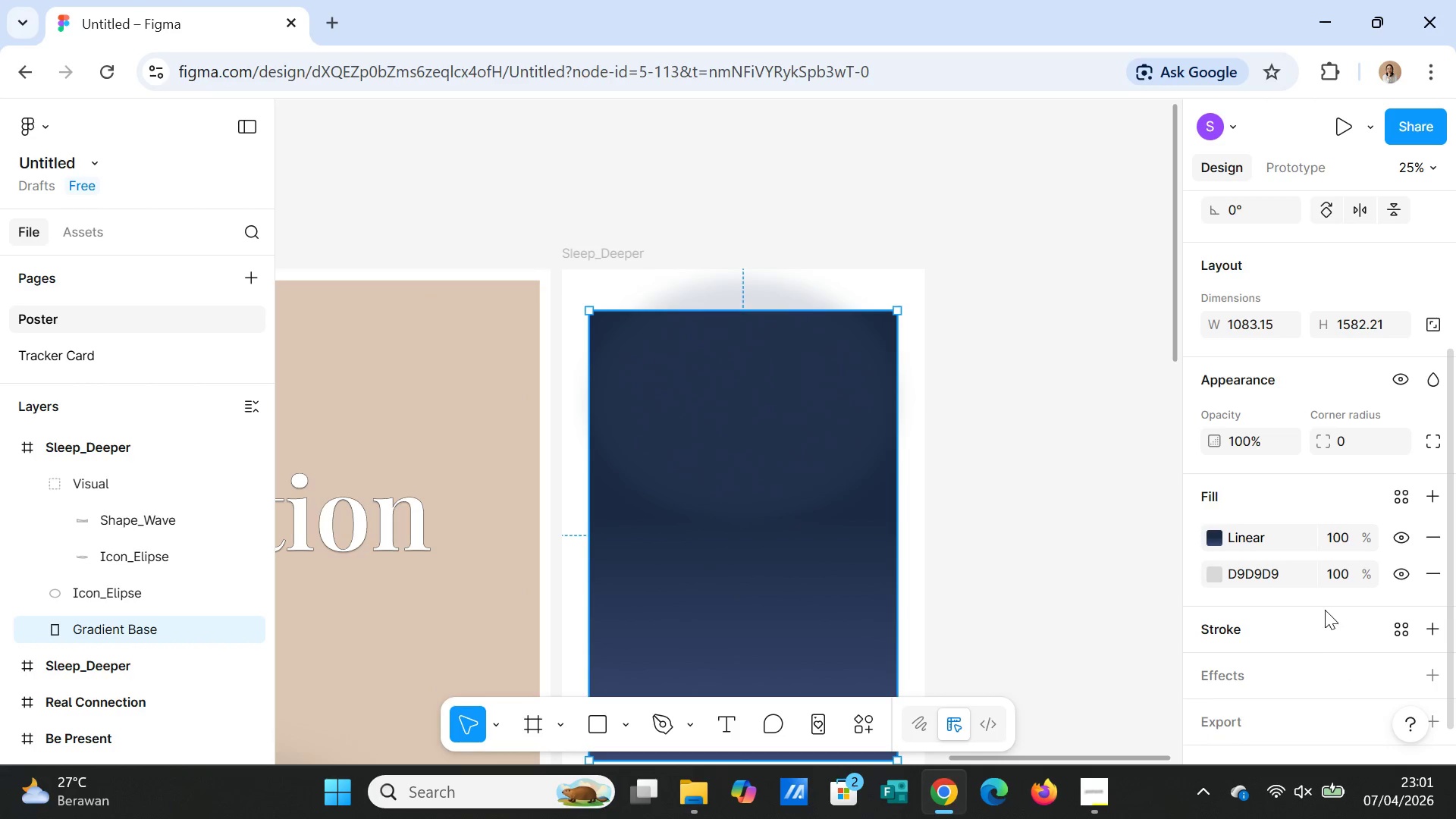 
scroll: coordinate [1326, 598], scroll_direction: up, amount: 3.0
 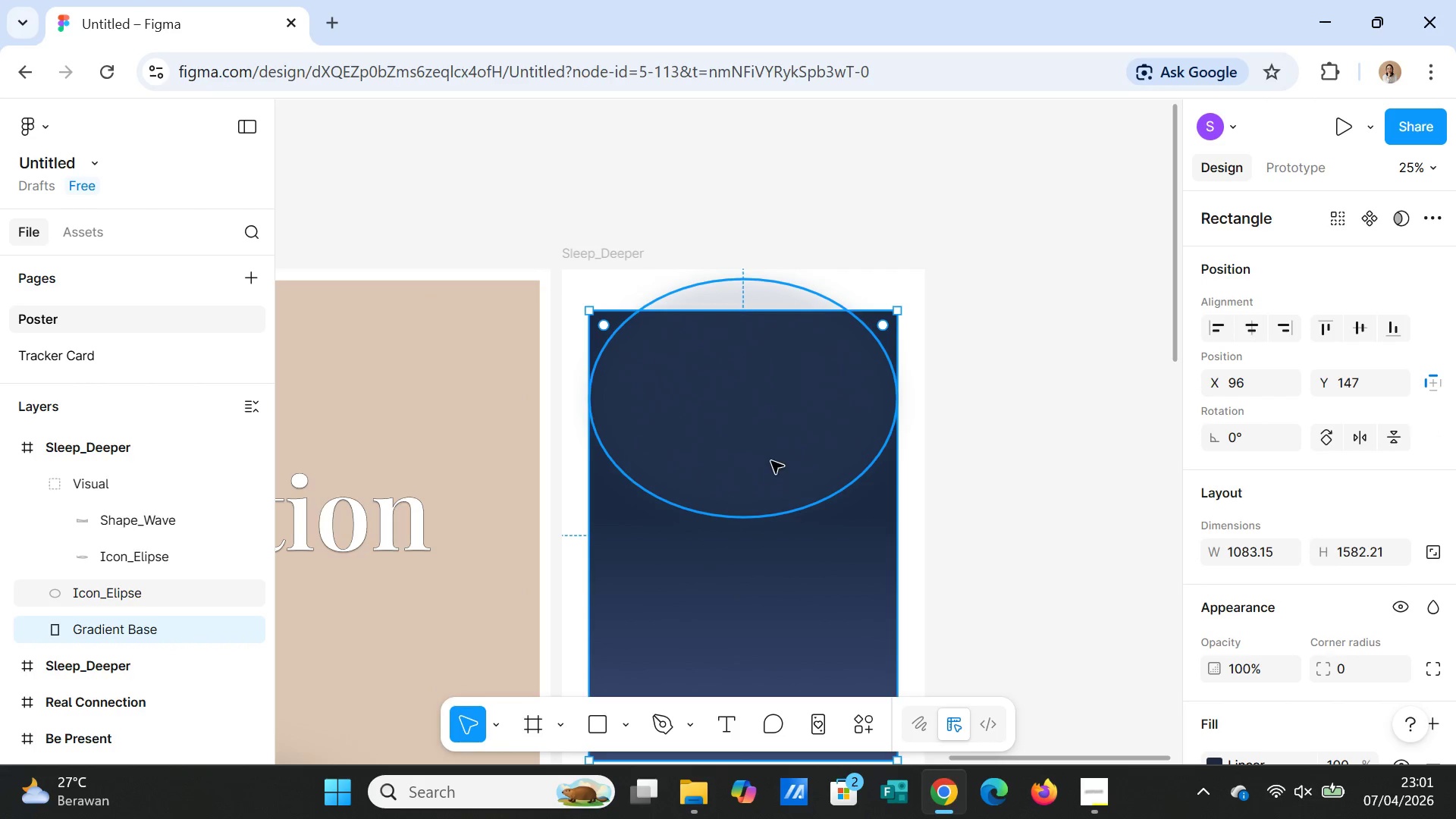 
left_click([809, 559])
 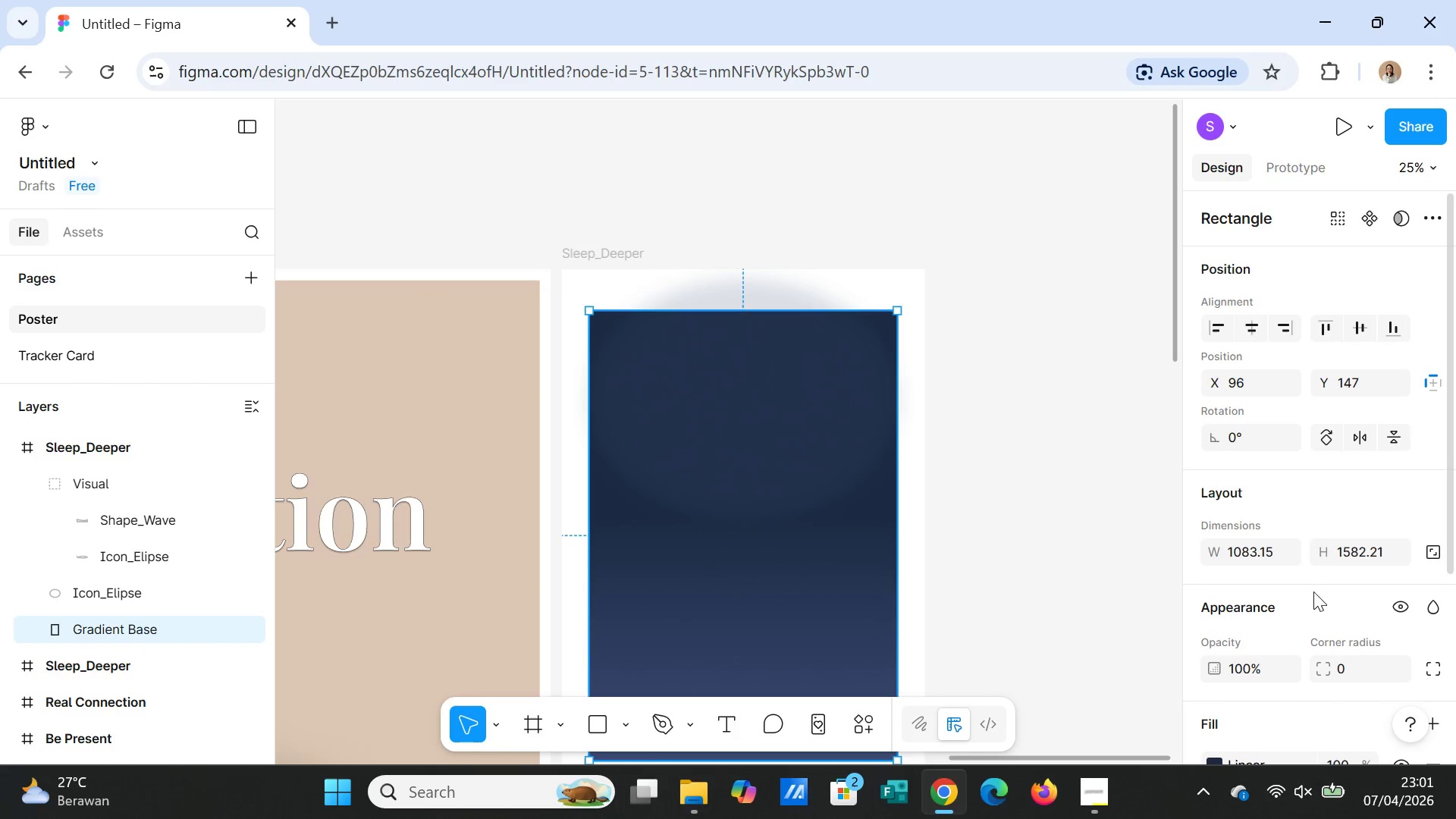 
scroll: coordinate [1384, 612], scroll_direction: down, amount: 2.0
 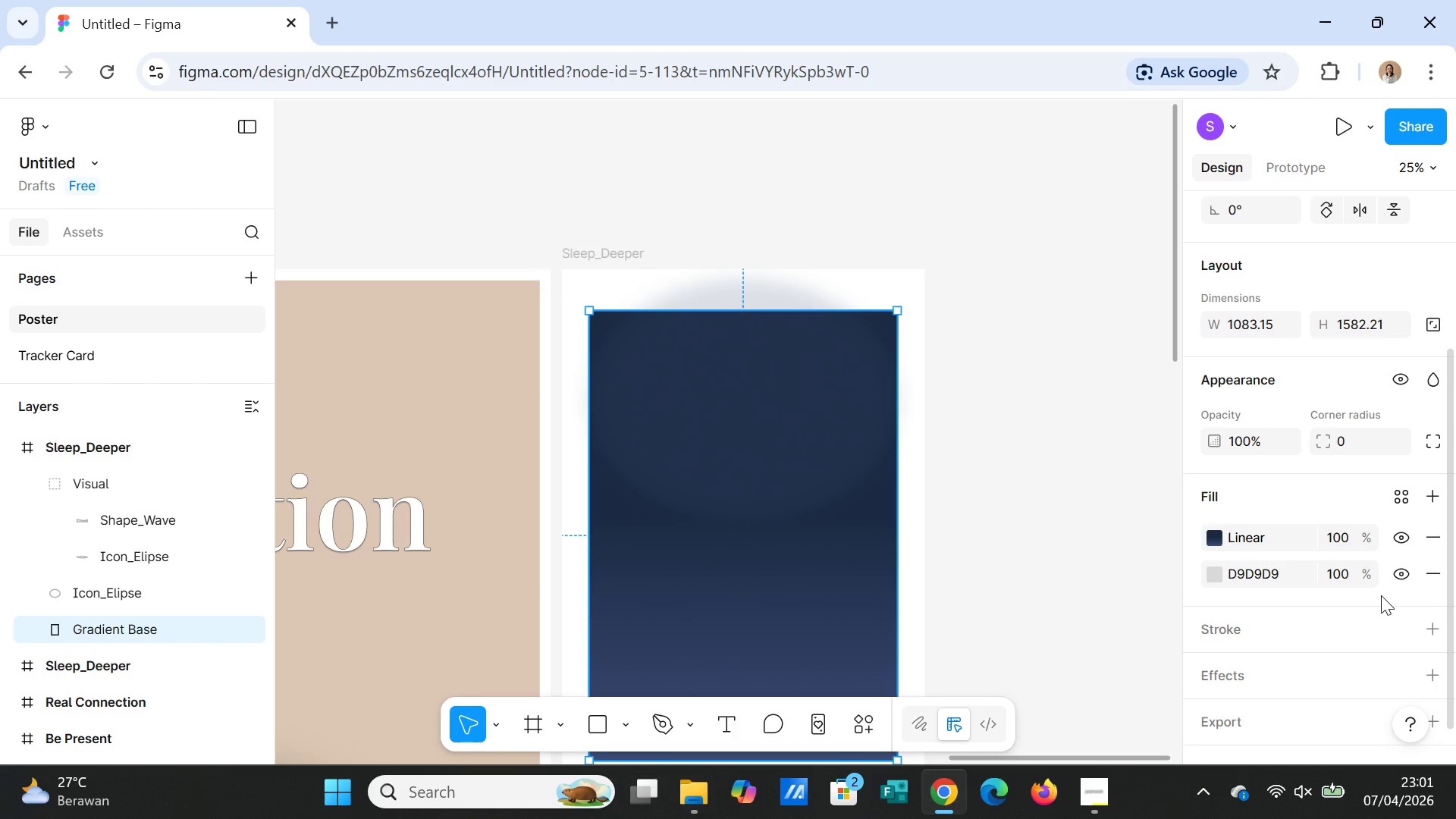 
scroll: coordinate [1381, 595], scroll_direction: up, amount: 1.0
 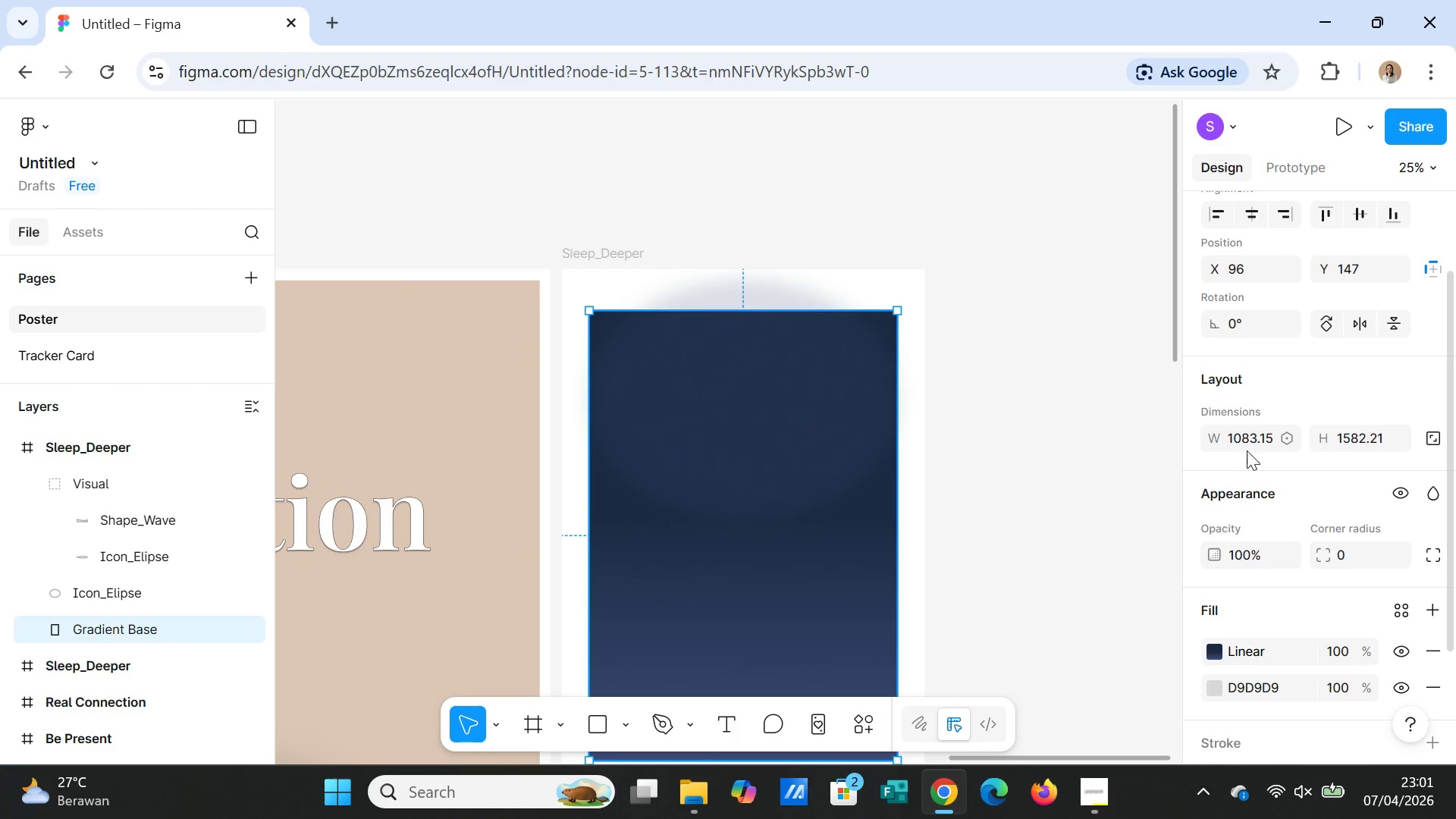 
left_click([1250, 443])
 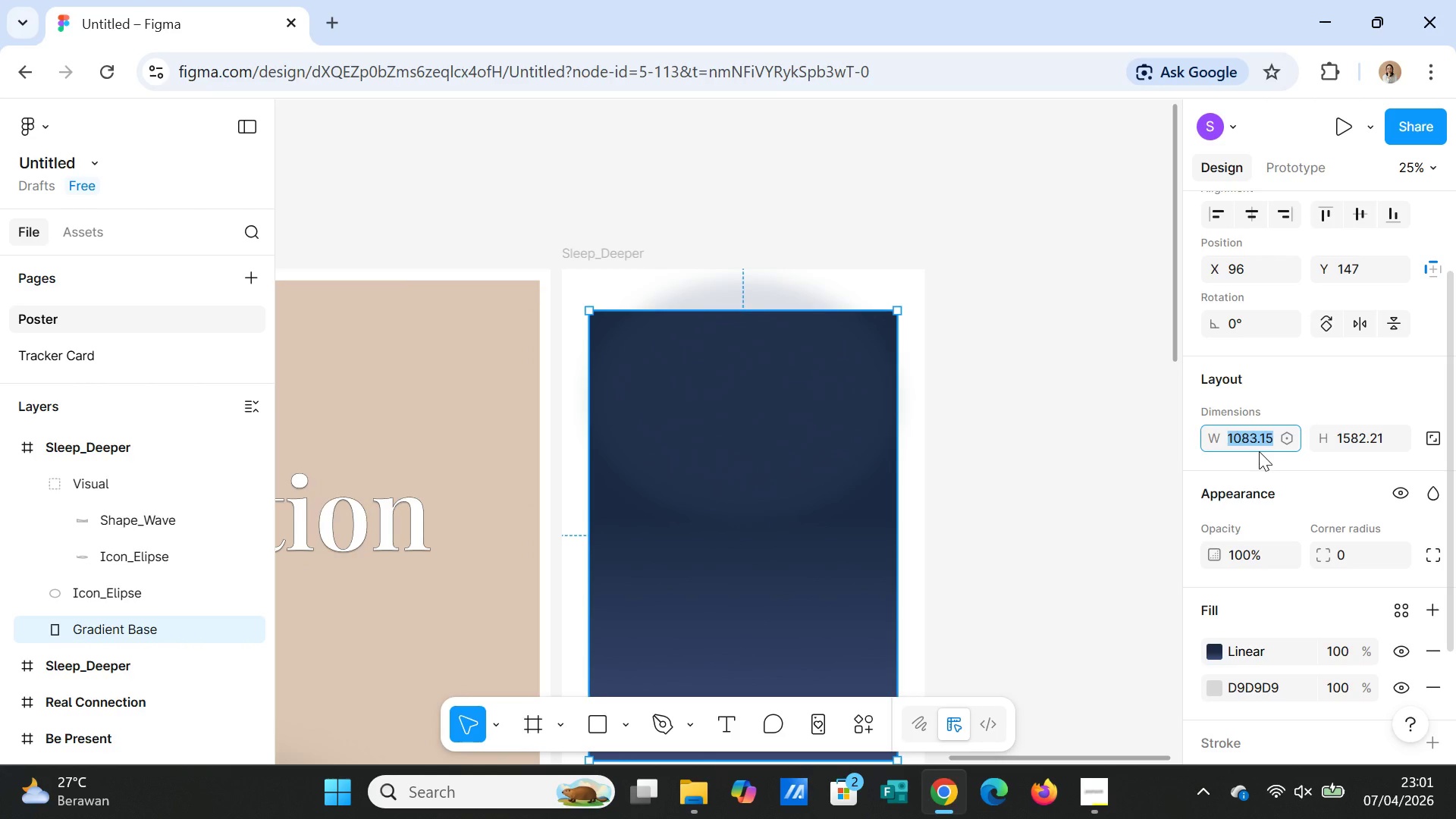 
type(1200)
 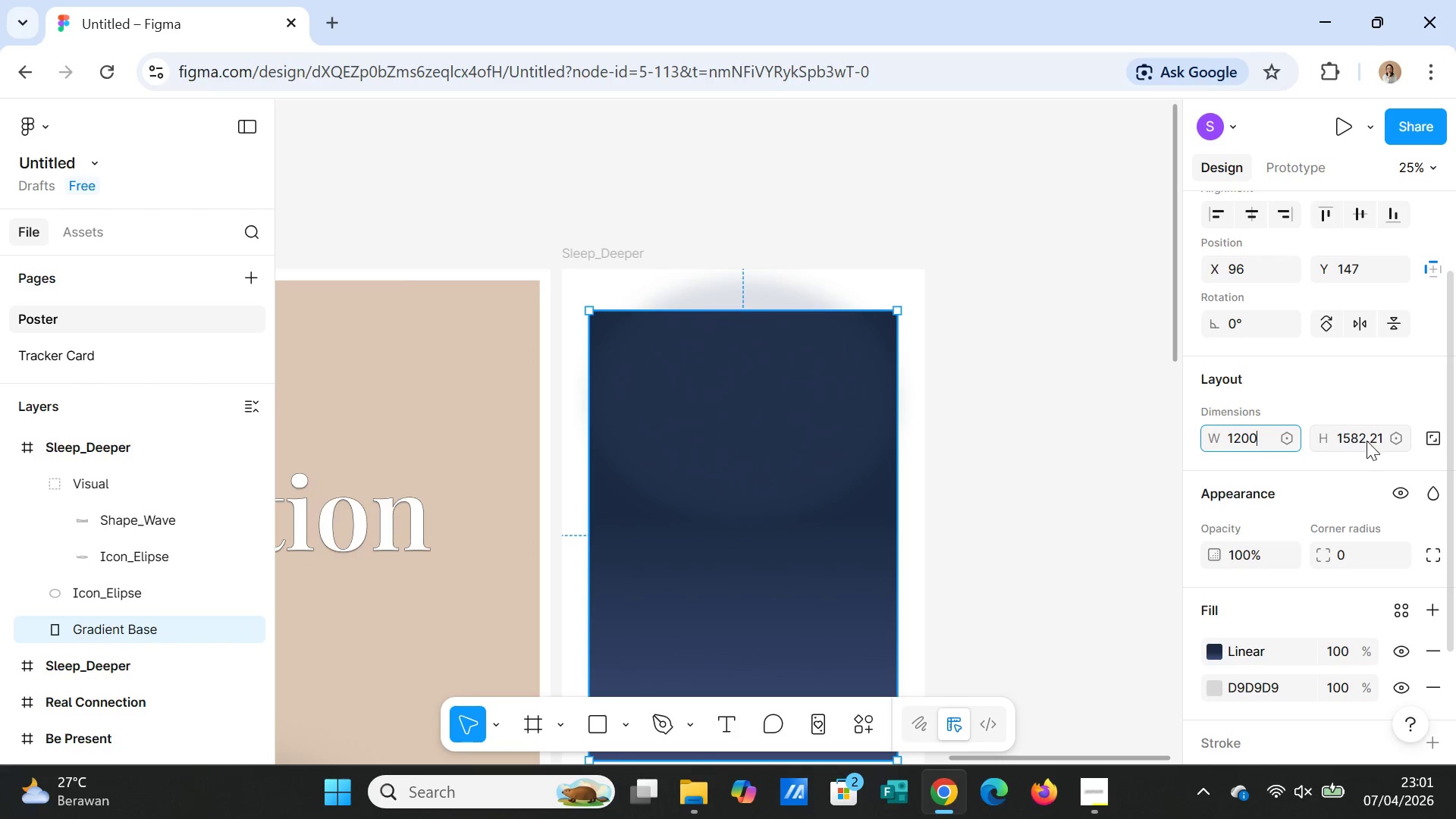 
left_click([1367, 441])
 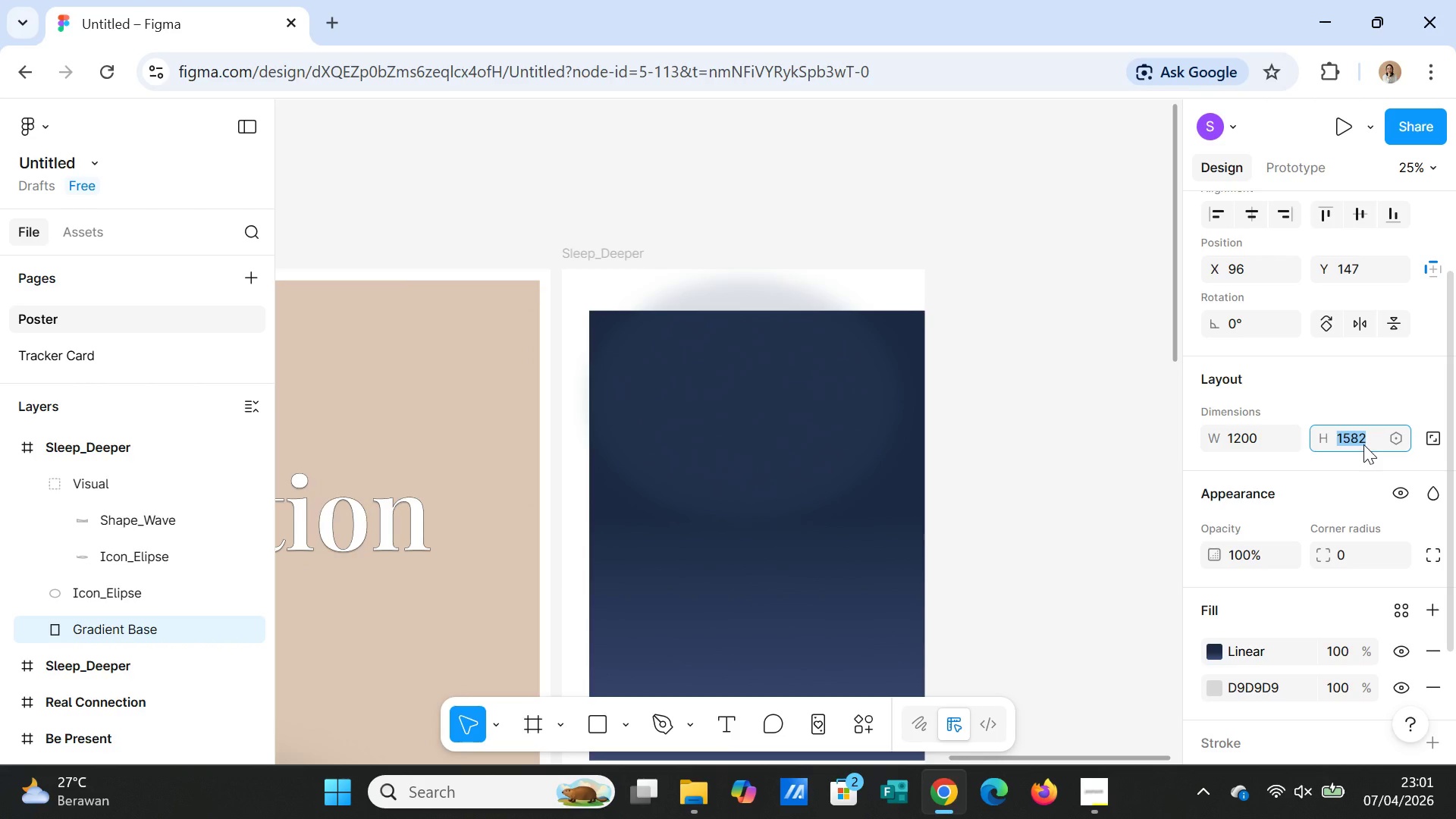 
type(18)
 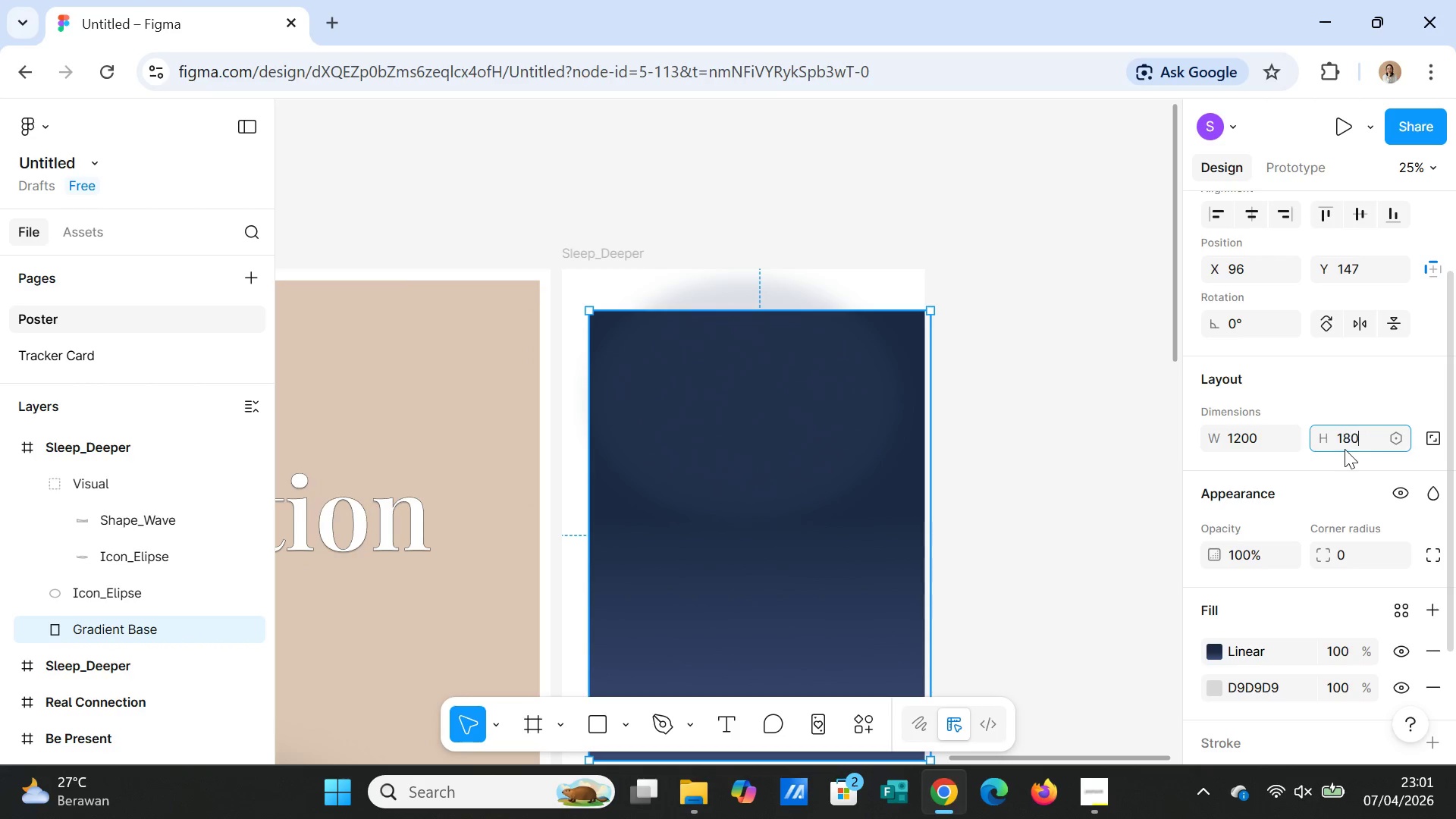 
type(00)
 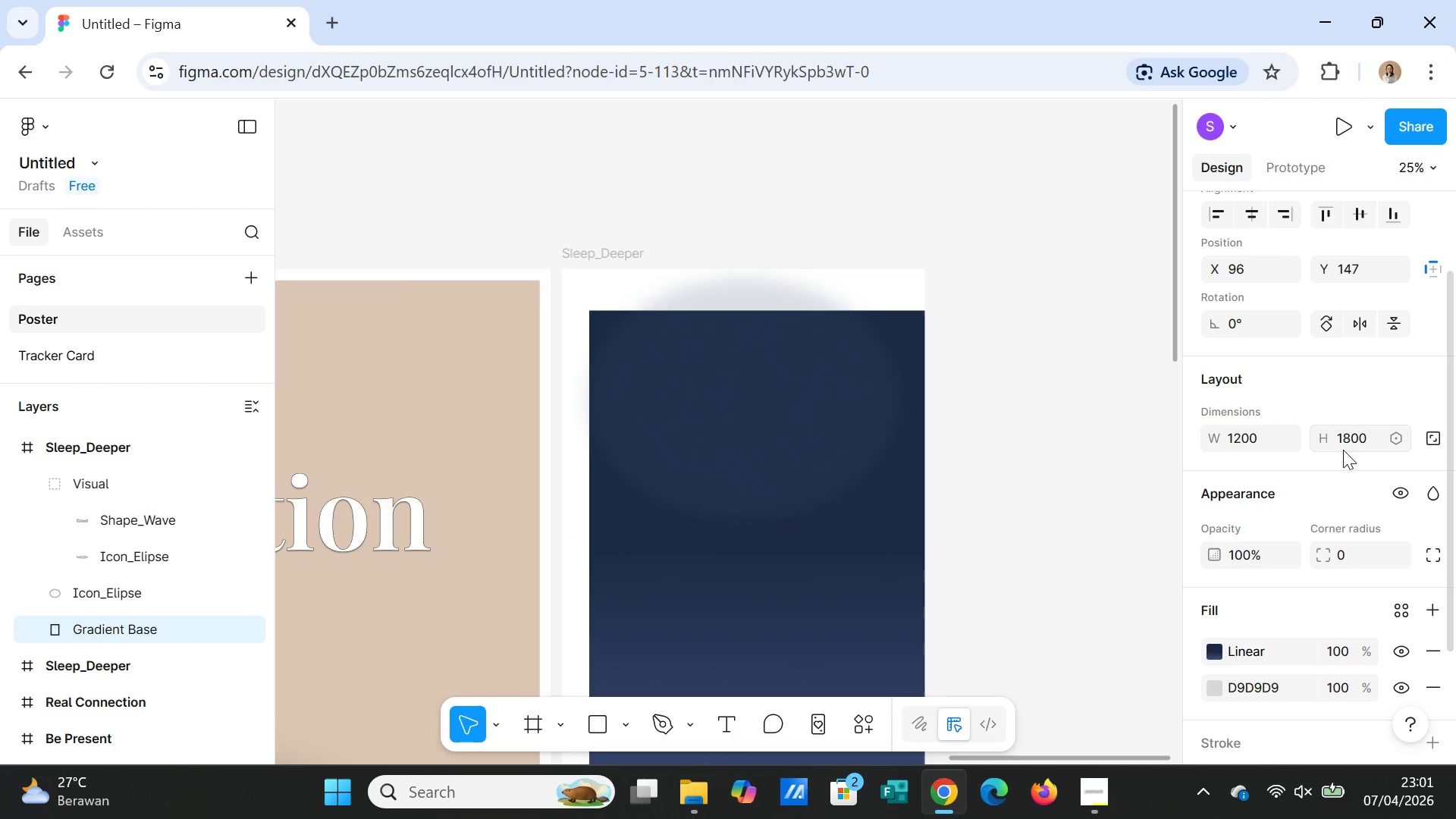 
key(Enter)
 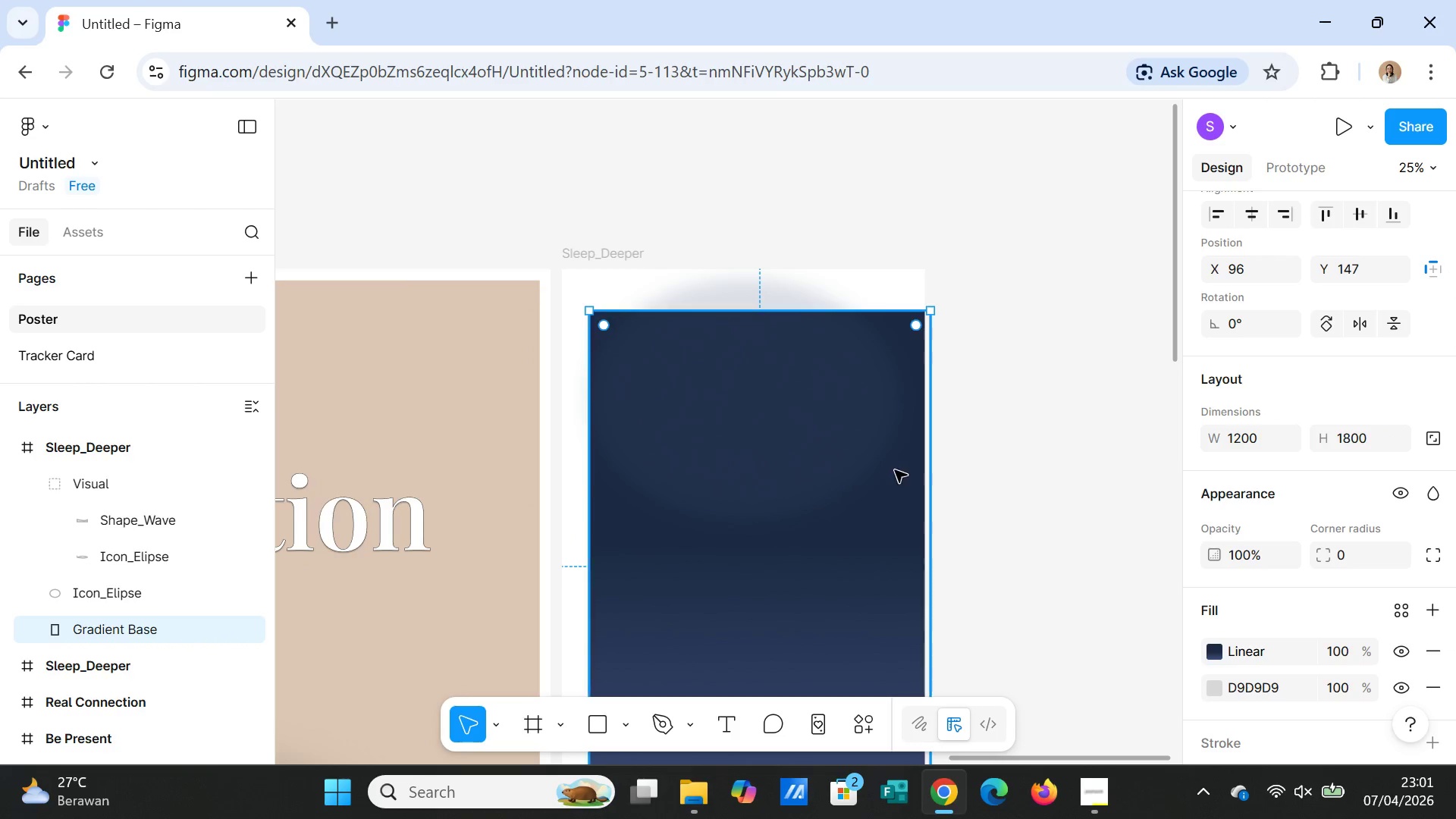 
left_click([852, 474])
 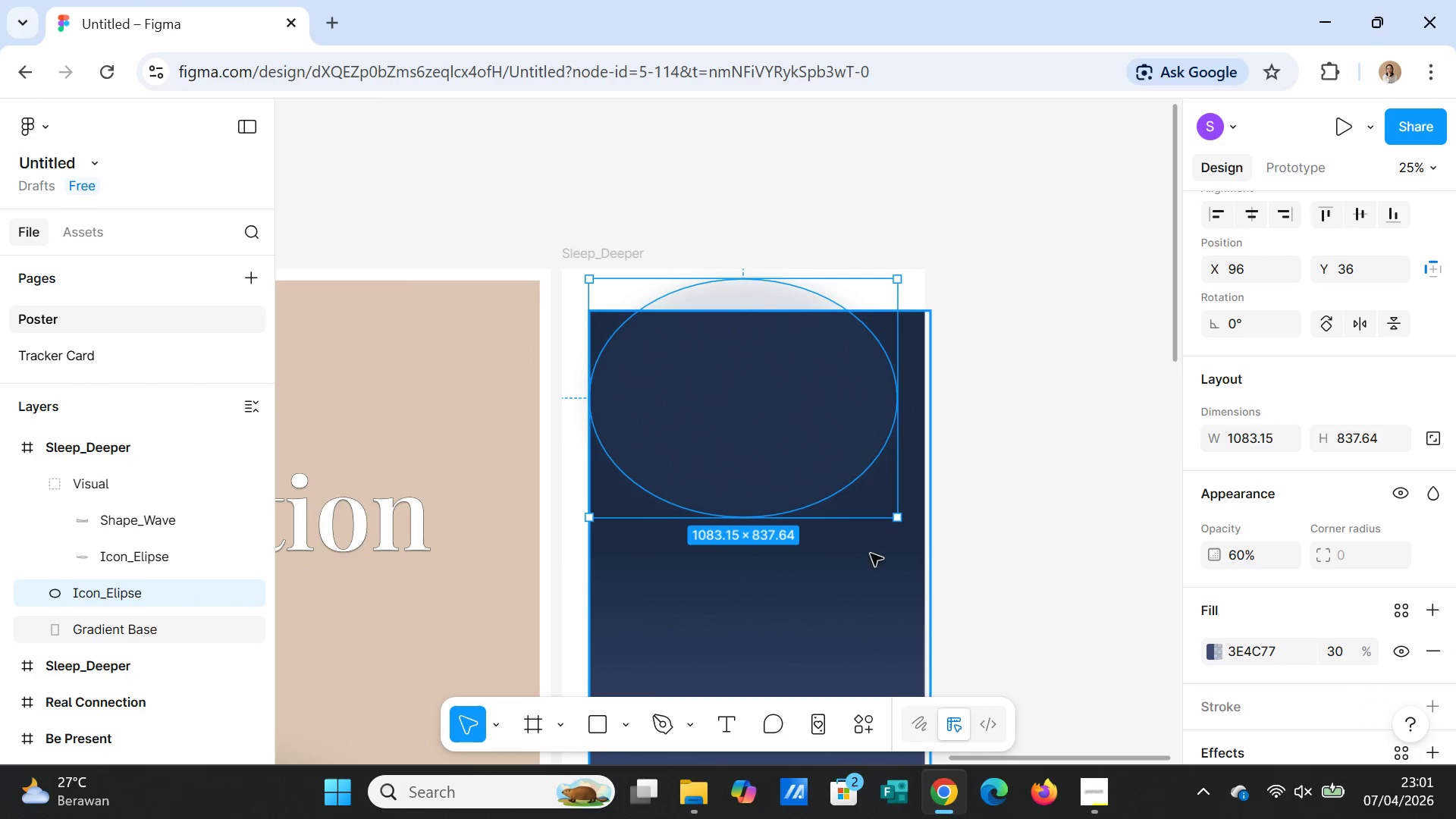 
left_click([871, 554])
 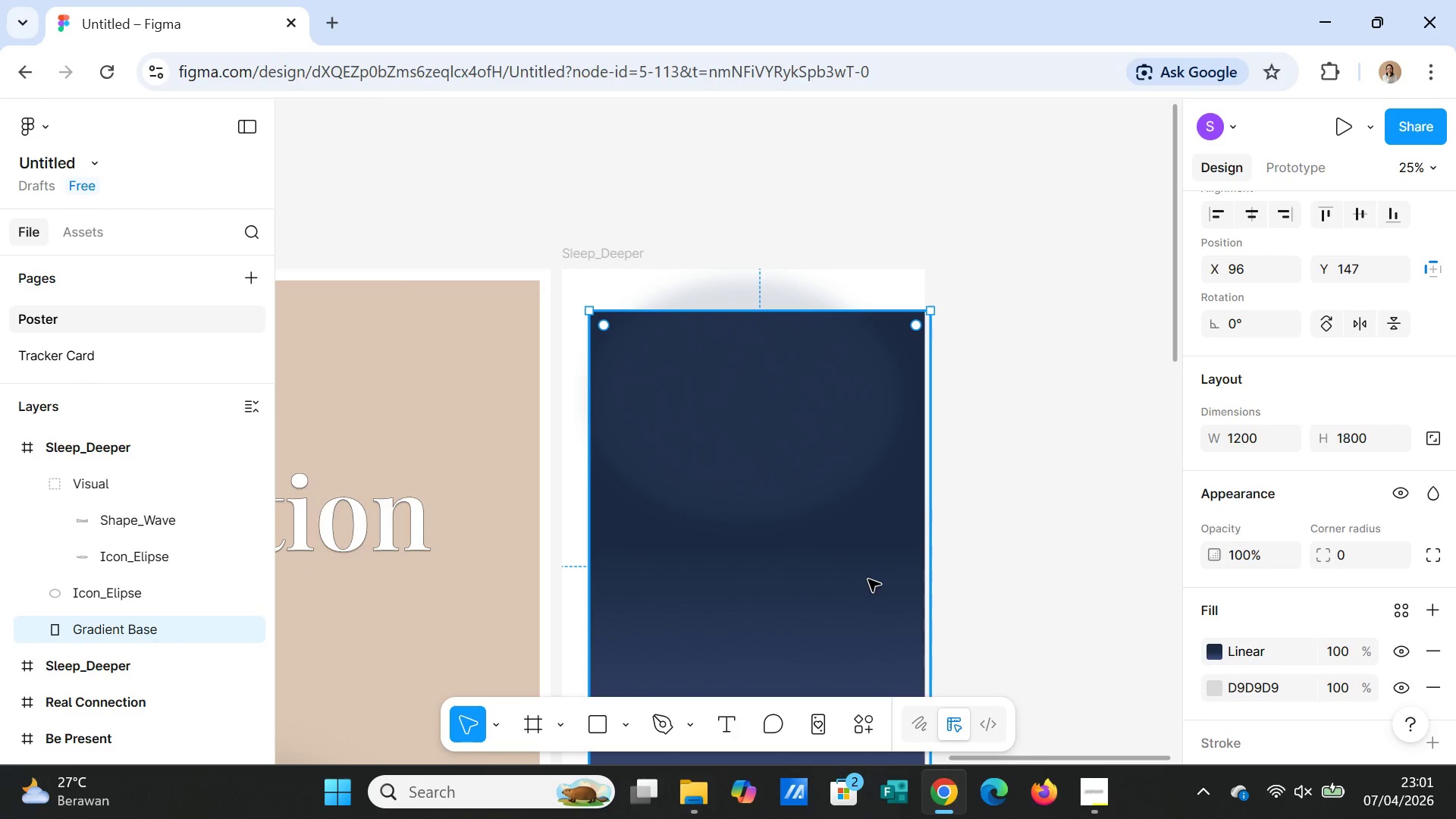 
left_click_drag(start_coordinate=[868, 579], to_coordinate=[851, 551])
 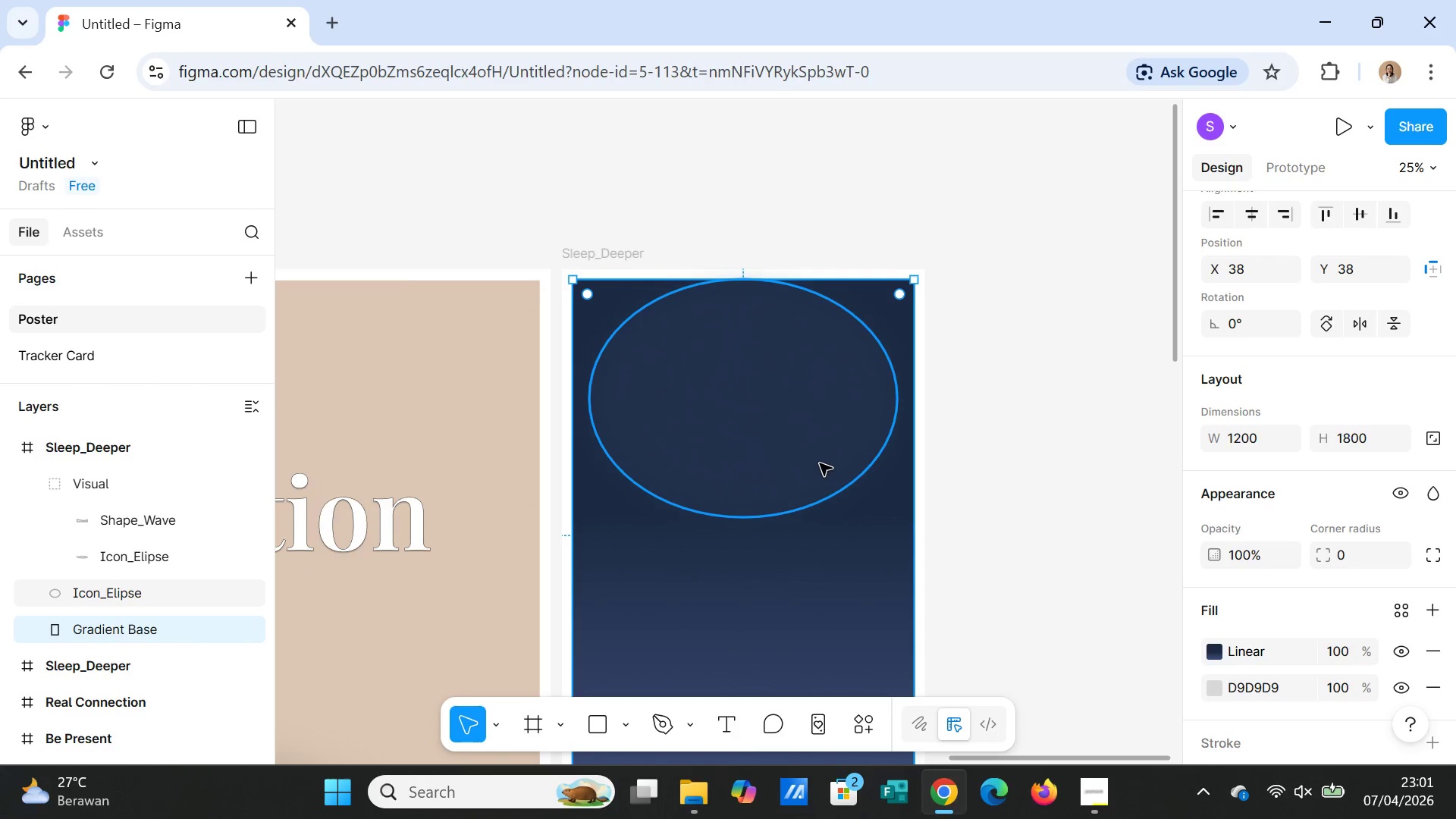 
left_click([820, 463])
 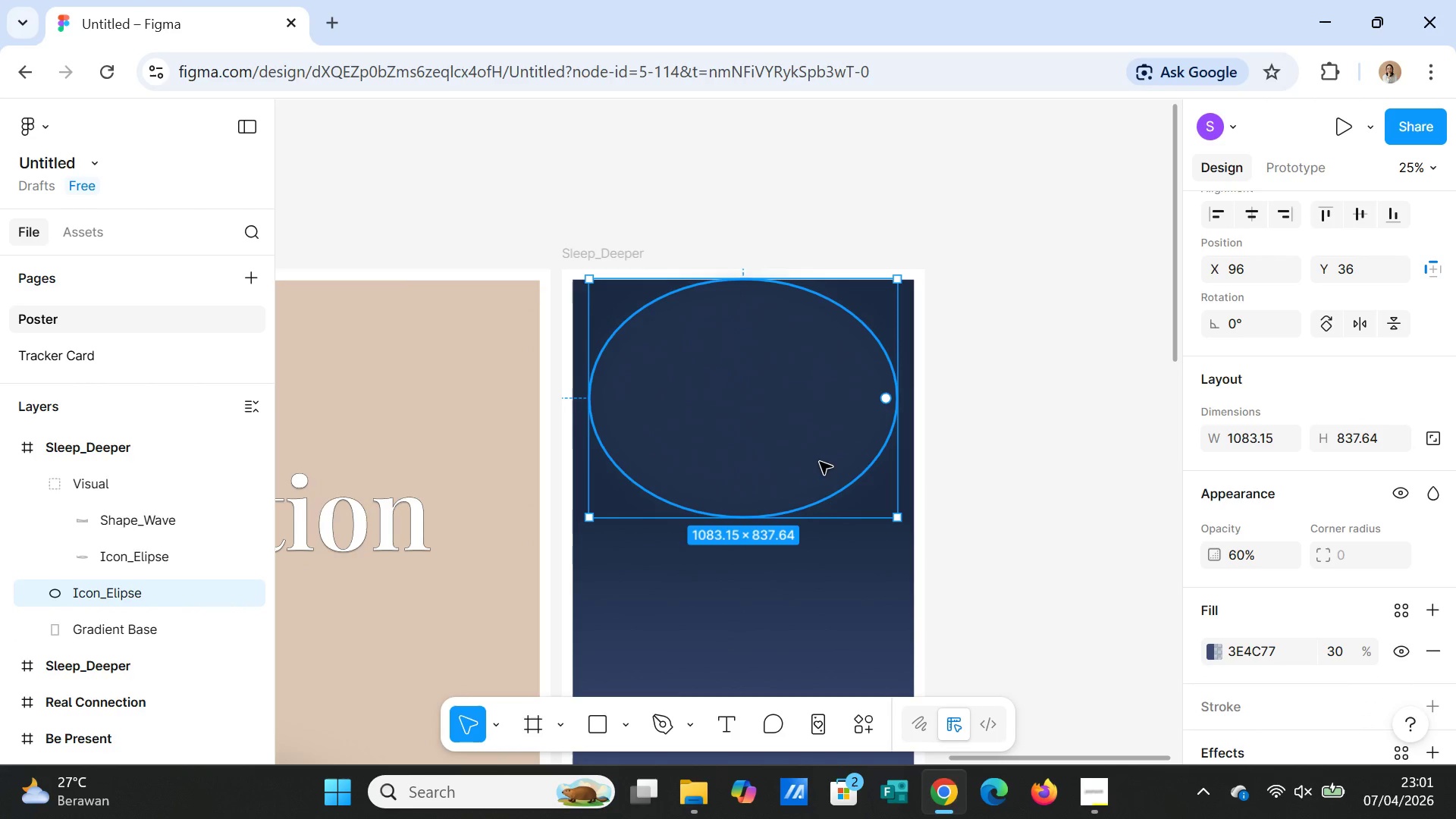 
left_click_drag(start_coordinate=[820, 462], to_coordinate=[841, 410])
 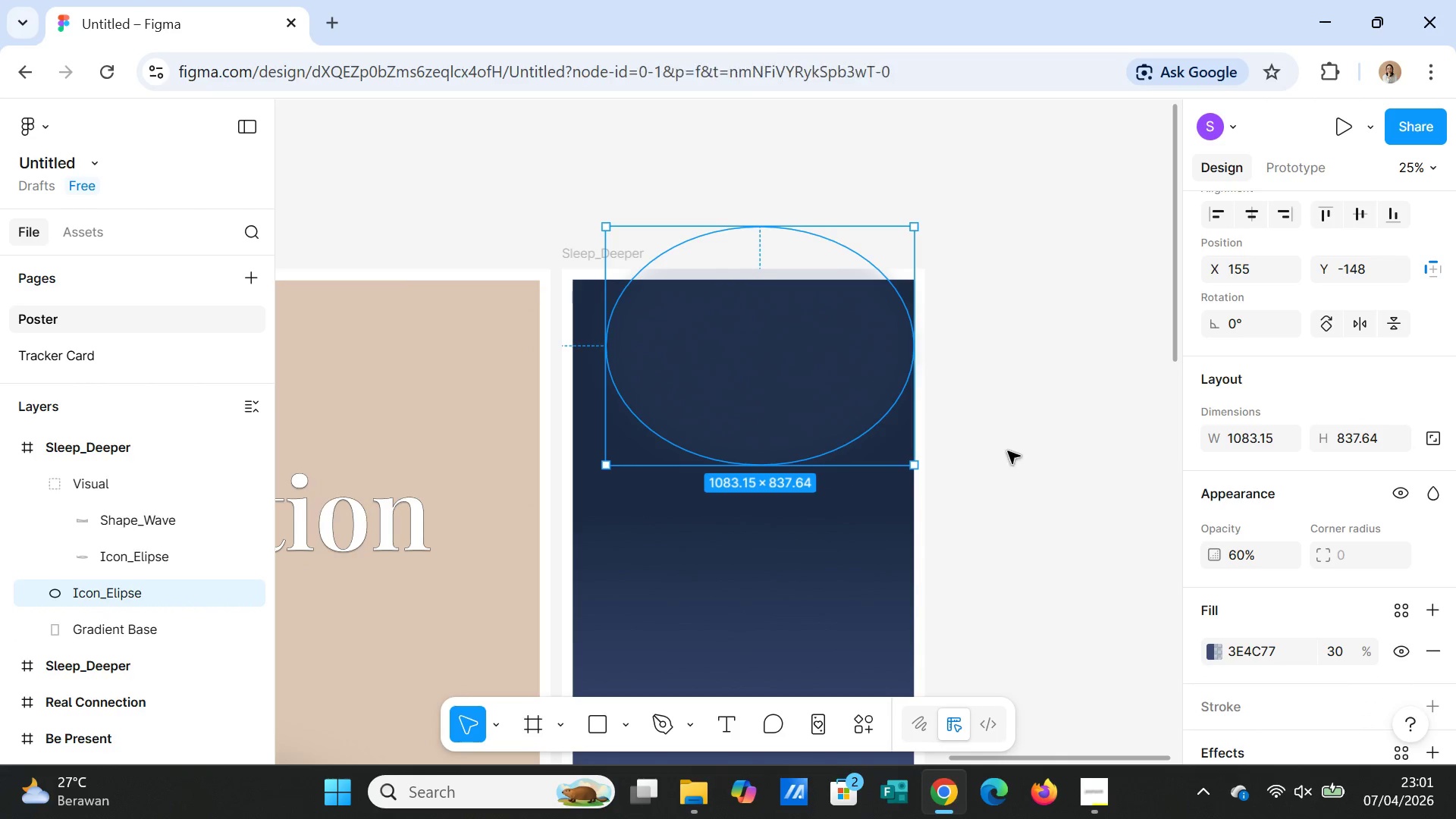 
left_click([1008, 451])
 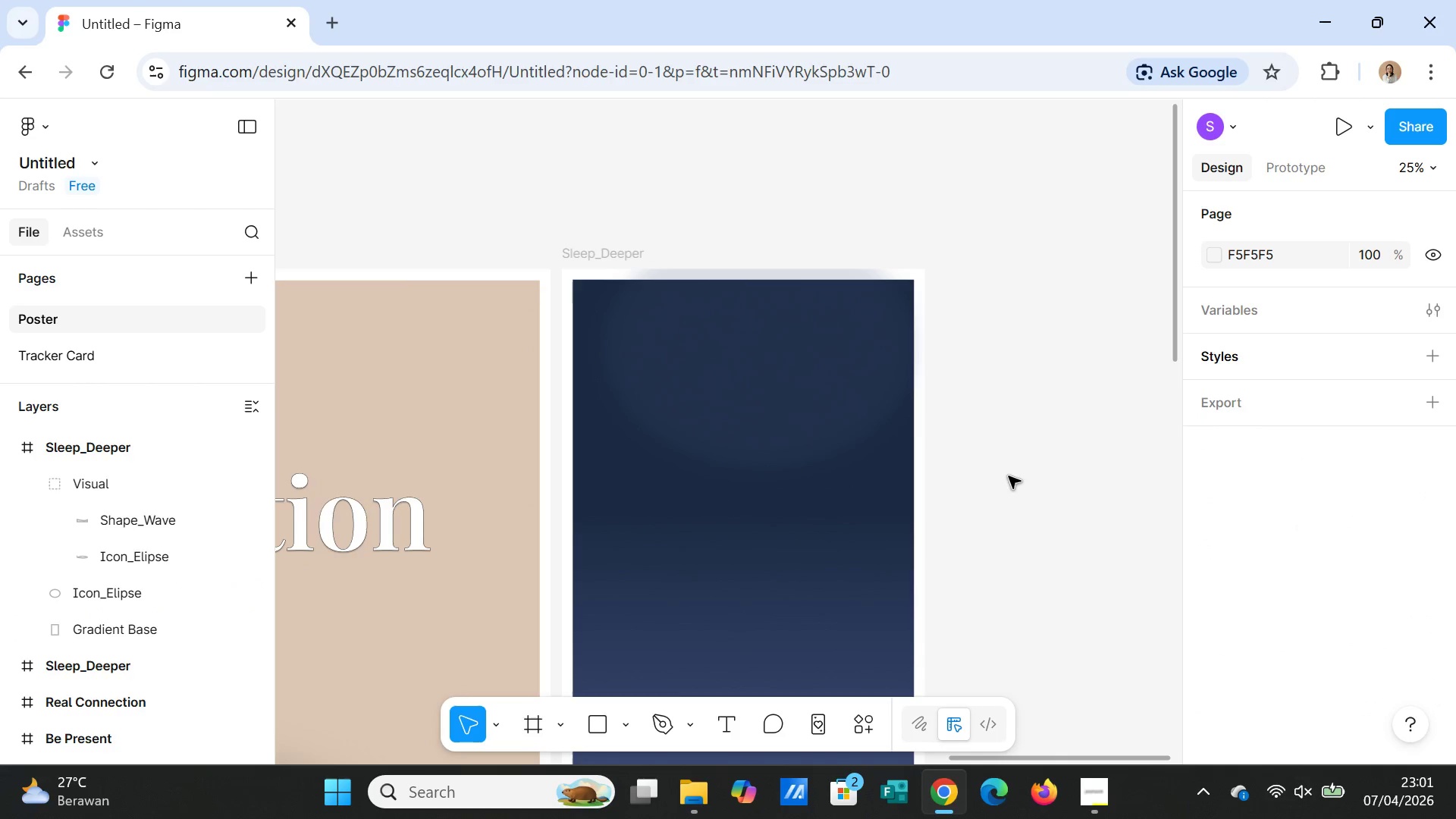 
left_click([1009, 482])
 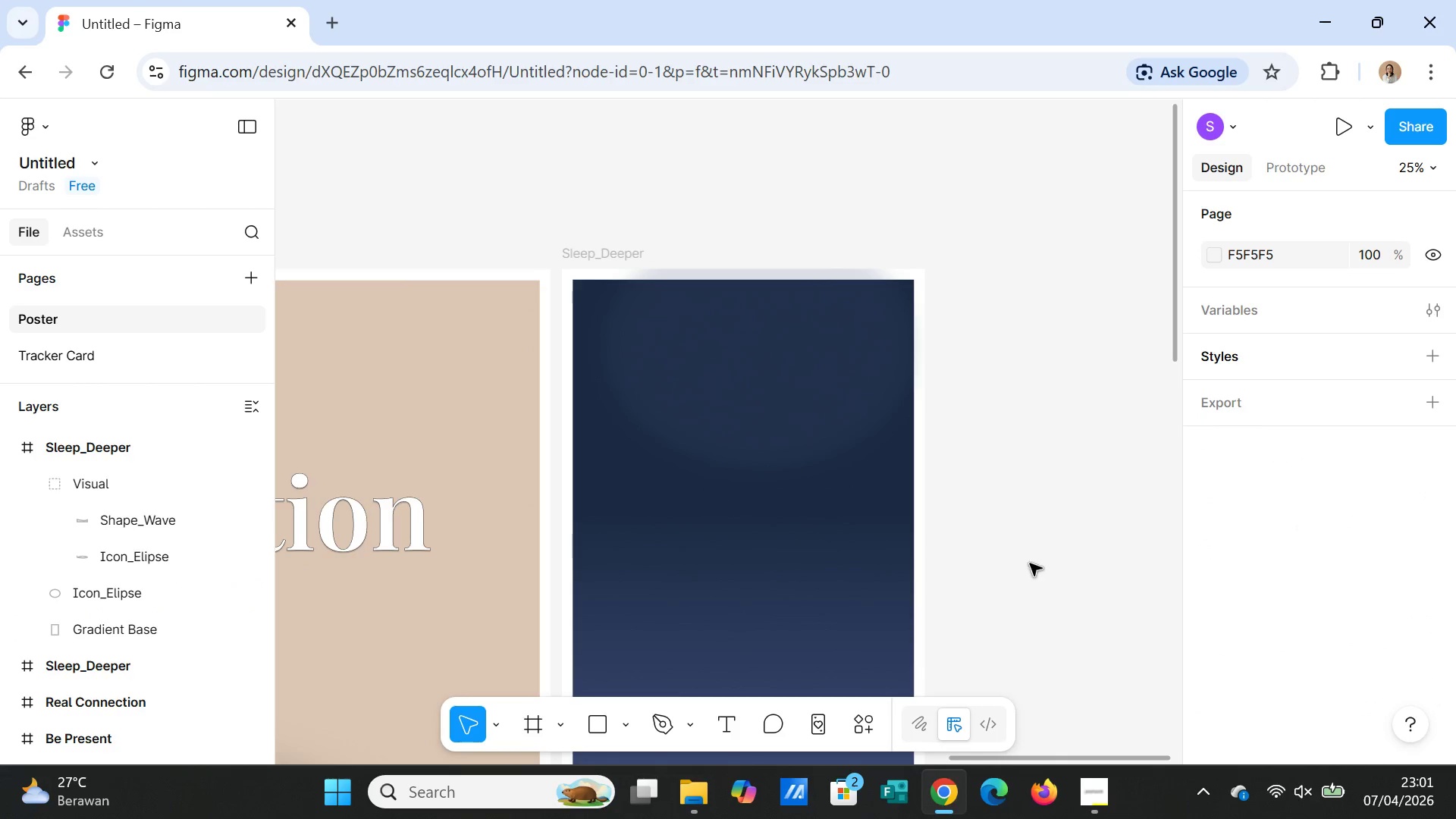 
scroll: coordinate [1030, 568], scroll_direction: down, amount: 3.0
 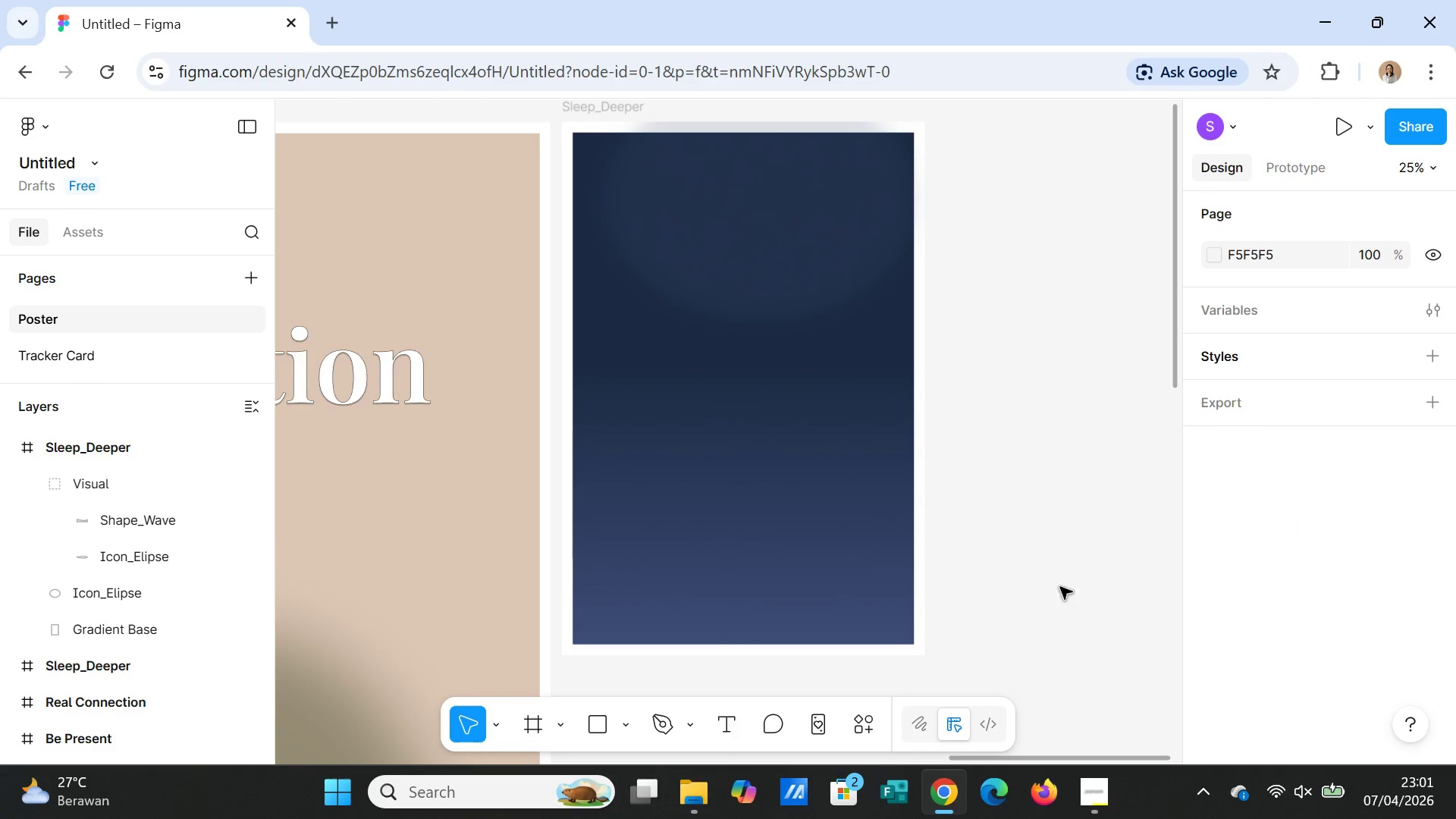 
left_click([1061, 602])
 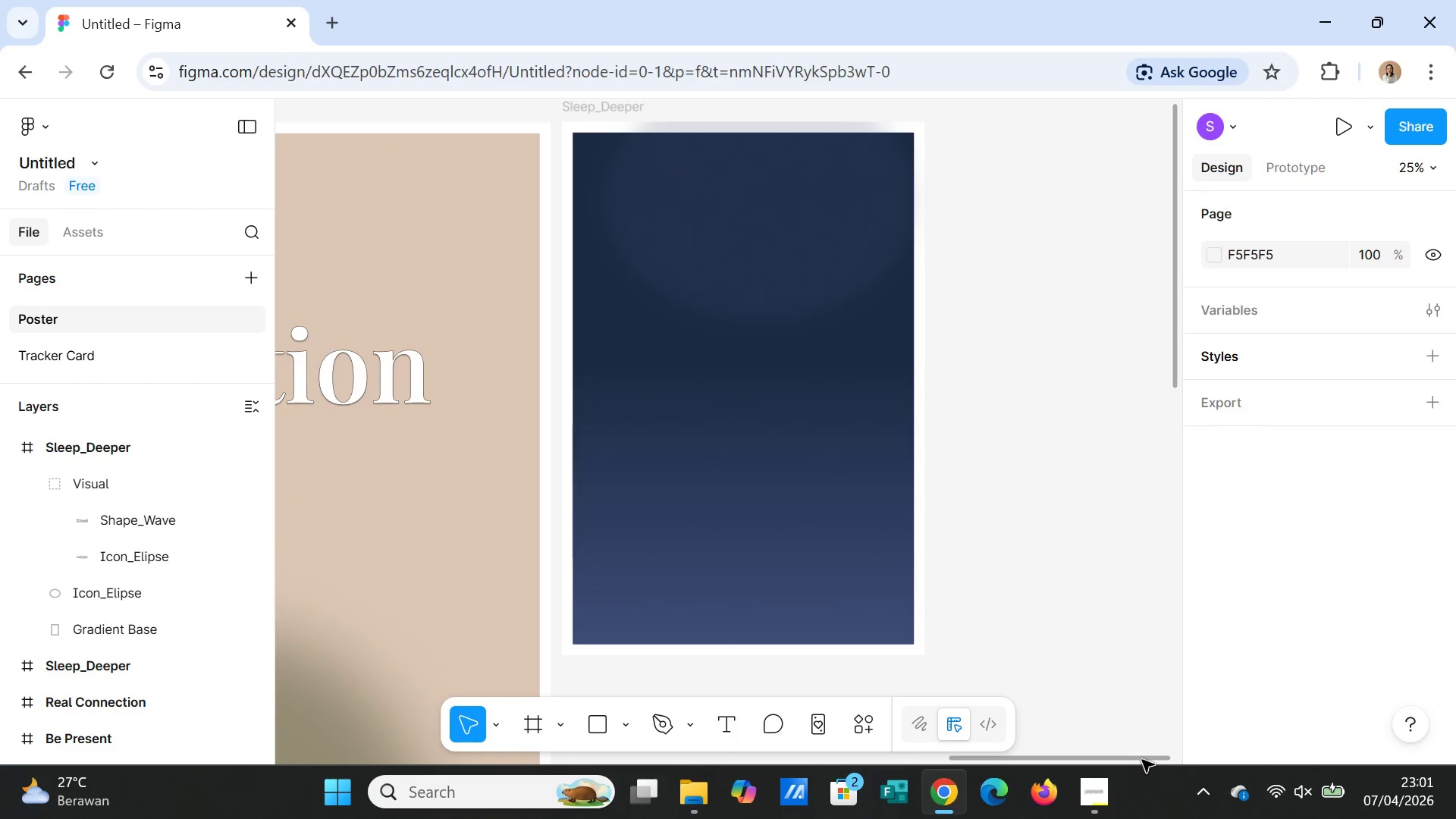 
left_click_drag(start_coordinate=[1142, 760], to_coordinate=[510, 688])
 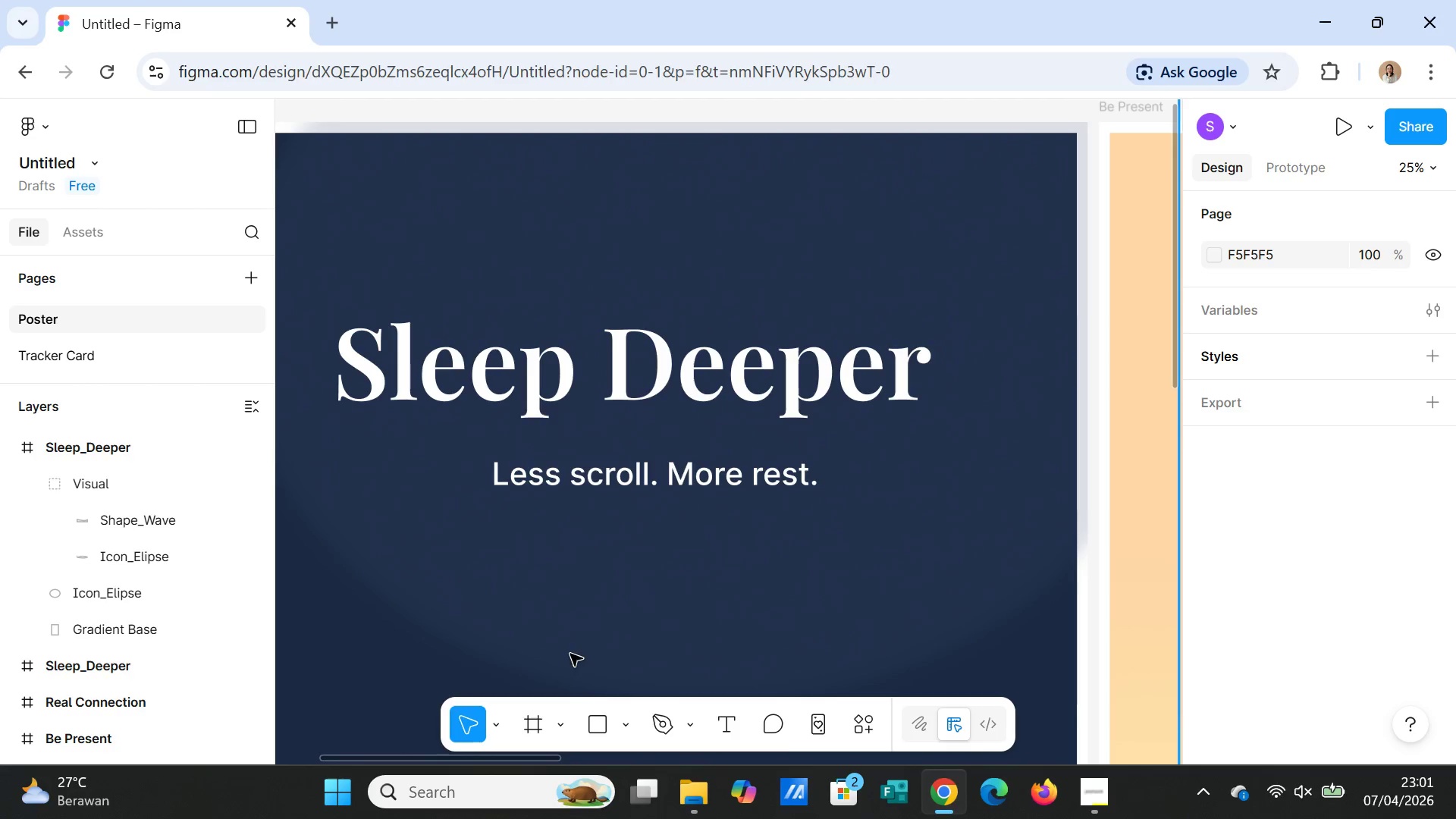 
wait(18.45)
 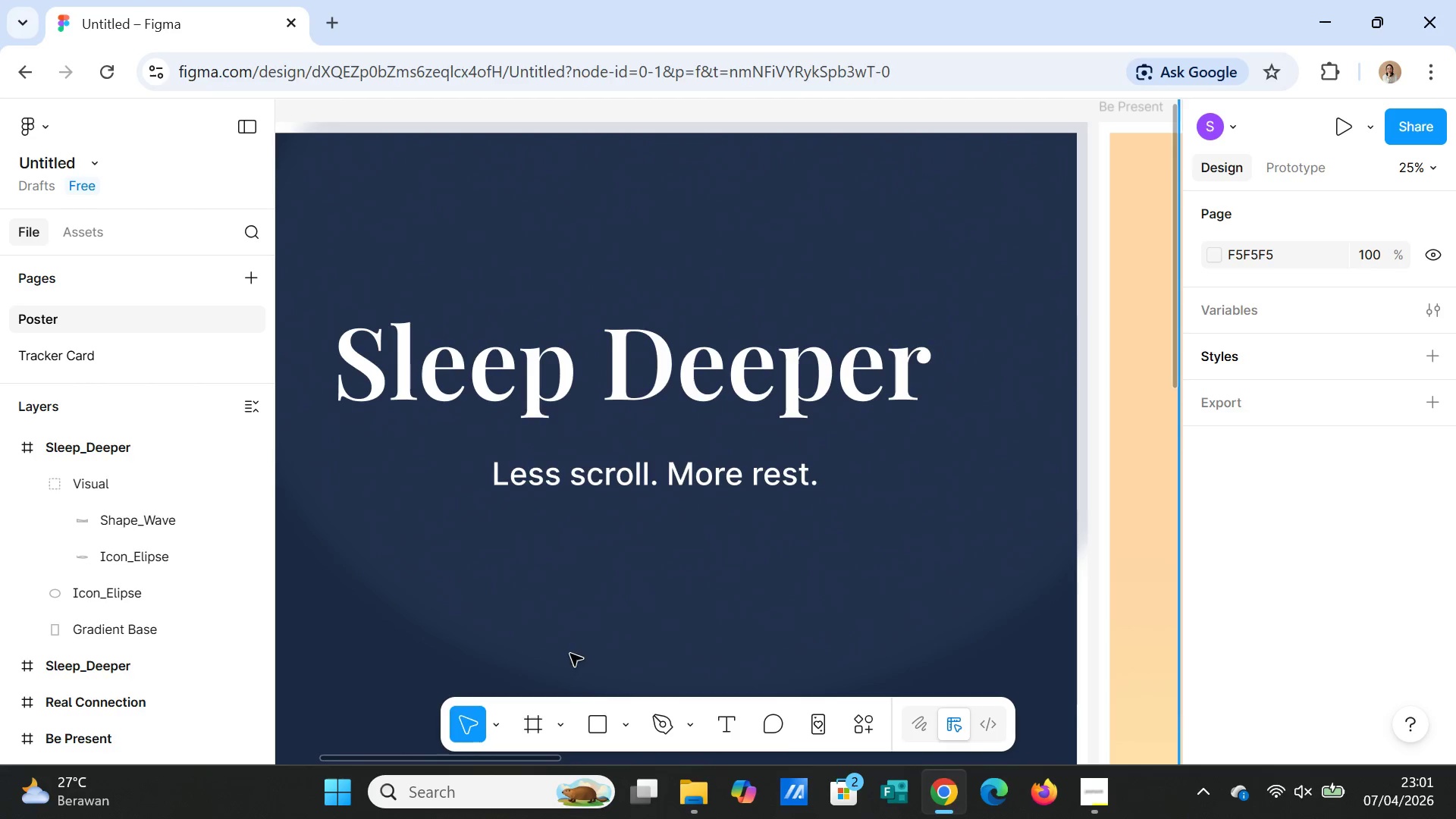 
scroll: coordinate [579, 620], scroll_direction: down, amount: 2.0
 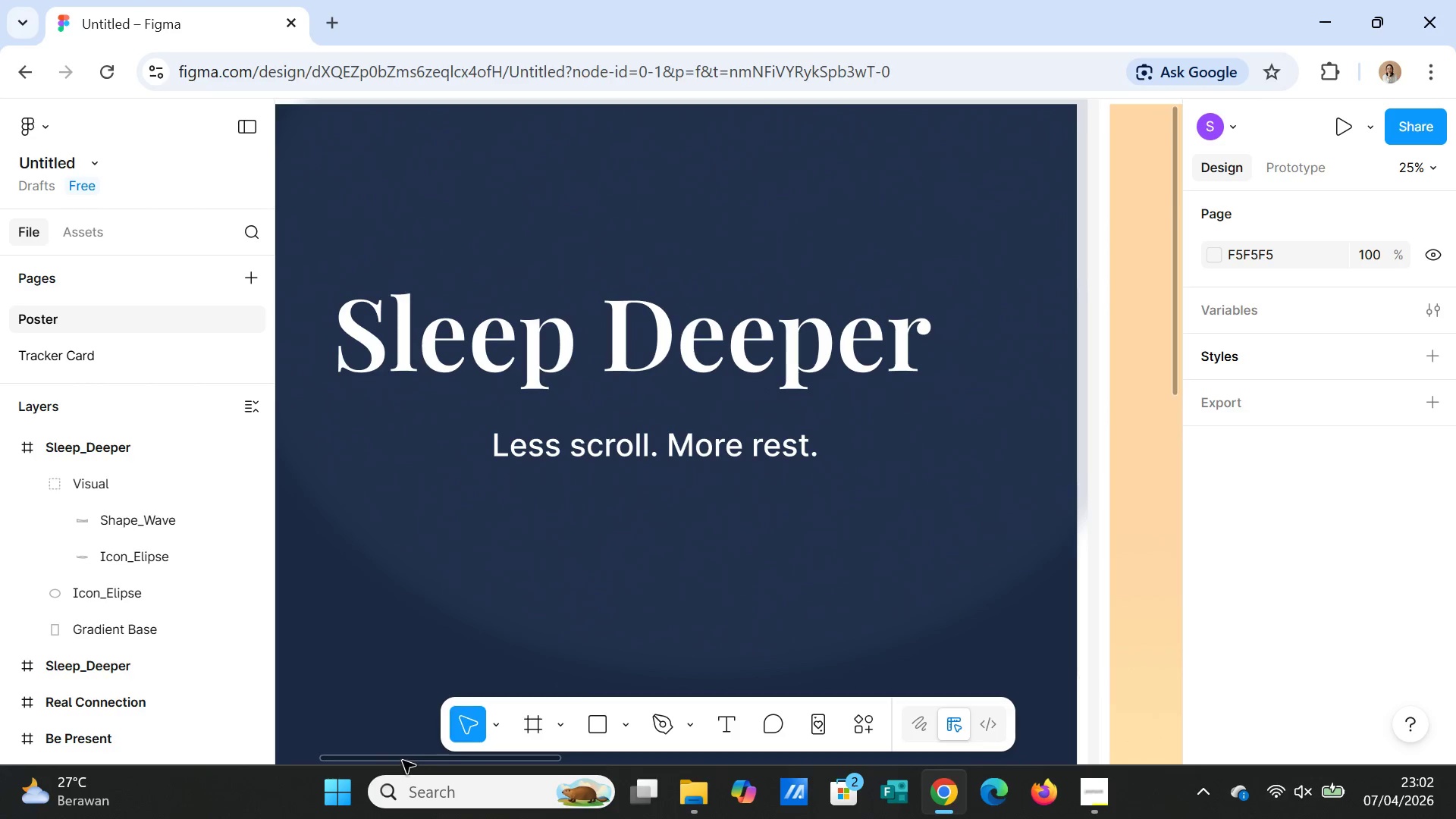 
left_click_drag(start_coordinate=[403, 761], to_coordinate=[681, 785])
 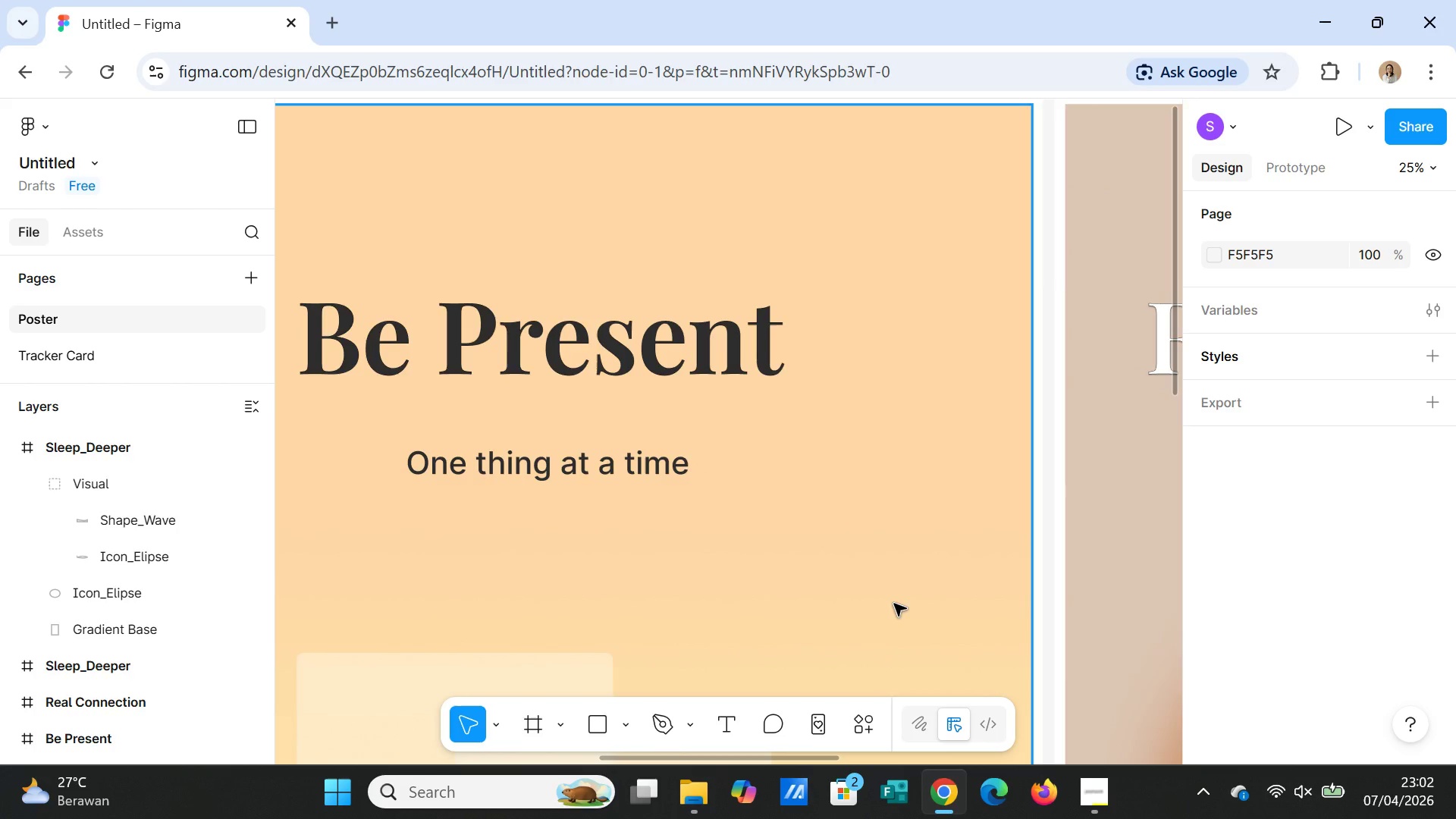 
left_click([894, 598])
 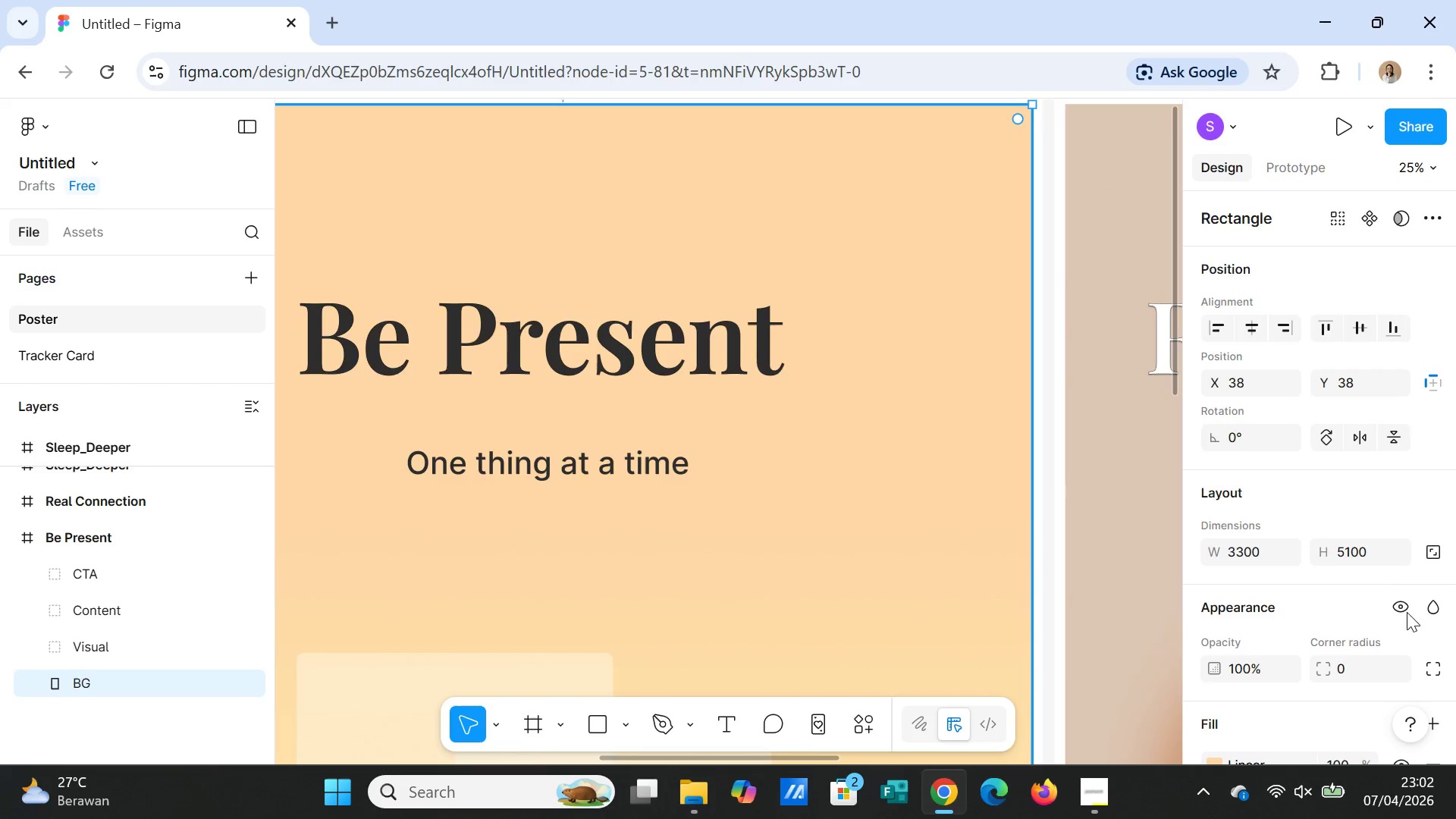 
scroll: coordinate [1354, 642], scroll_direction: down, amount: 2.0
 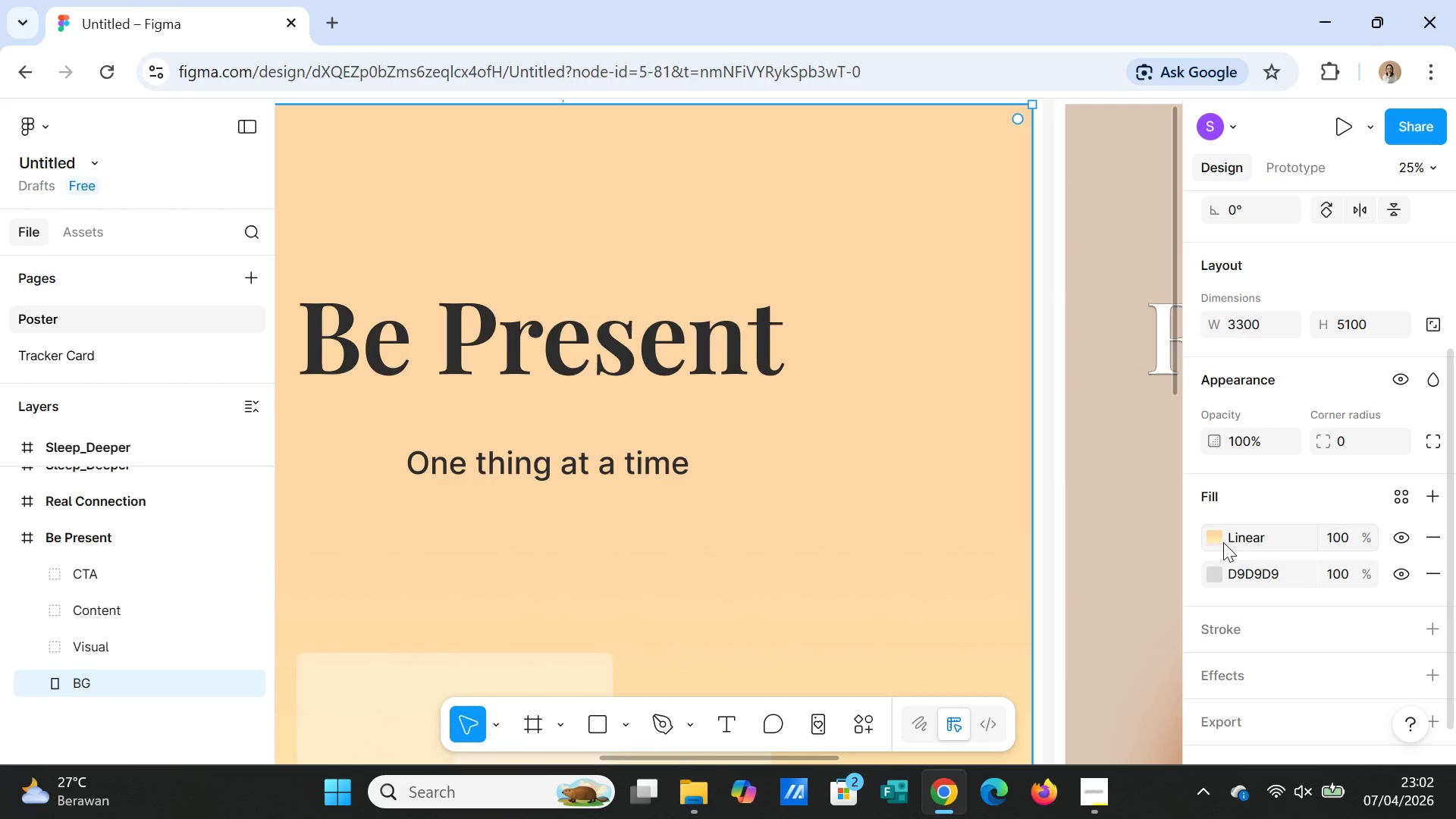 
left_click([1219, 541])
 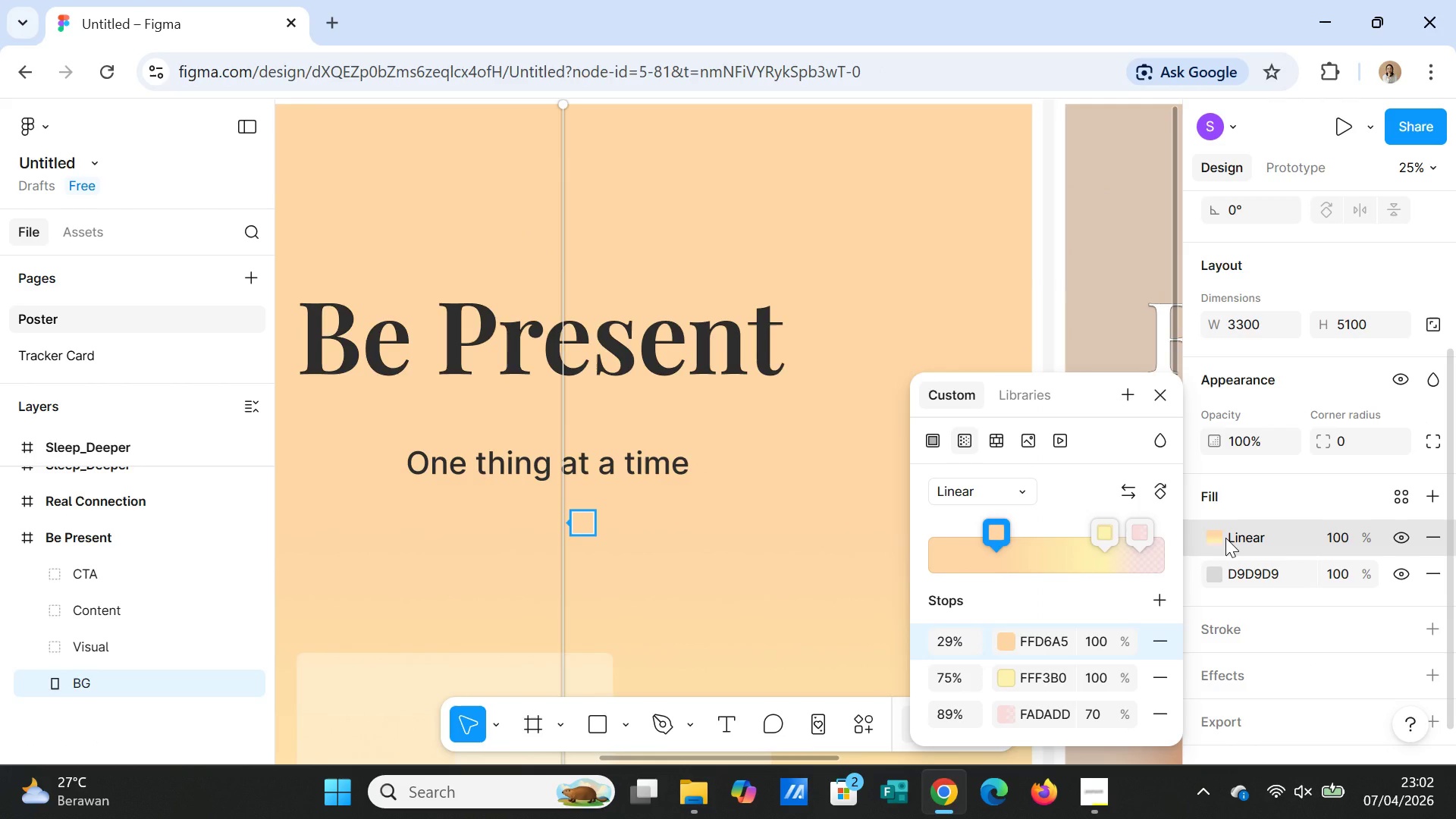 
wait(23.83)
 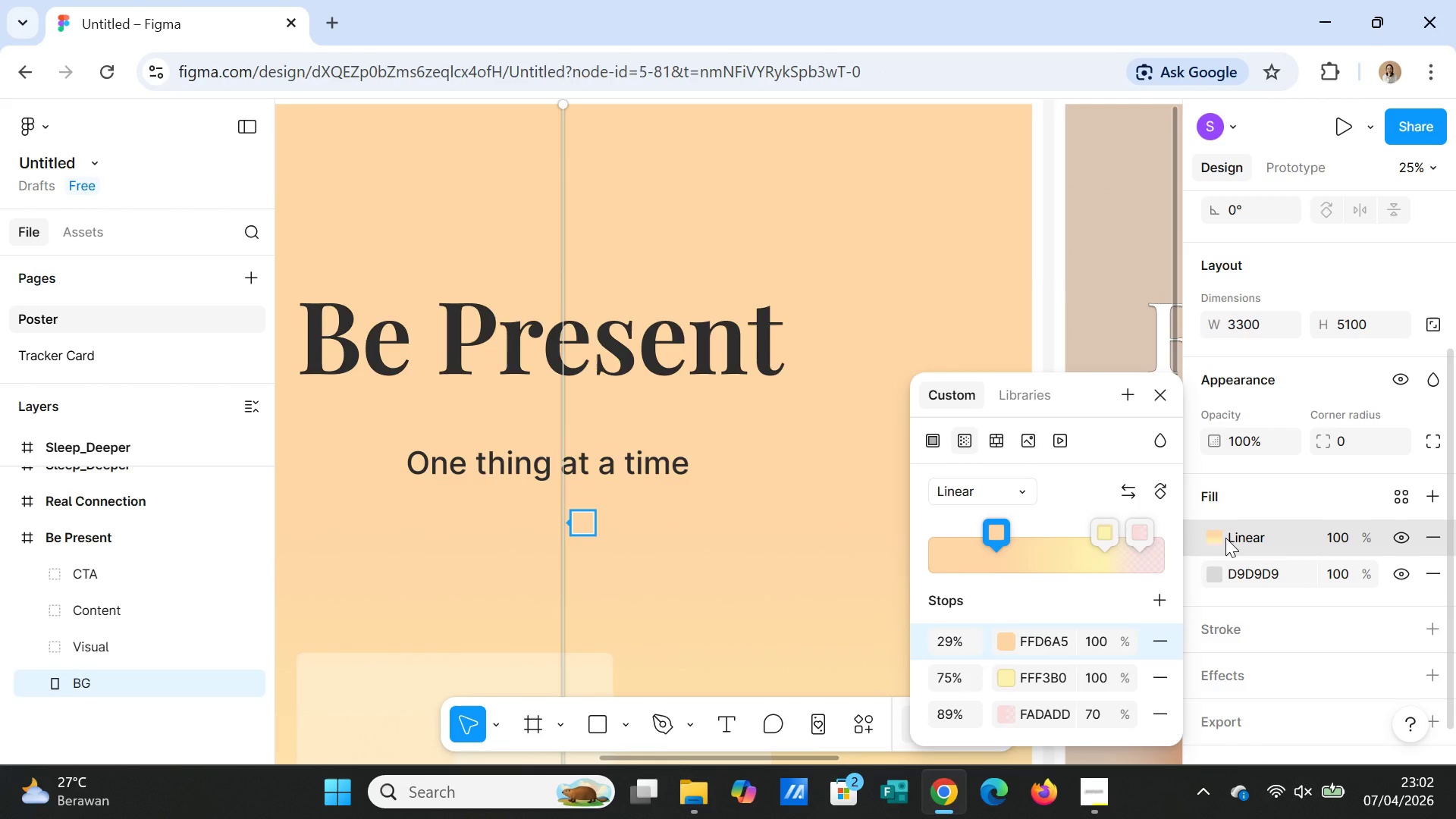 
left_click([1162, 400])
 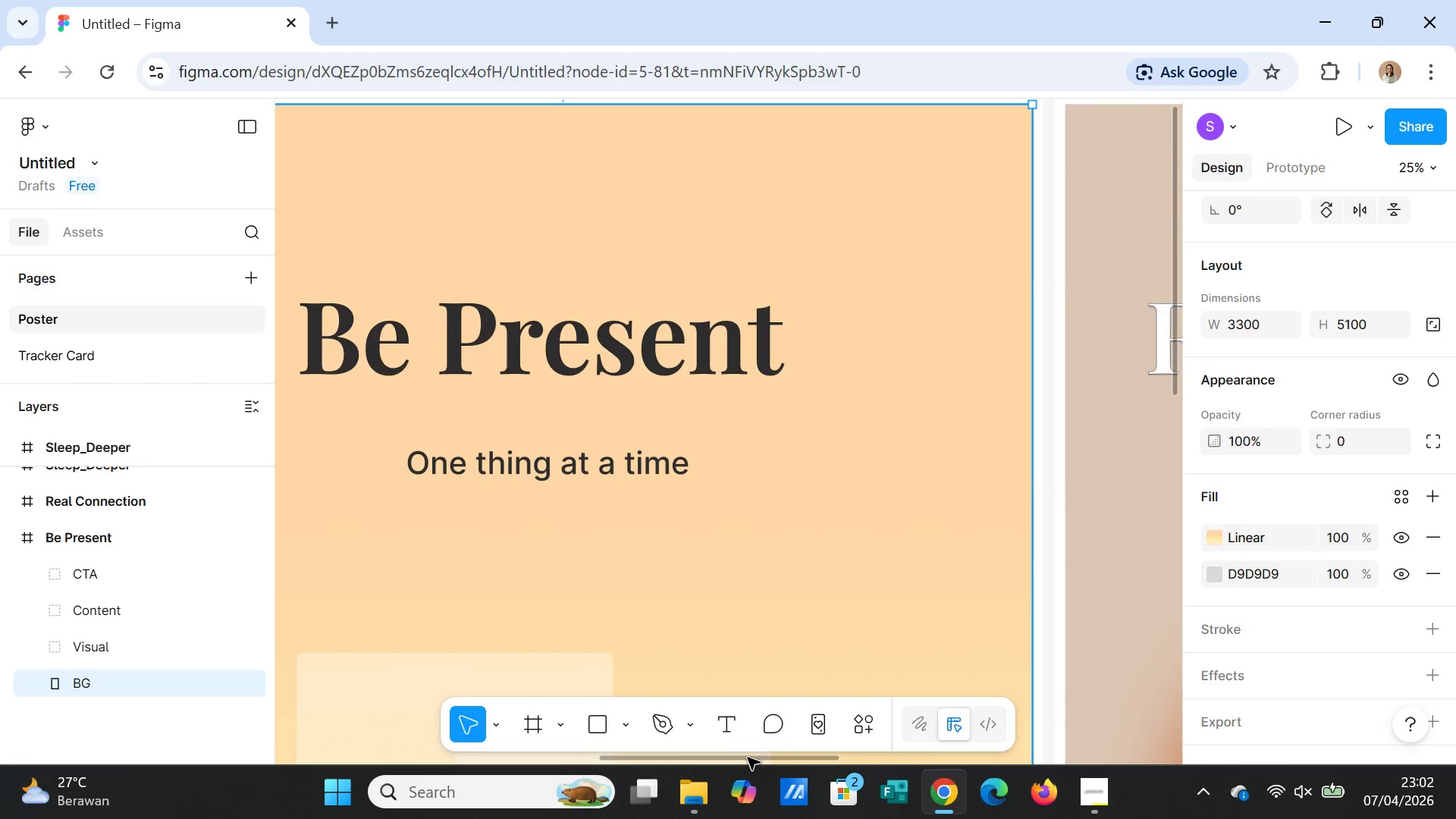 
left_click_drag(start_coordinate=[748, 758], to_coordinate=[1135, 755])
 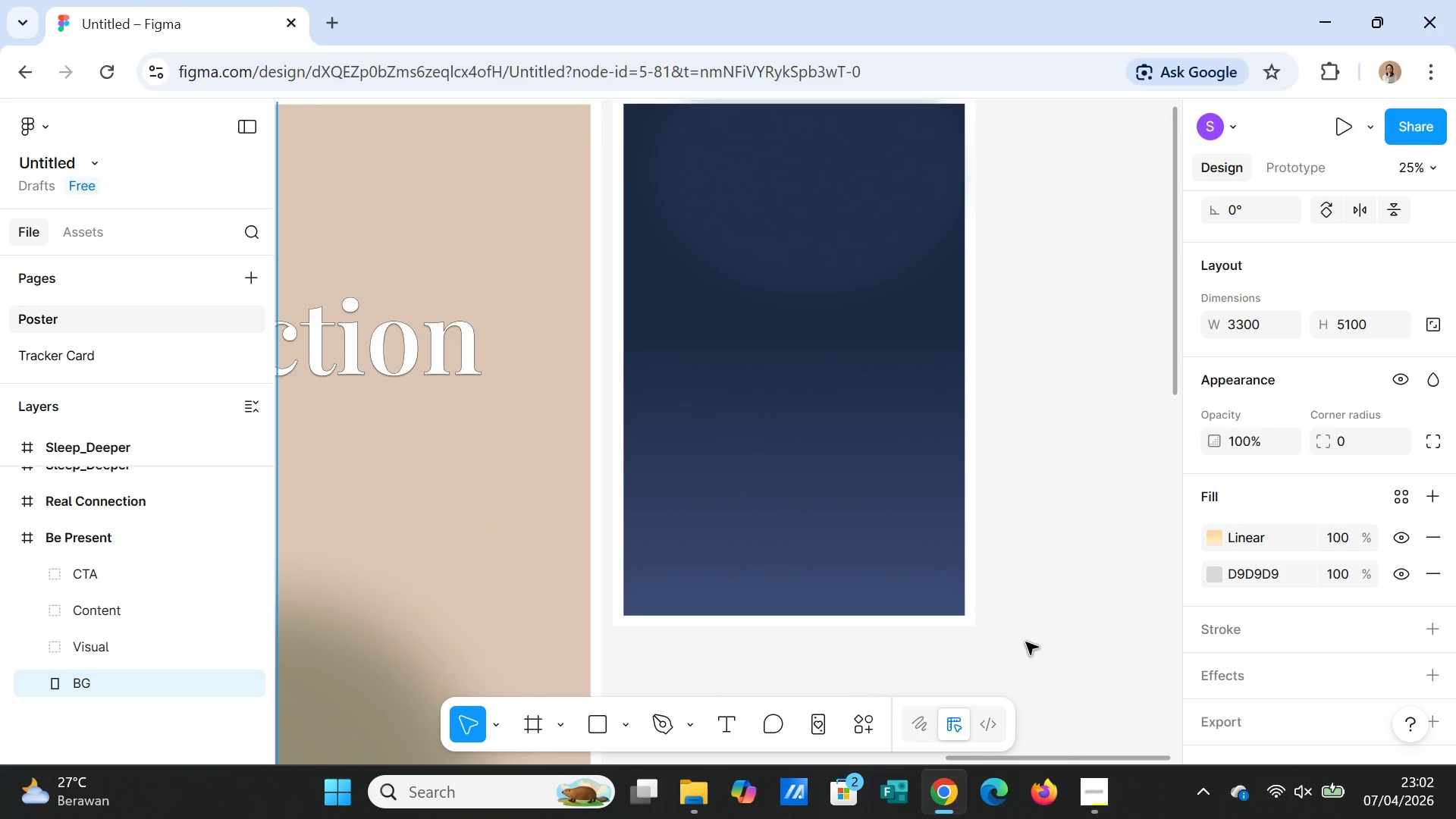 
scroll: coordinate [1026, 642], scroll_direction: up, amount: 5.0
 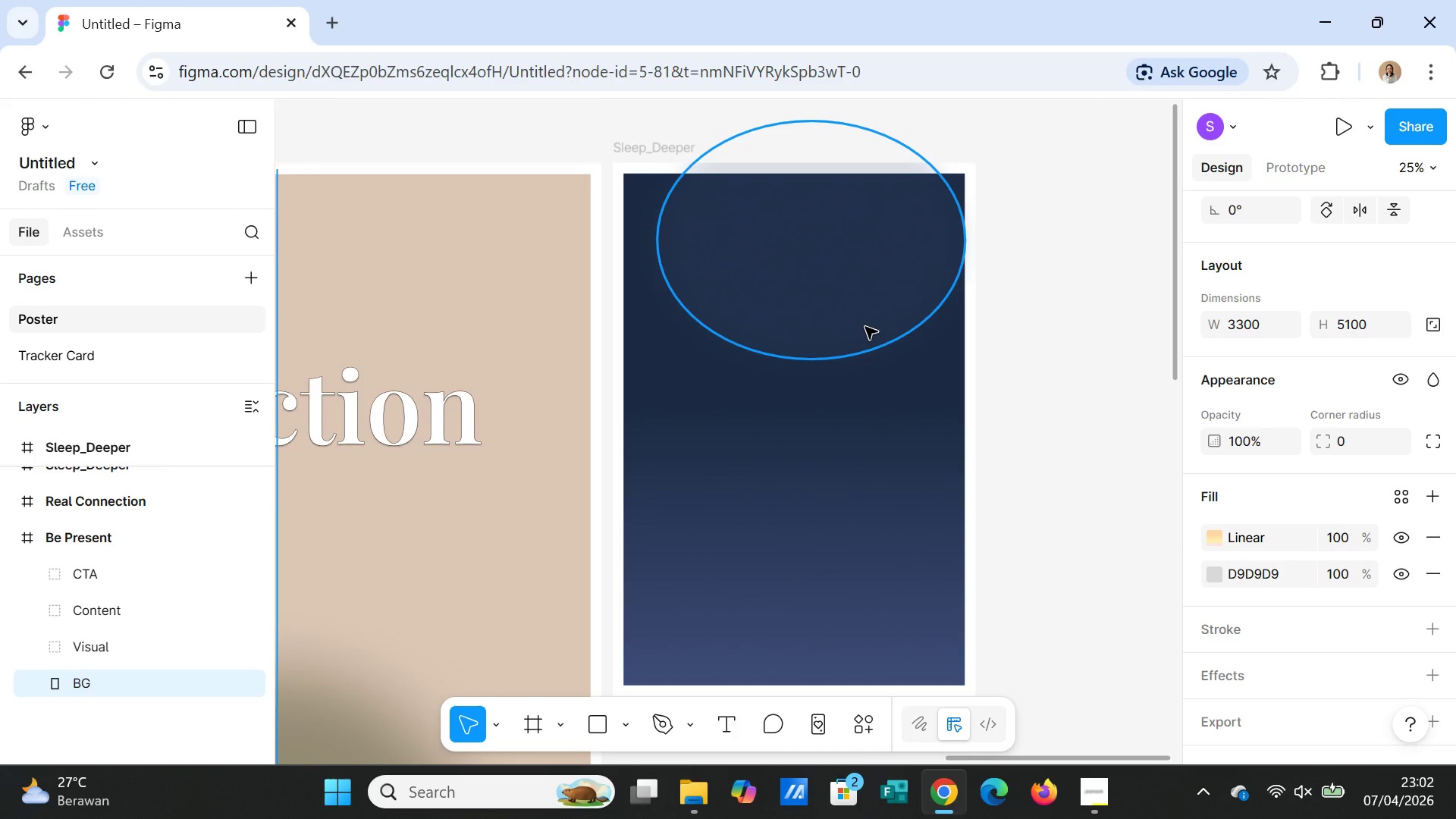 
left_click([865, 327])
 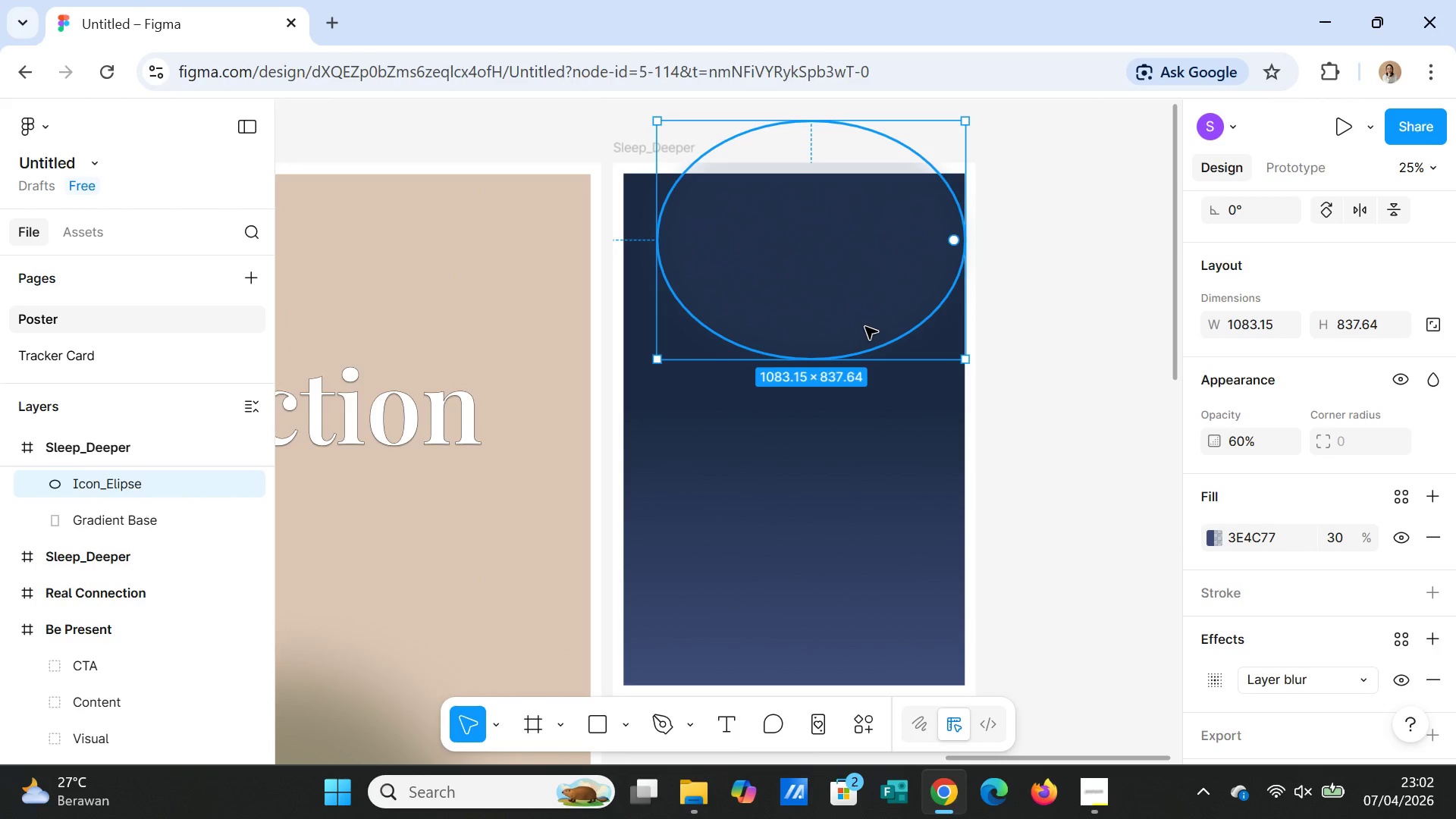 
key(Control+D)
 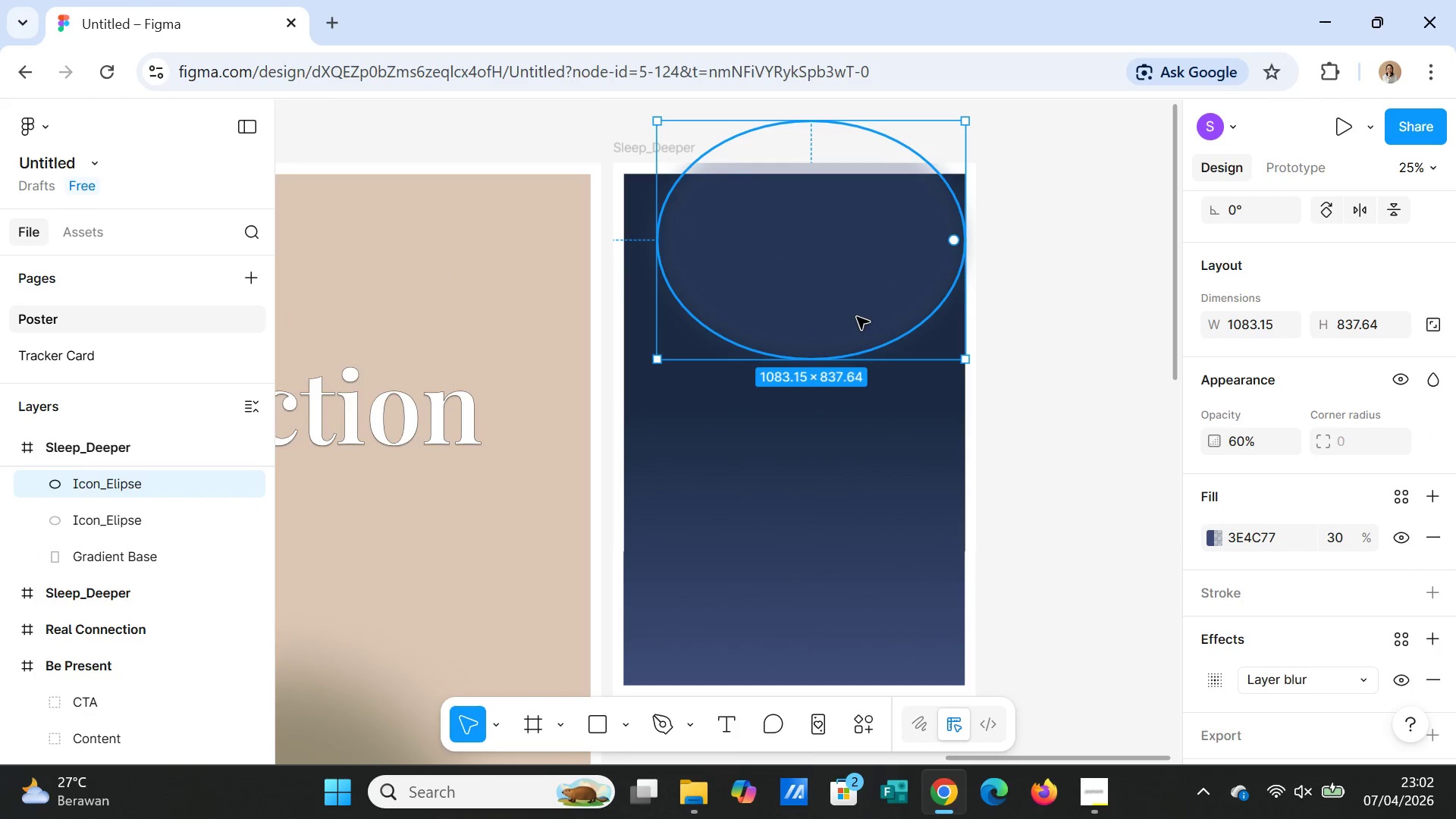 
left_click_drag(start_coordinate=[857, 317], to_coordinate=[984, 425])
 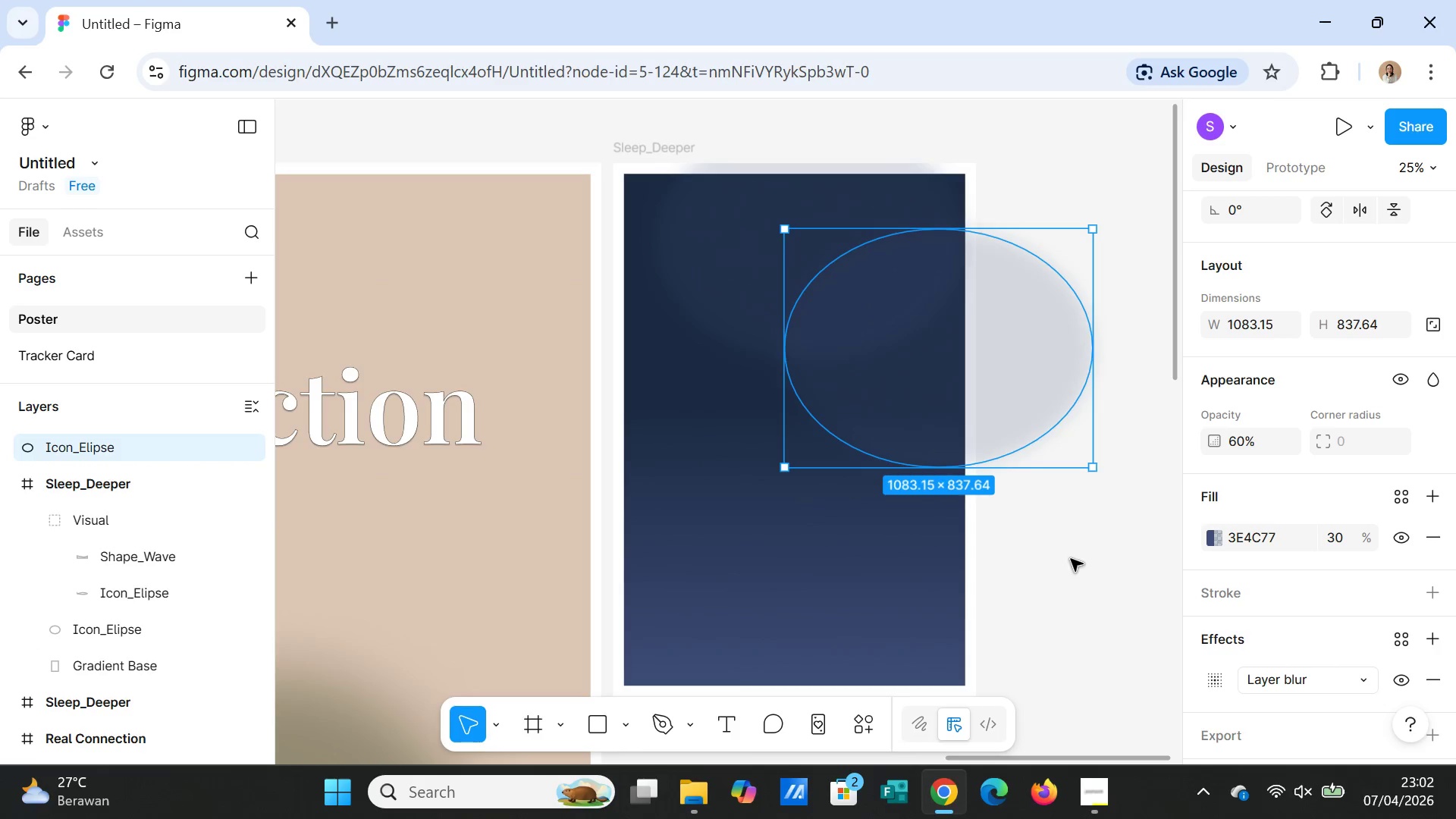 
left_click([1071, 559])
 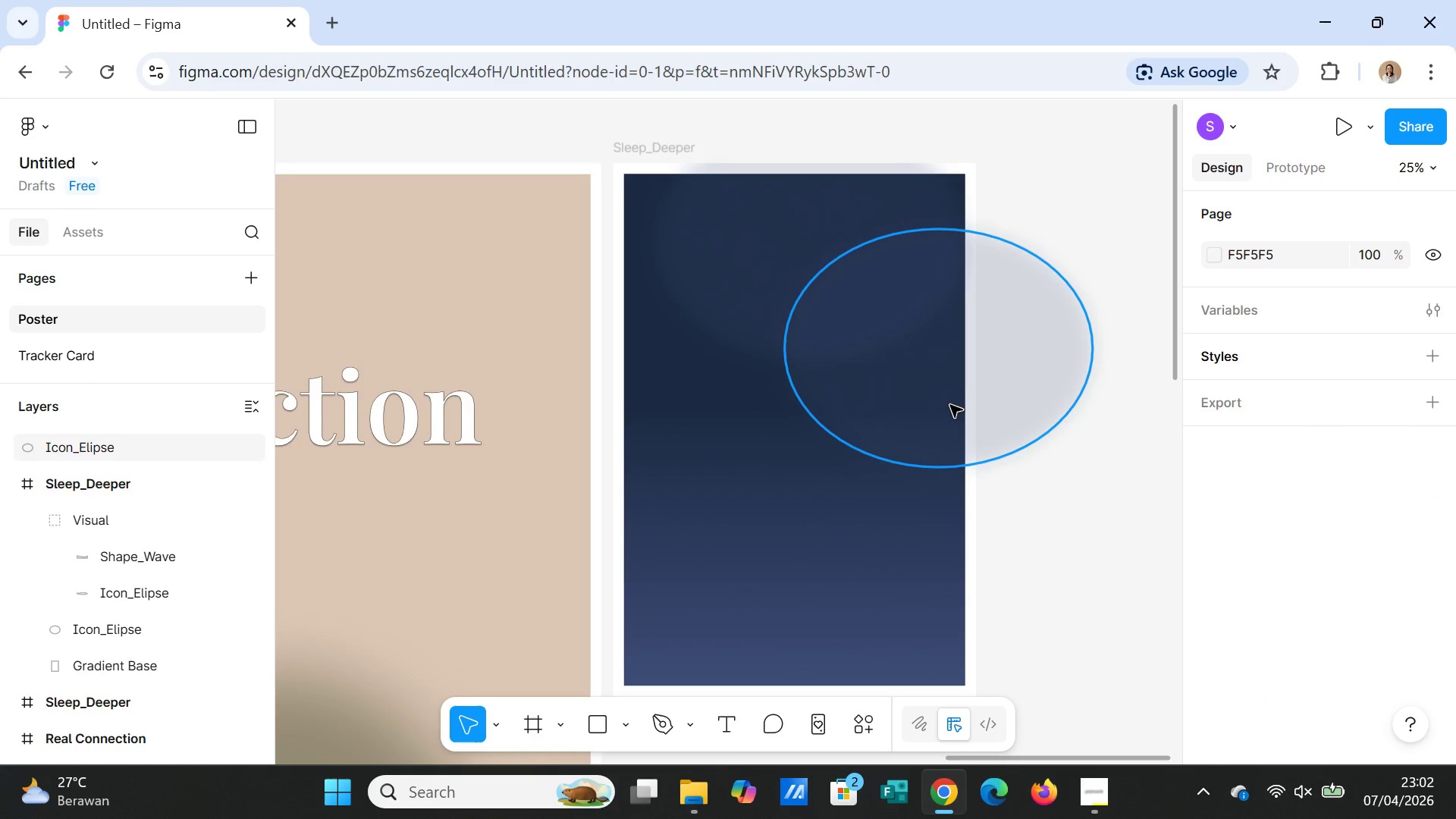 
left_click([948, 400])
 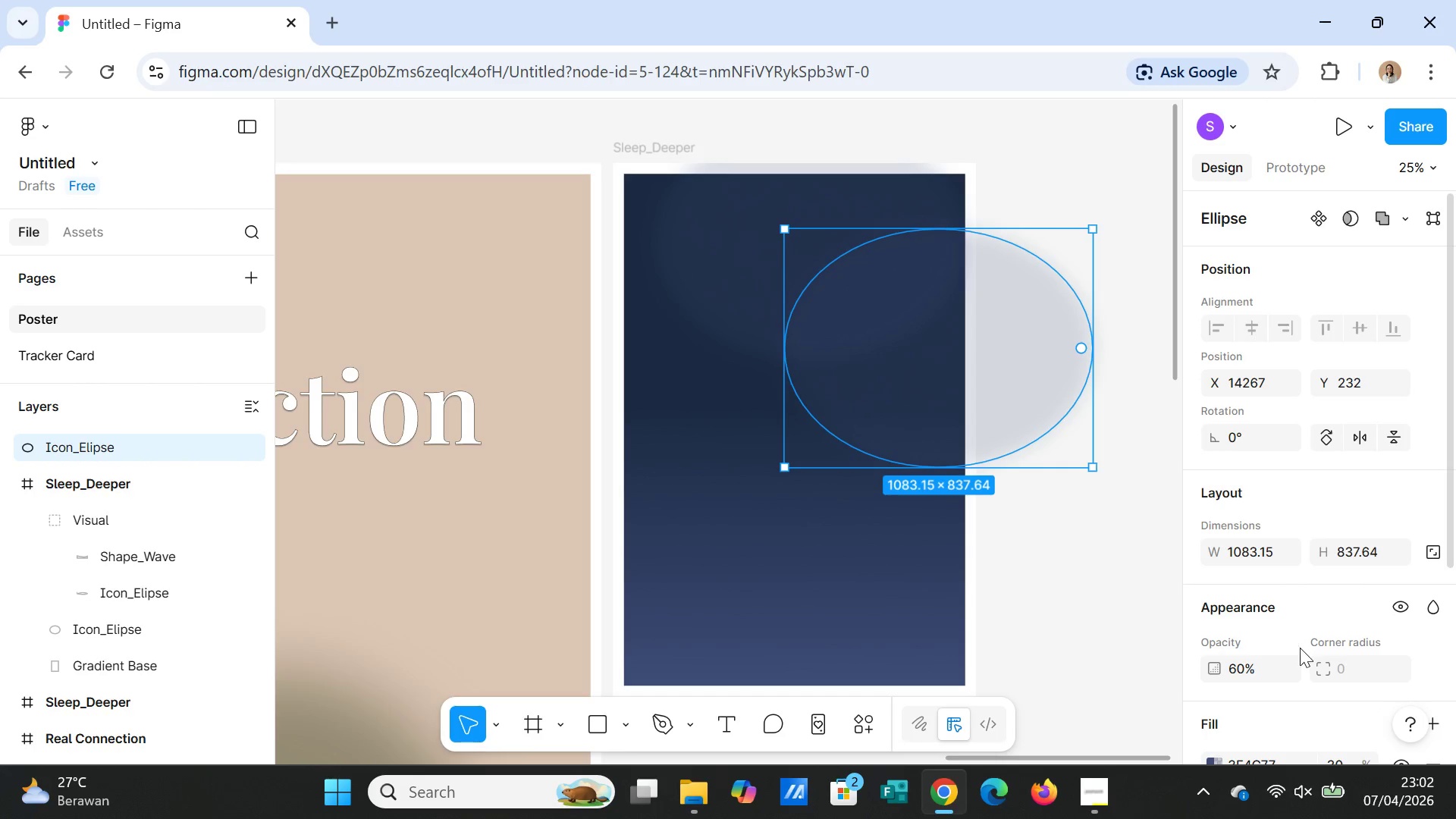 
scroll: coordinate [1301, 651], scroll_direction: down, amount: 1.0
 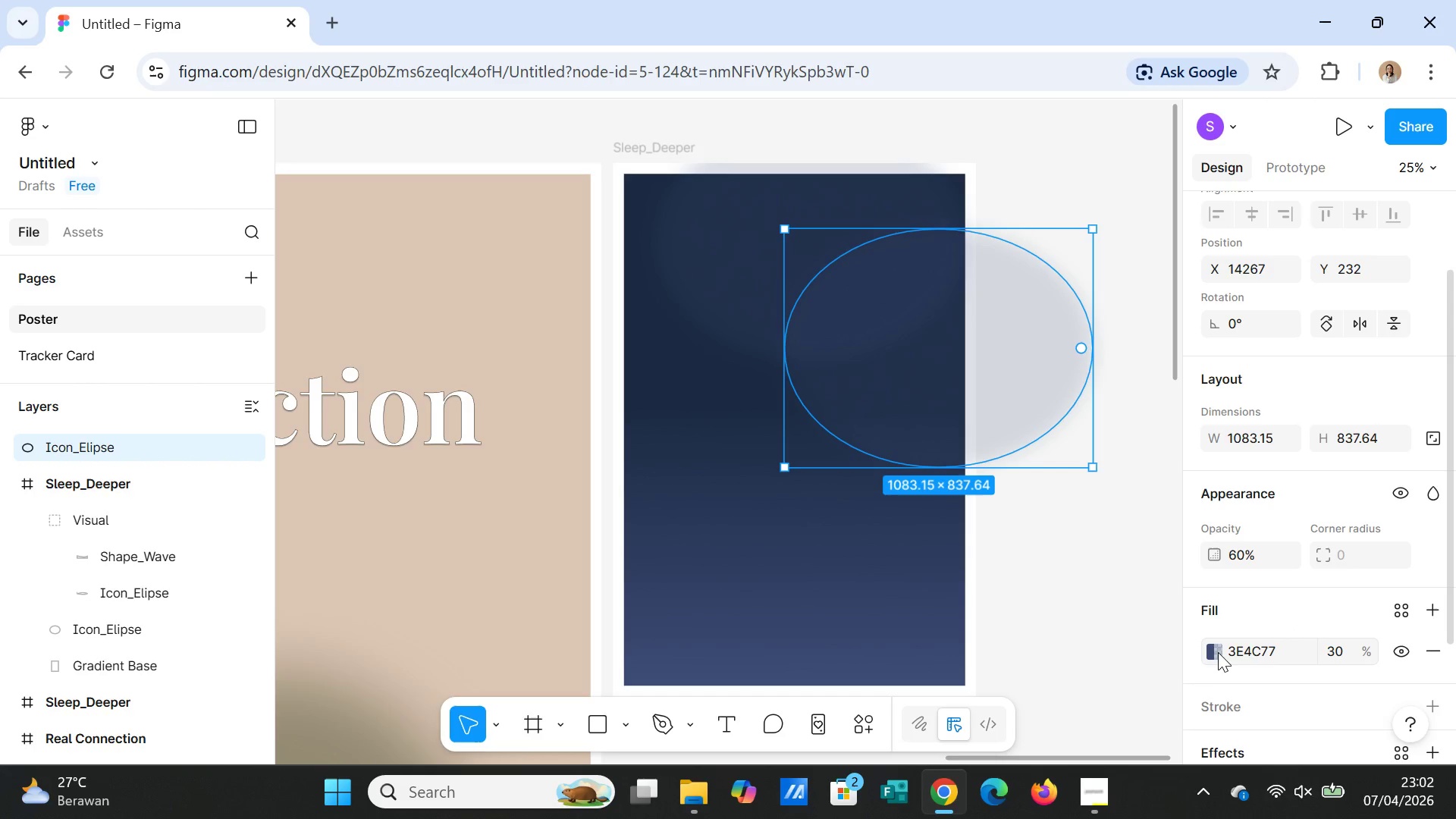 
left_click([1218, 651])
 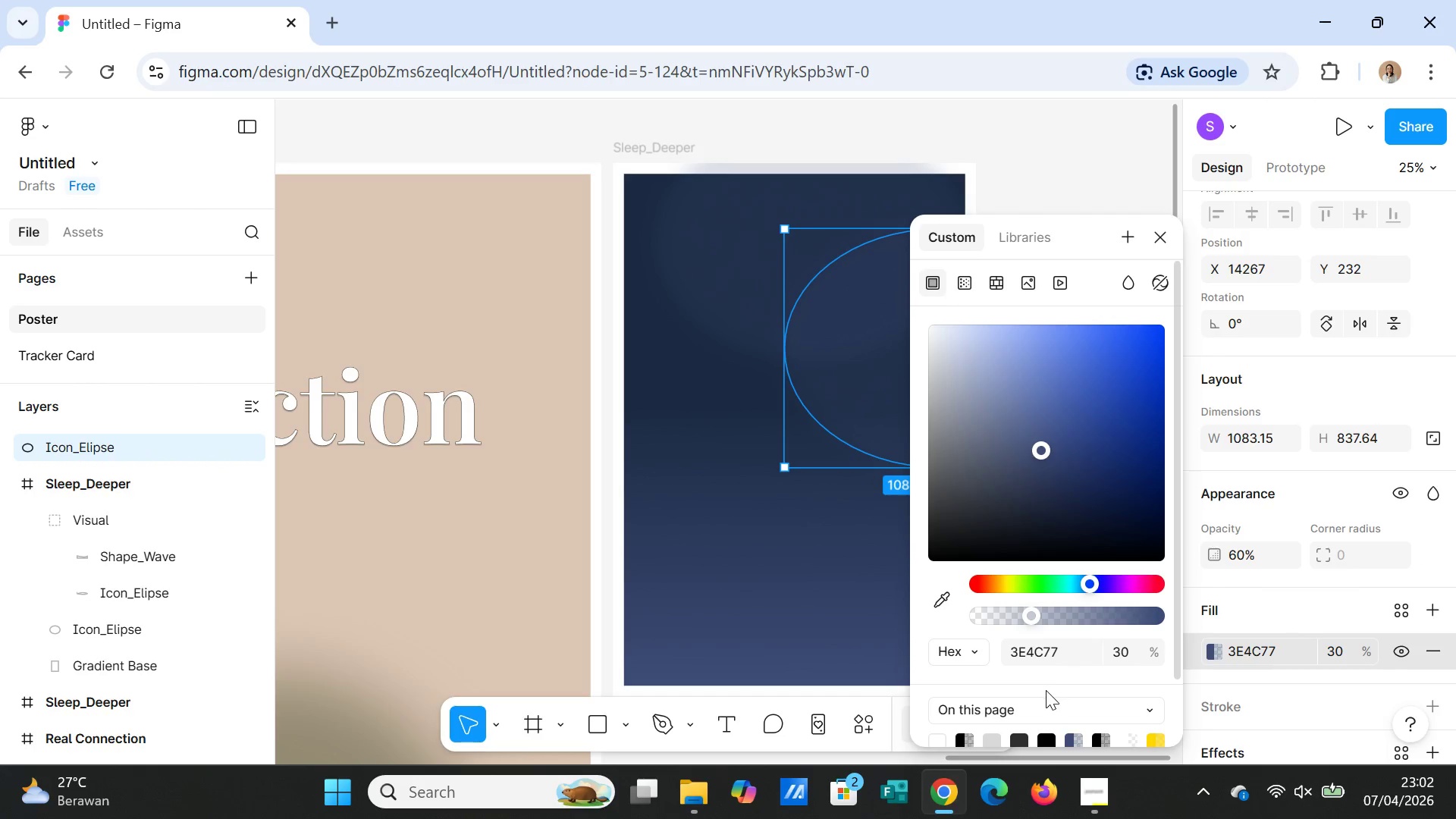 
scroll: coordinate [1050, 689], scroll_direction: down, amount: 2.0
 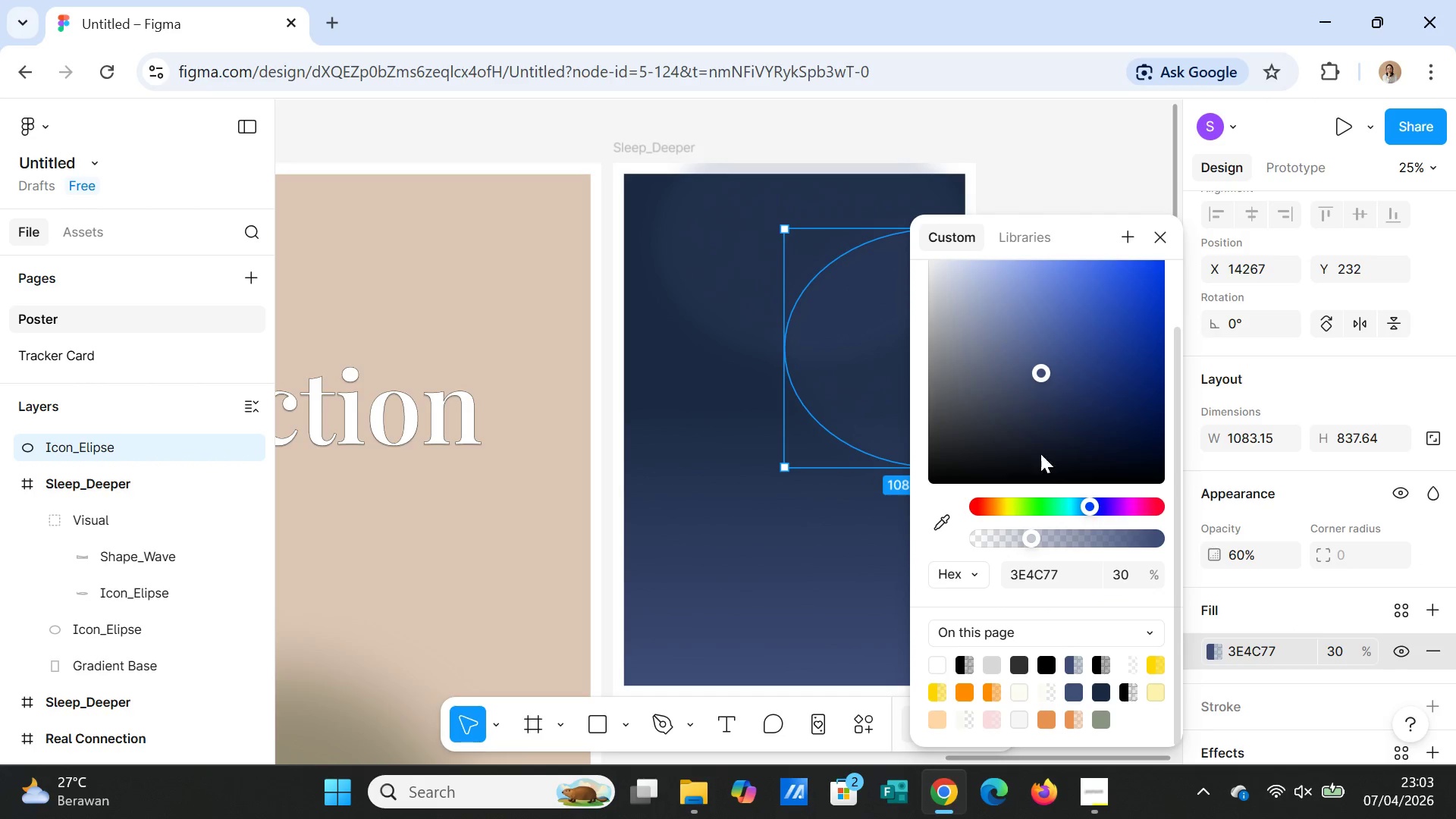 
scroll: coordinate [1045, 469], scroll_direction: up, amount: 3.0
 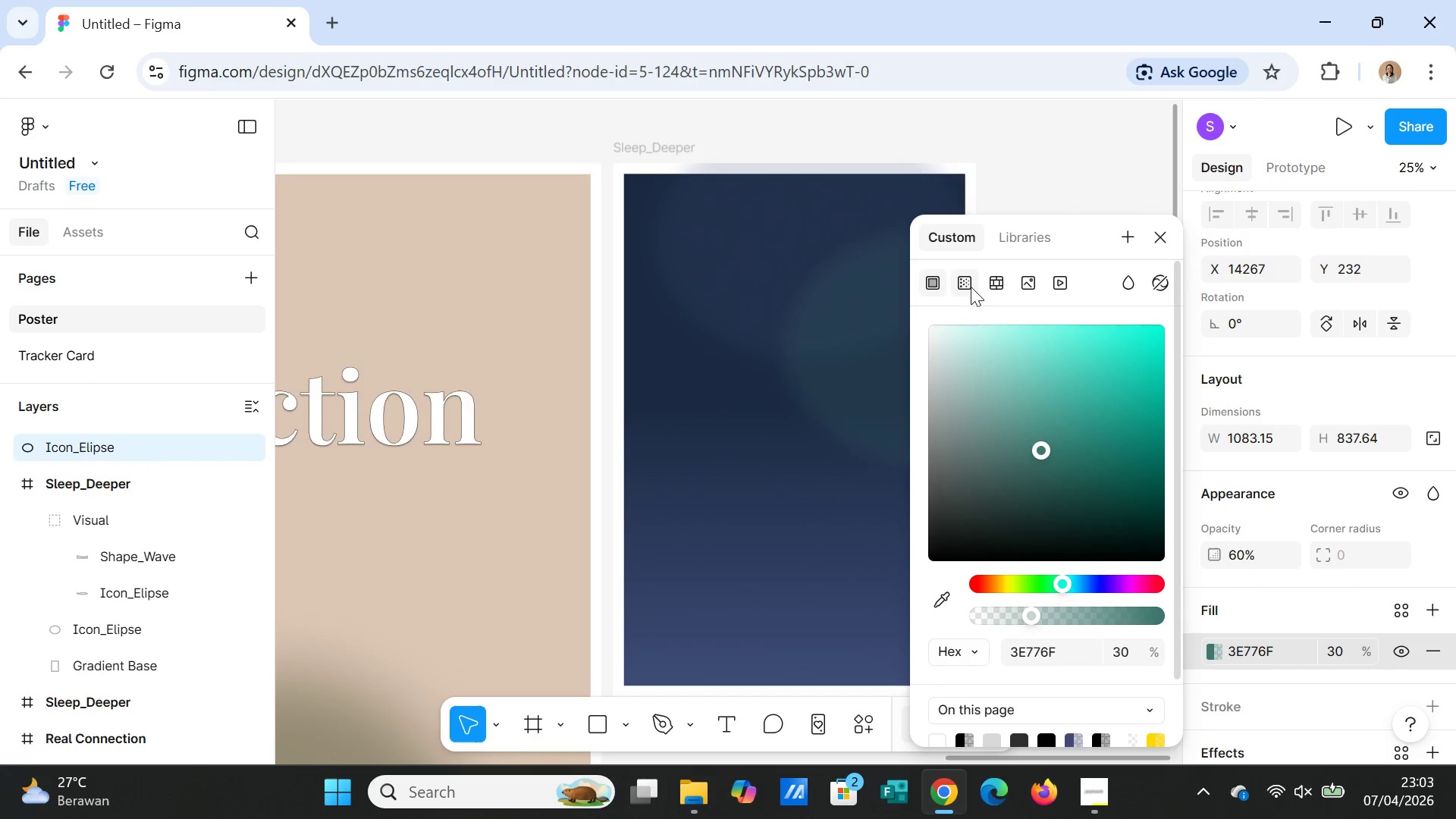 
left_click([970, 284])
 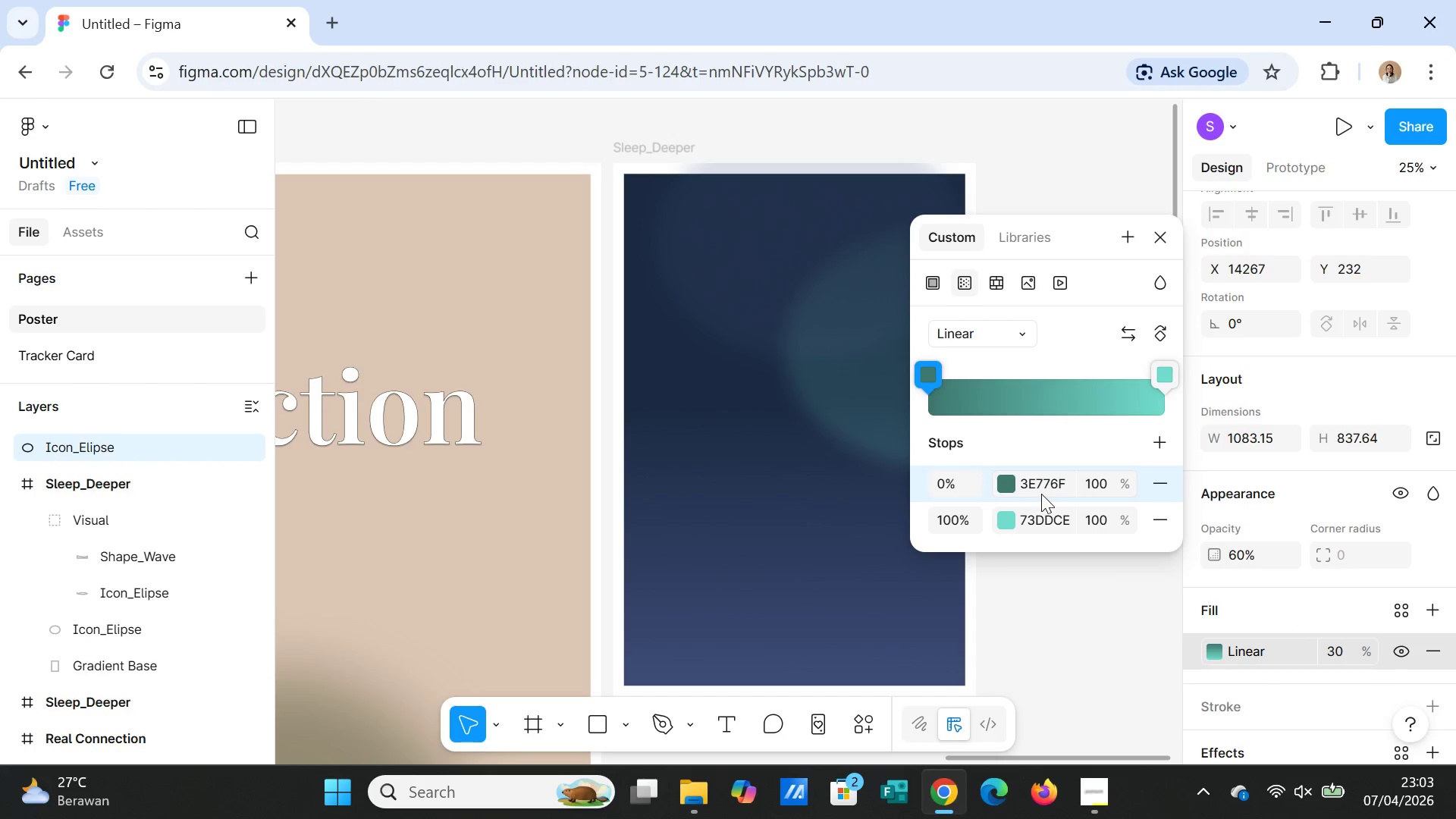 
left_click([1031, 484])
 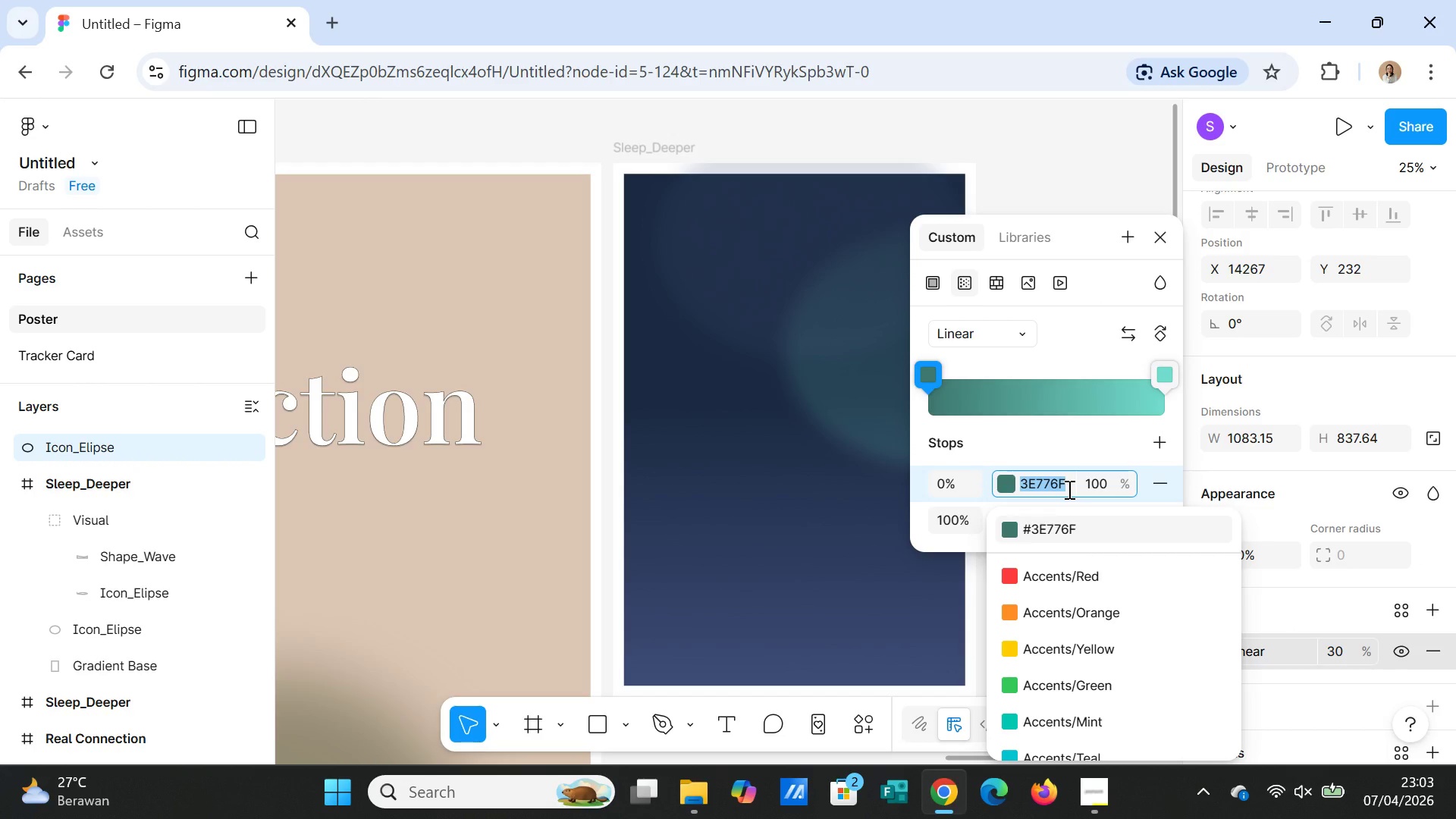 
wait(10.91)
 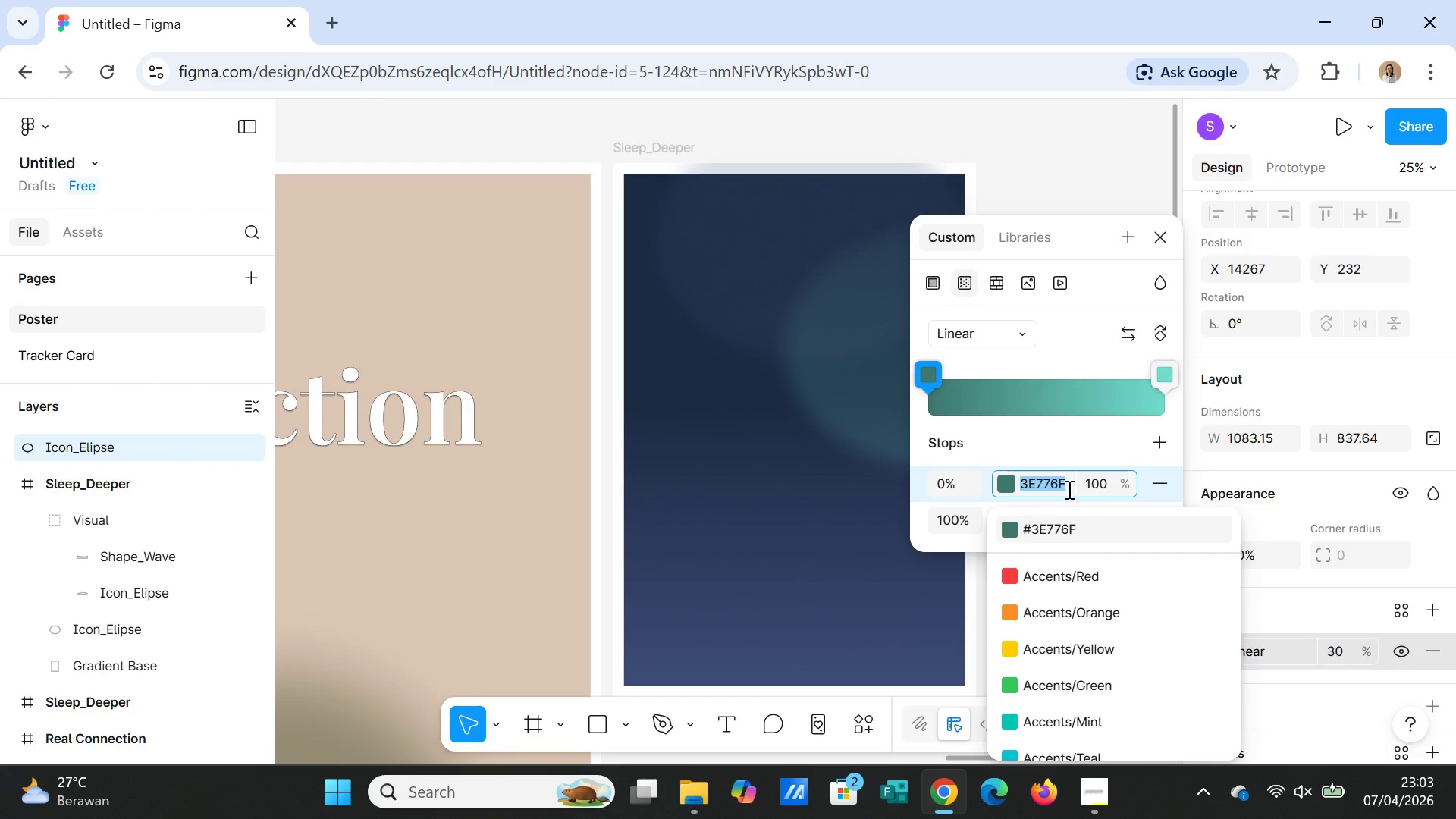 
type(FFD6A5)
 